 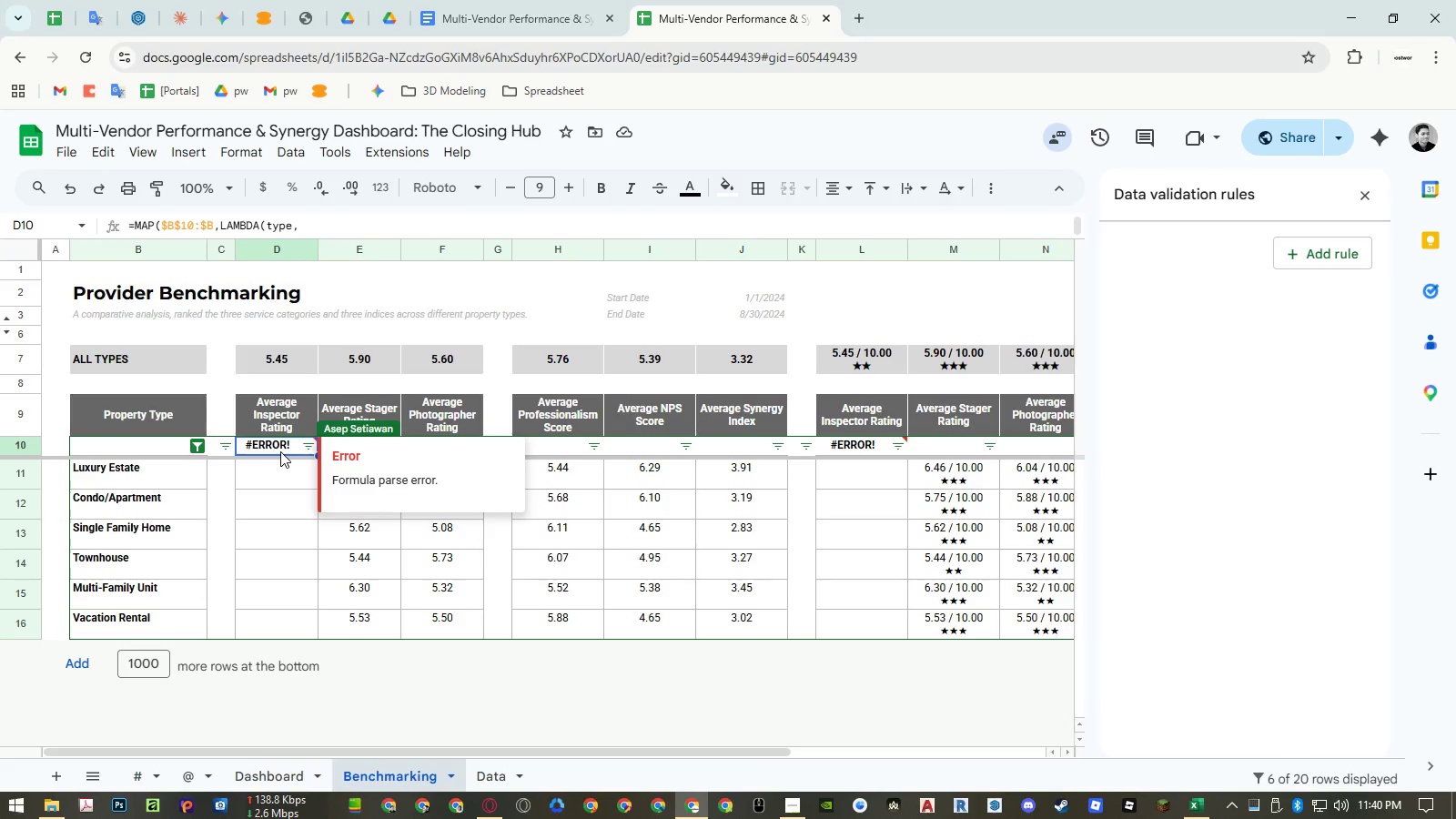 
key(Control+ControlLeft)
 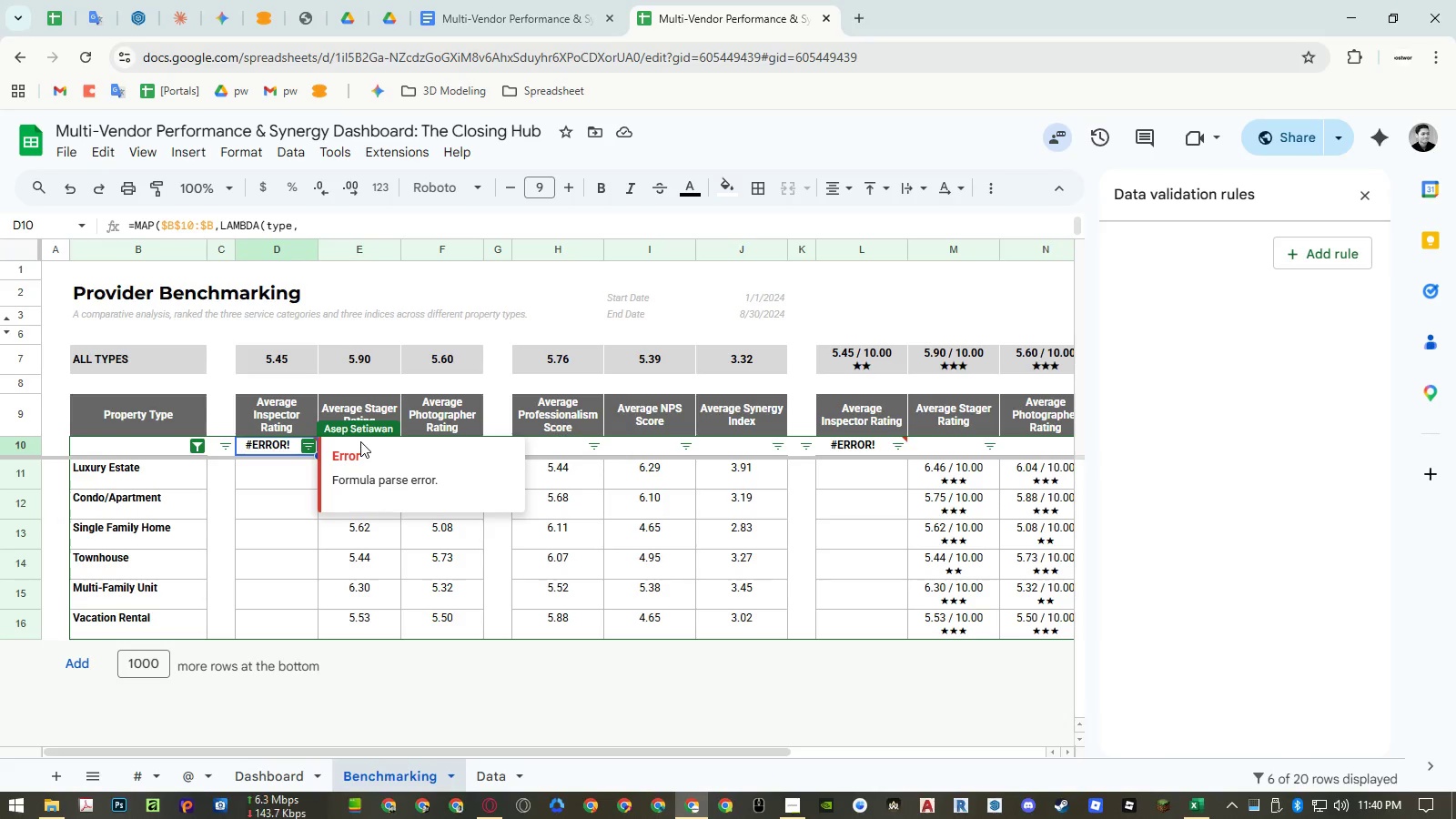 
key(Control+Z)
 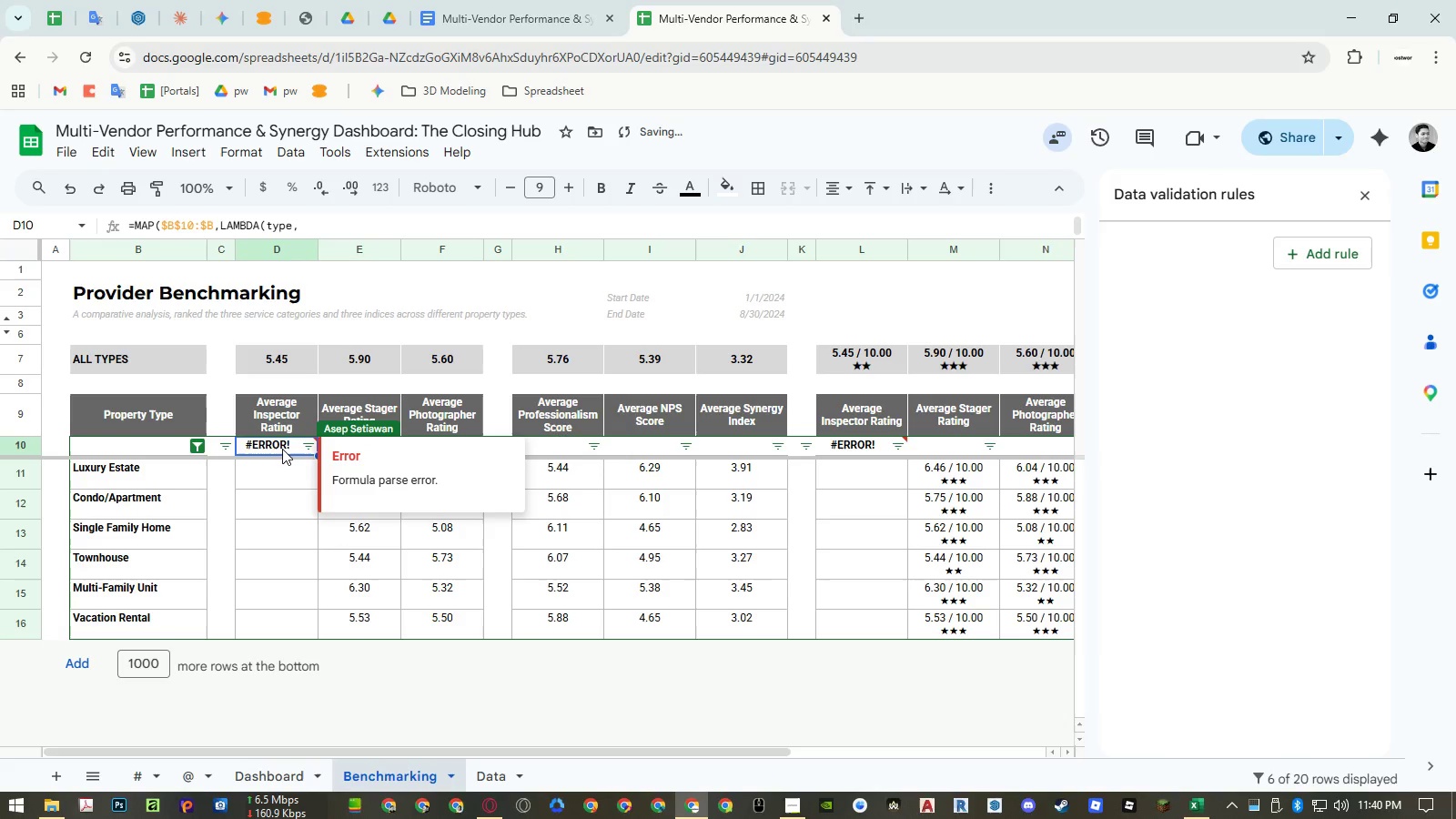 
key(Control+ControlLeft)
 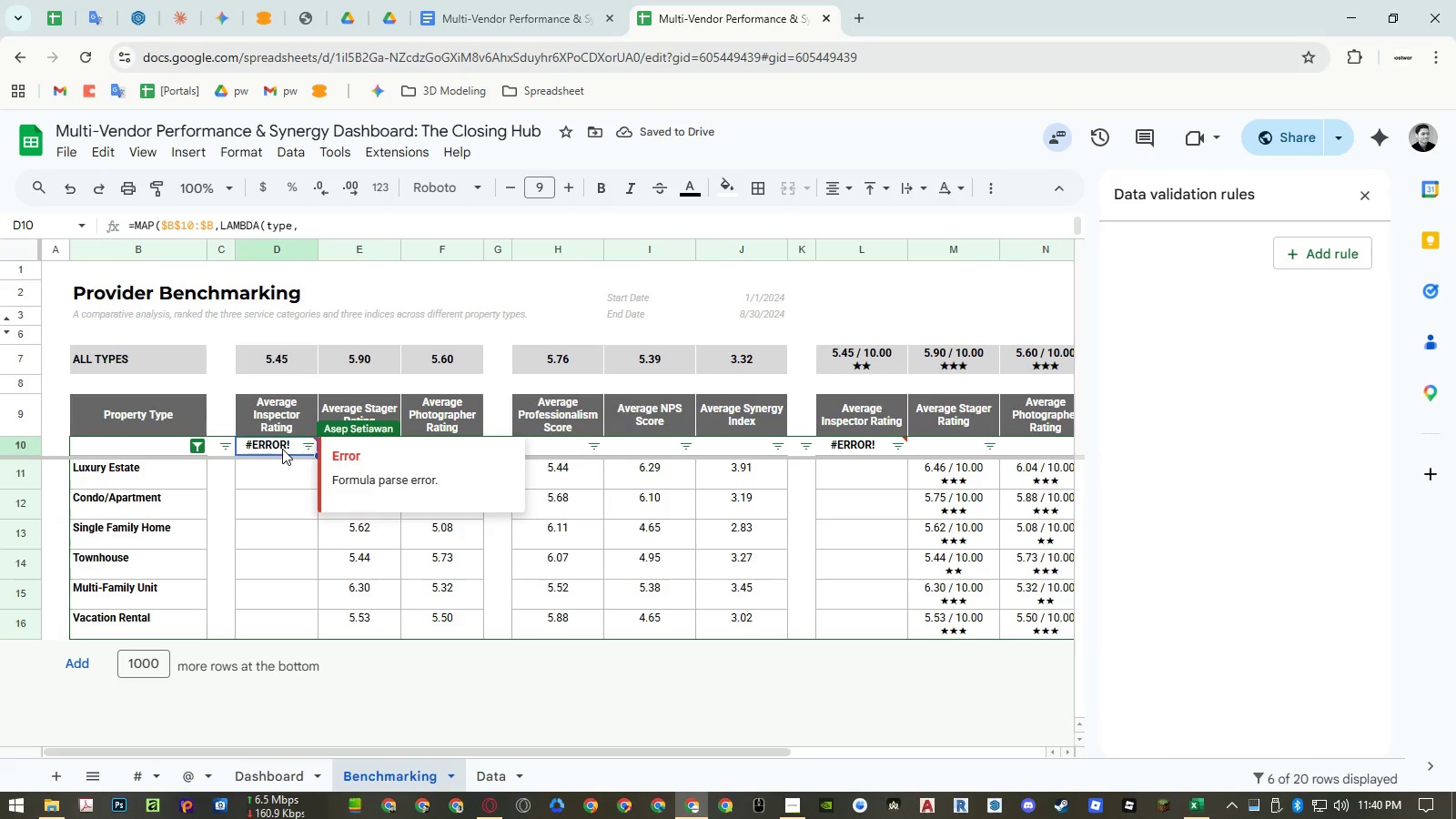 
left_click([282, 449])
 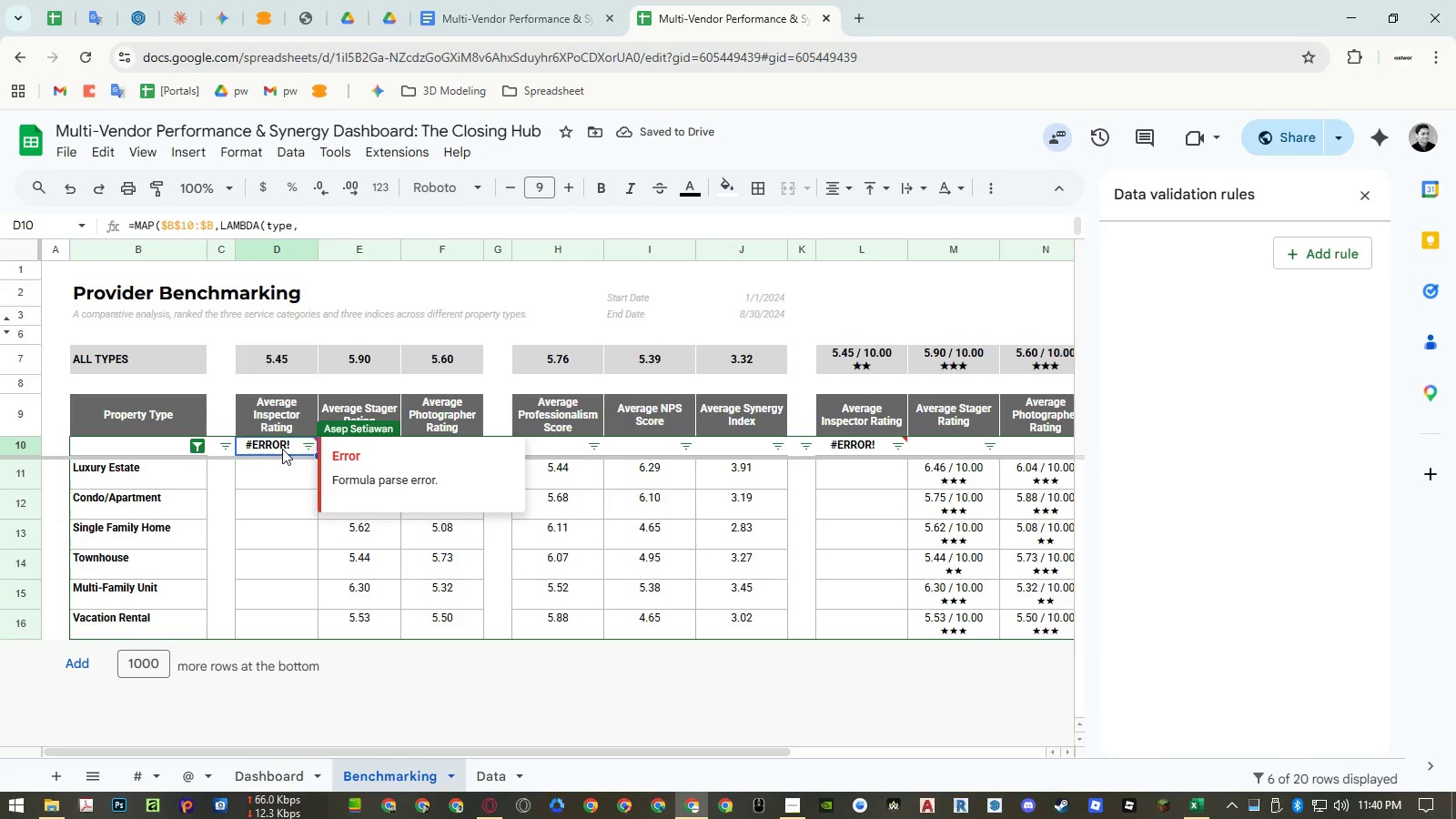 
key(Control+Z)
 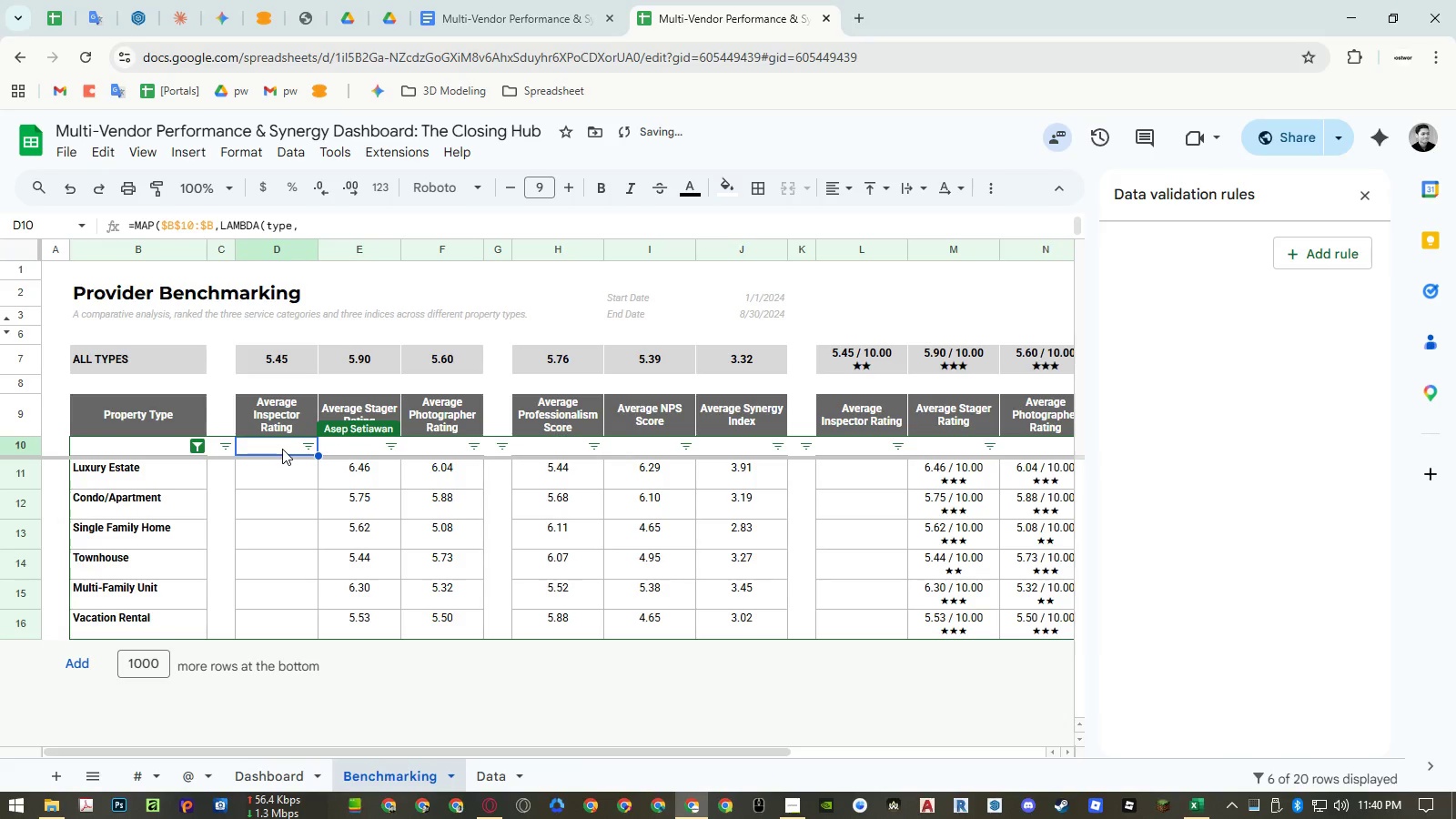 
left_click([282, 449])
 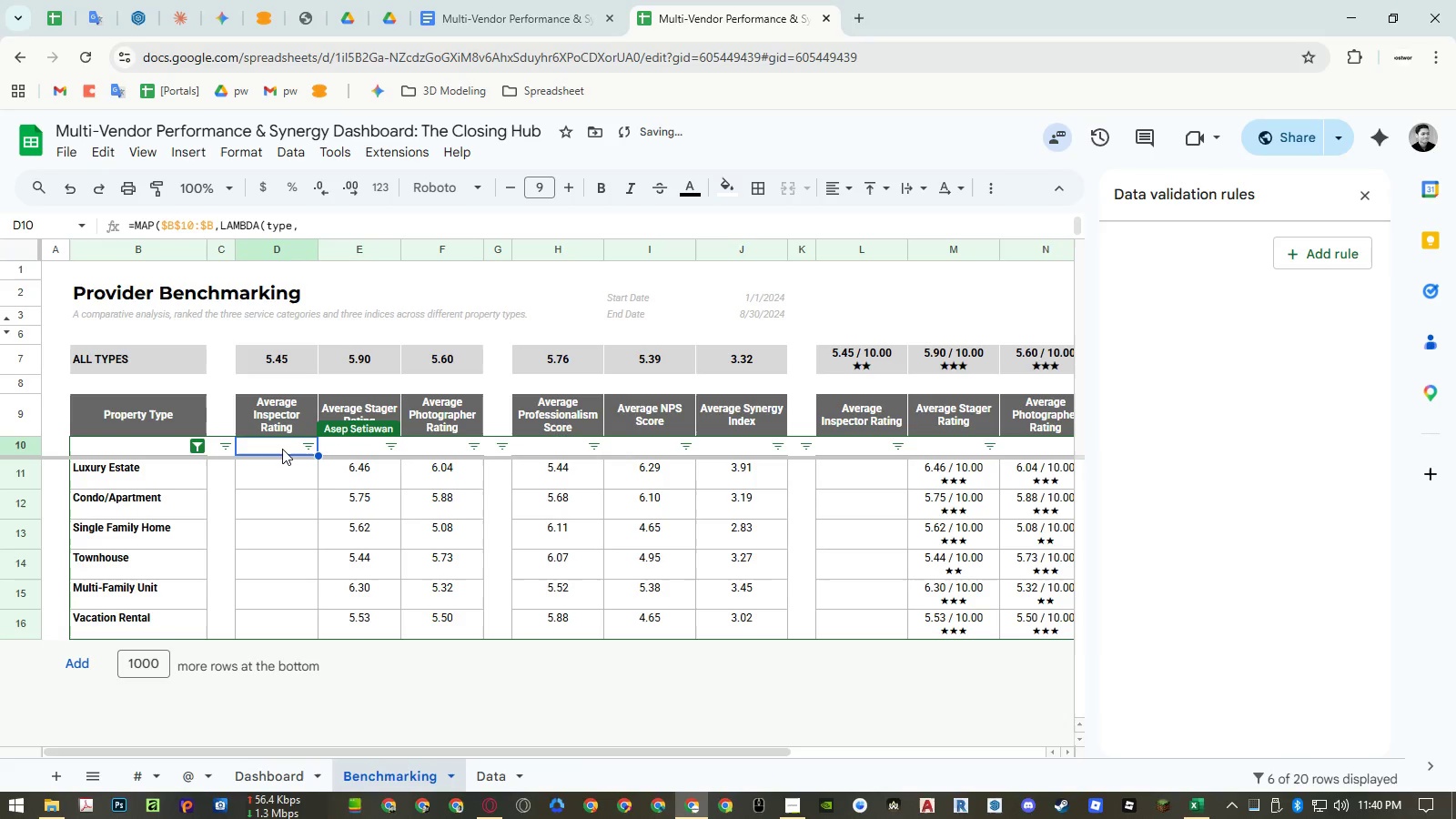 
key(Control+Z)
 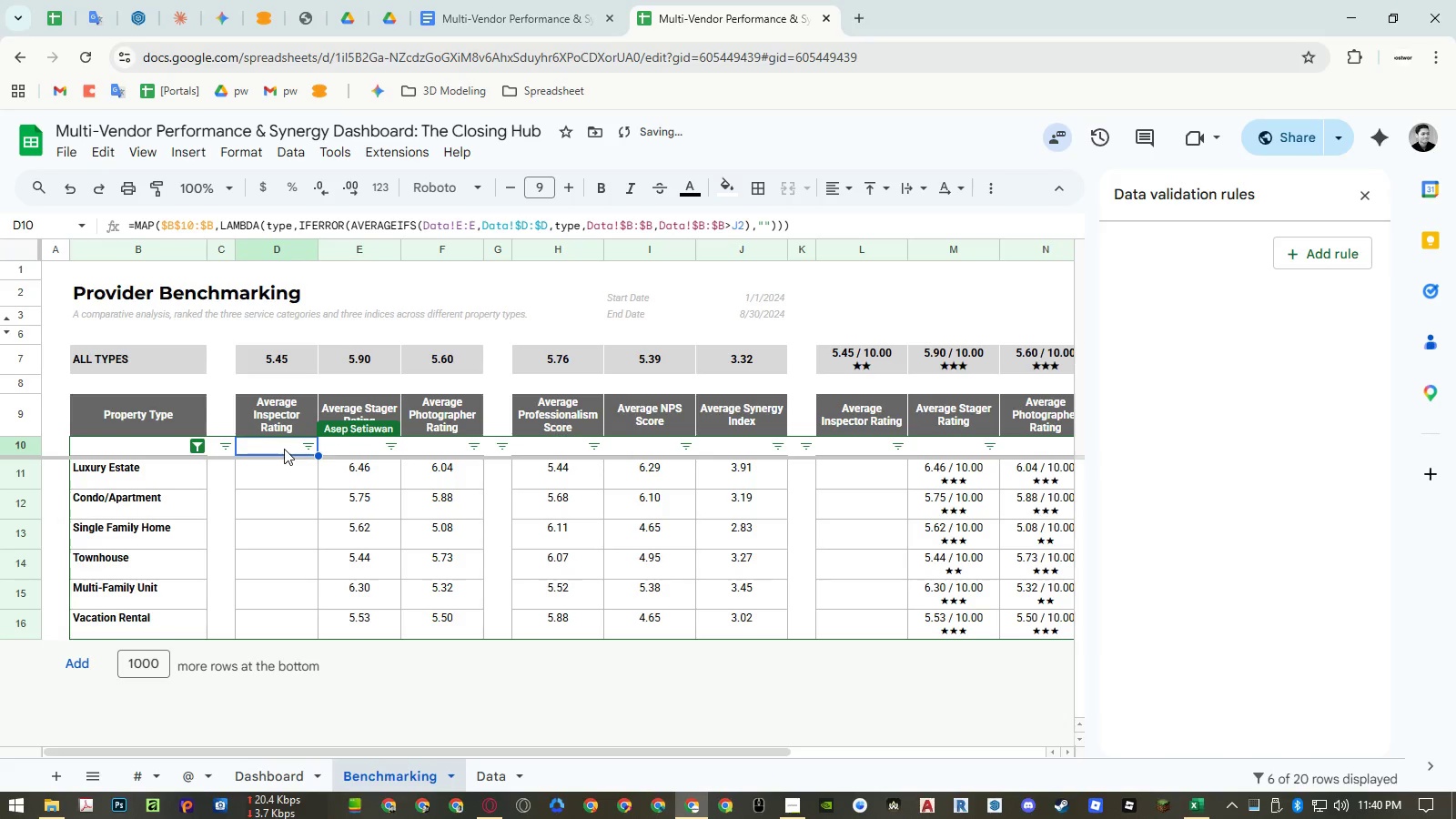 
hold_key(key=ShiftLeft, duration=0.5)
scroll: coordinate [318, 501], scroll_direction: down, amount: 5.0
 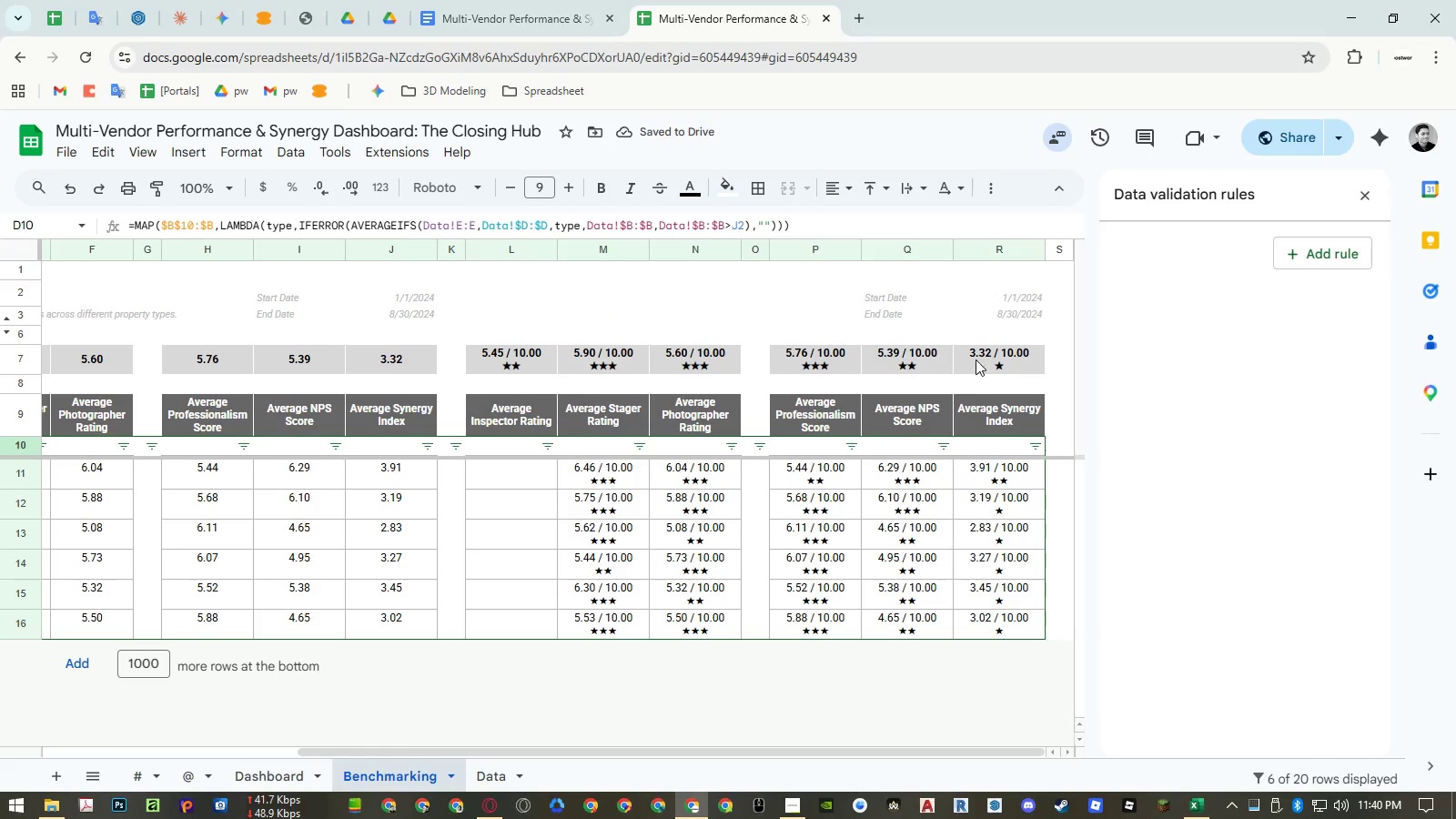 
left_click([987, 358])
 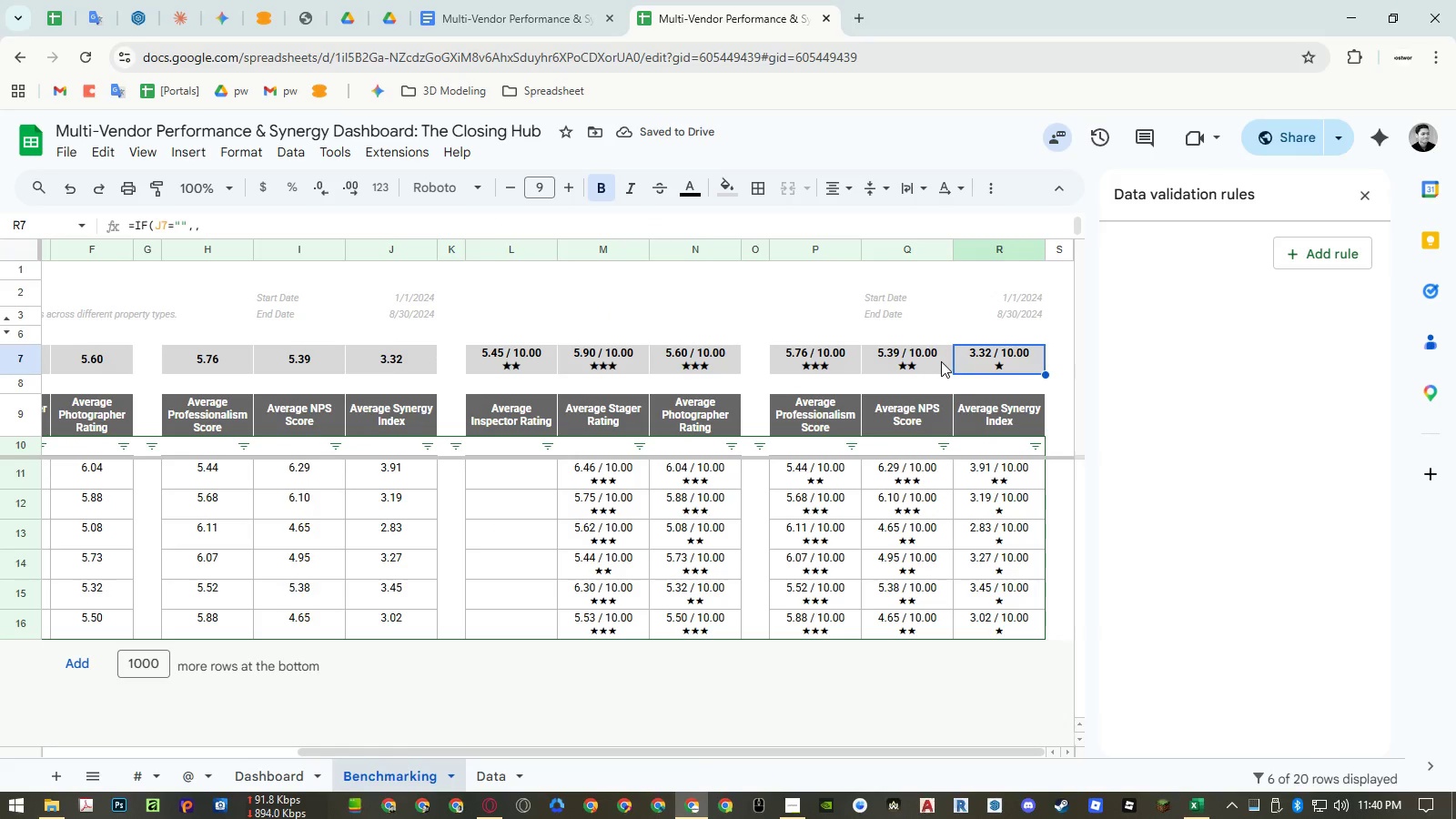 
key(Control+ControlLeft)
 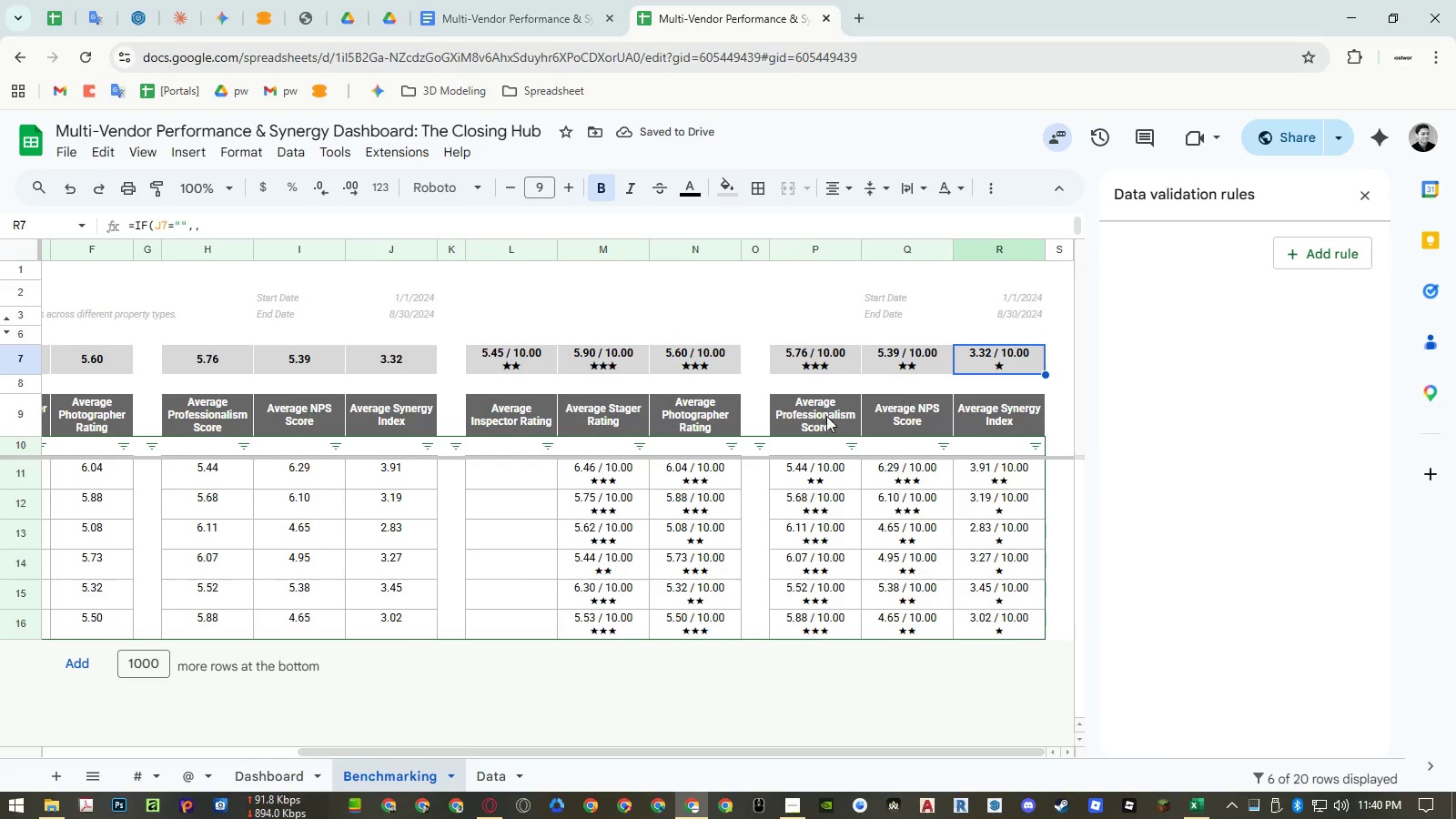 
key(Control+Z)
 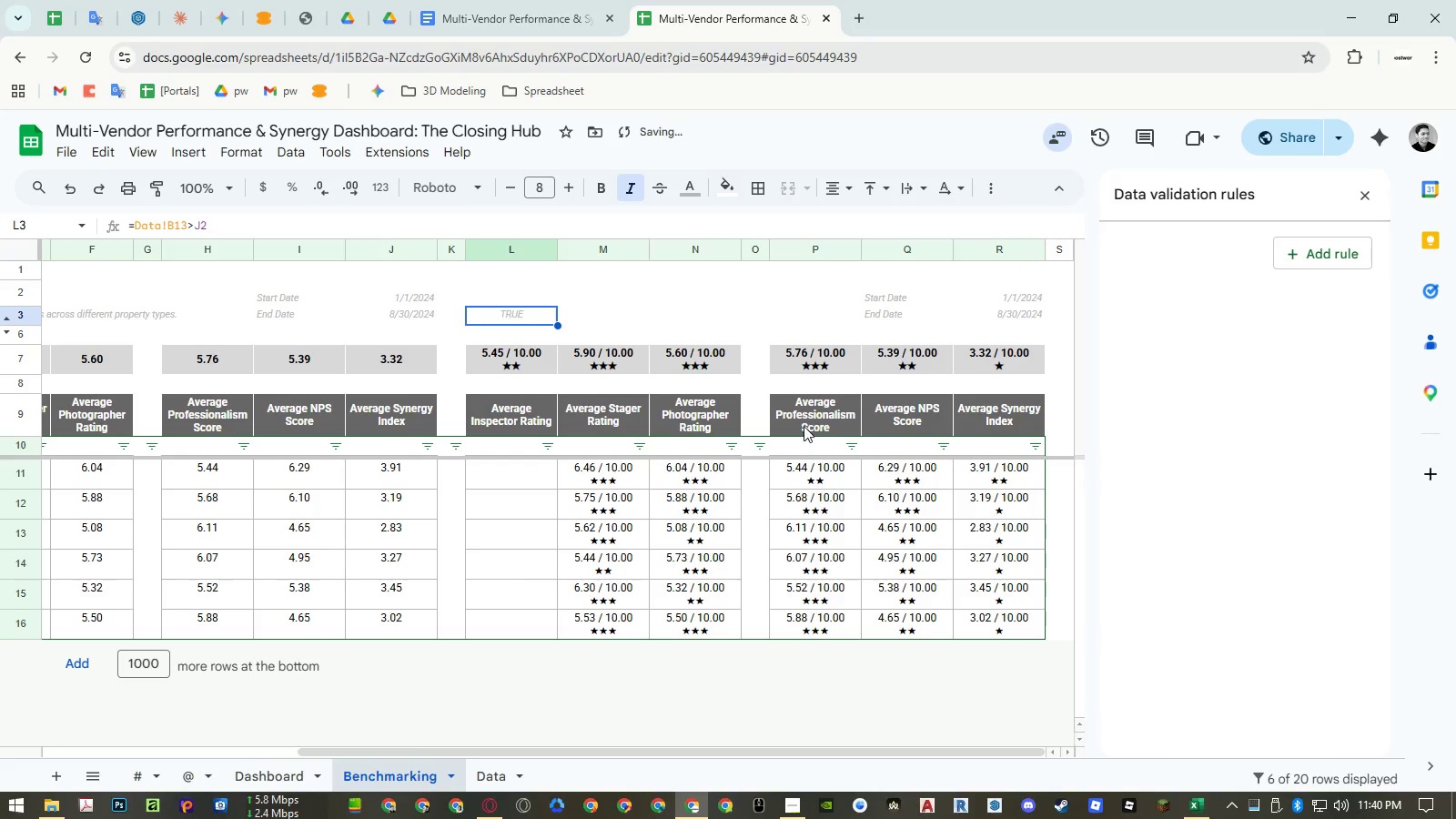 
key(Control+Y)
 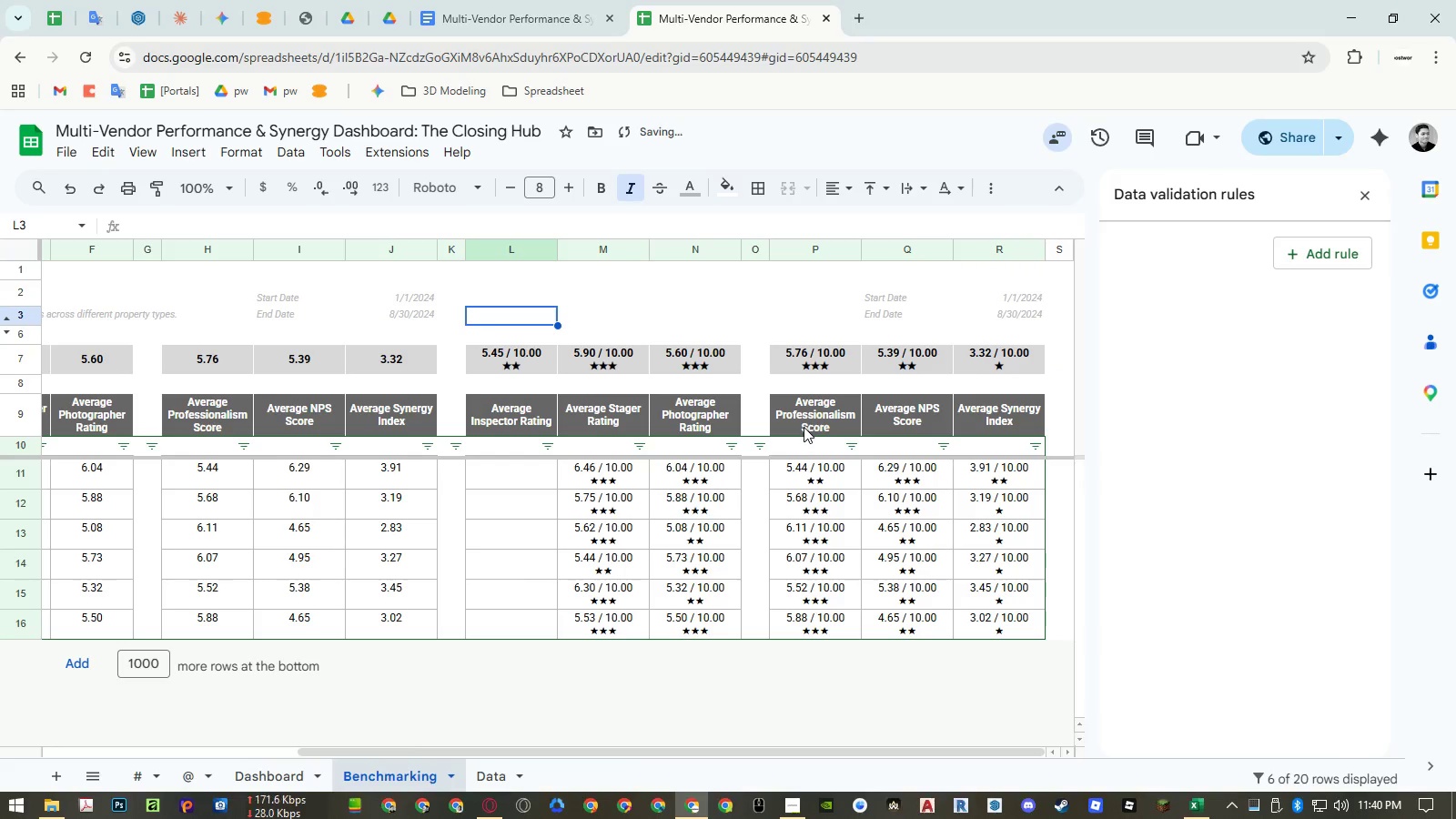 
hold_key(key=ShiftLeft, duration=0.89)
scroll: coordinate [885, 471], scroll_direction: up, amount: 13.0
 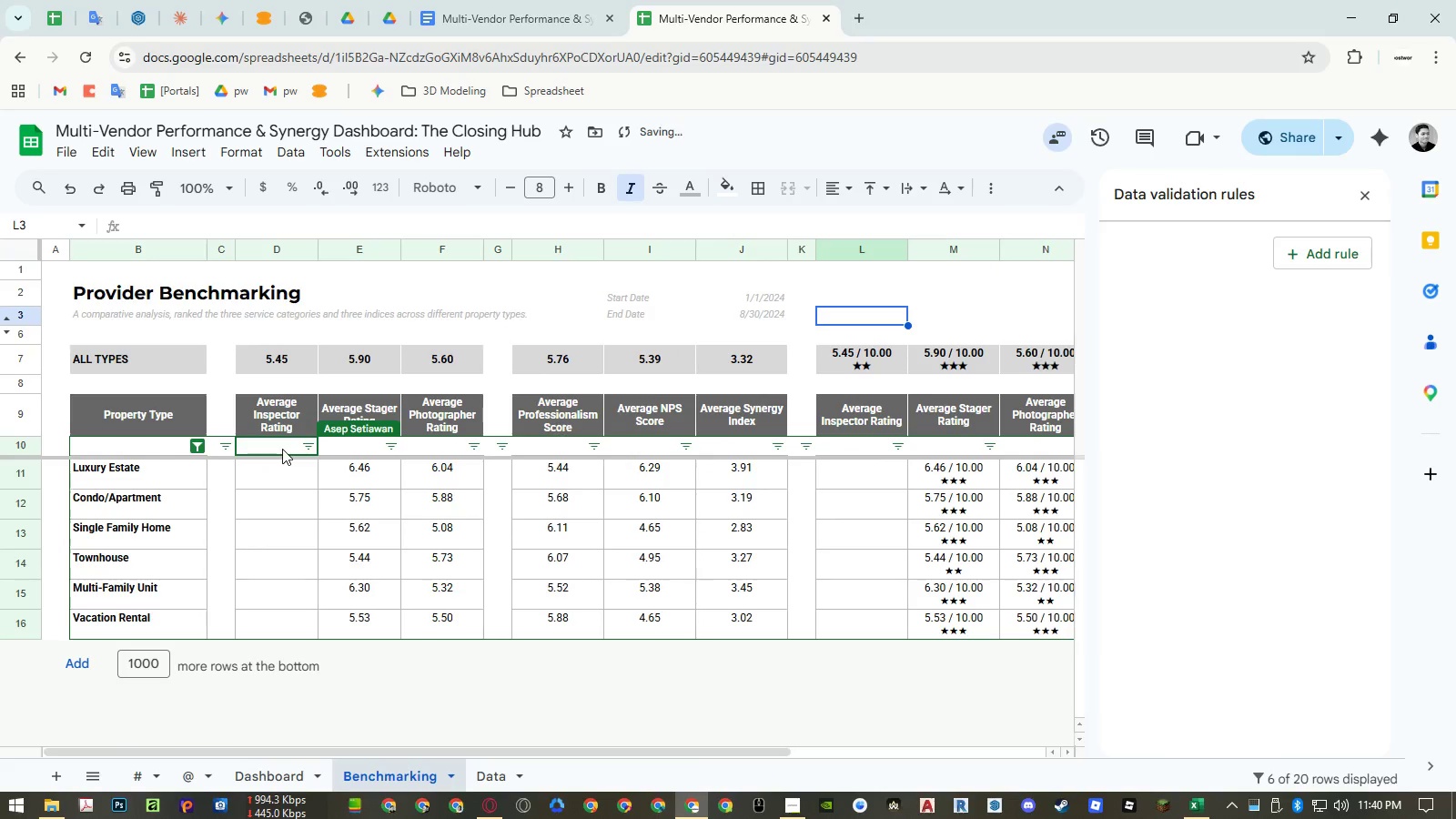 
left_click([282, 449])
 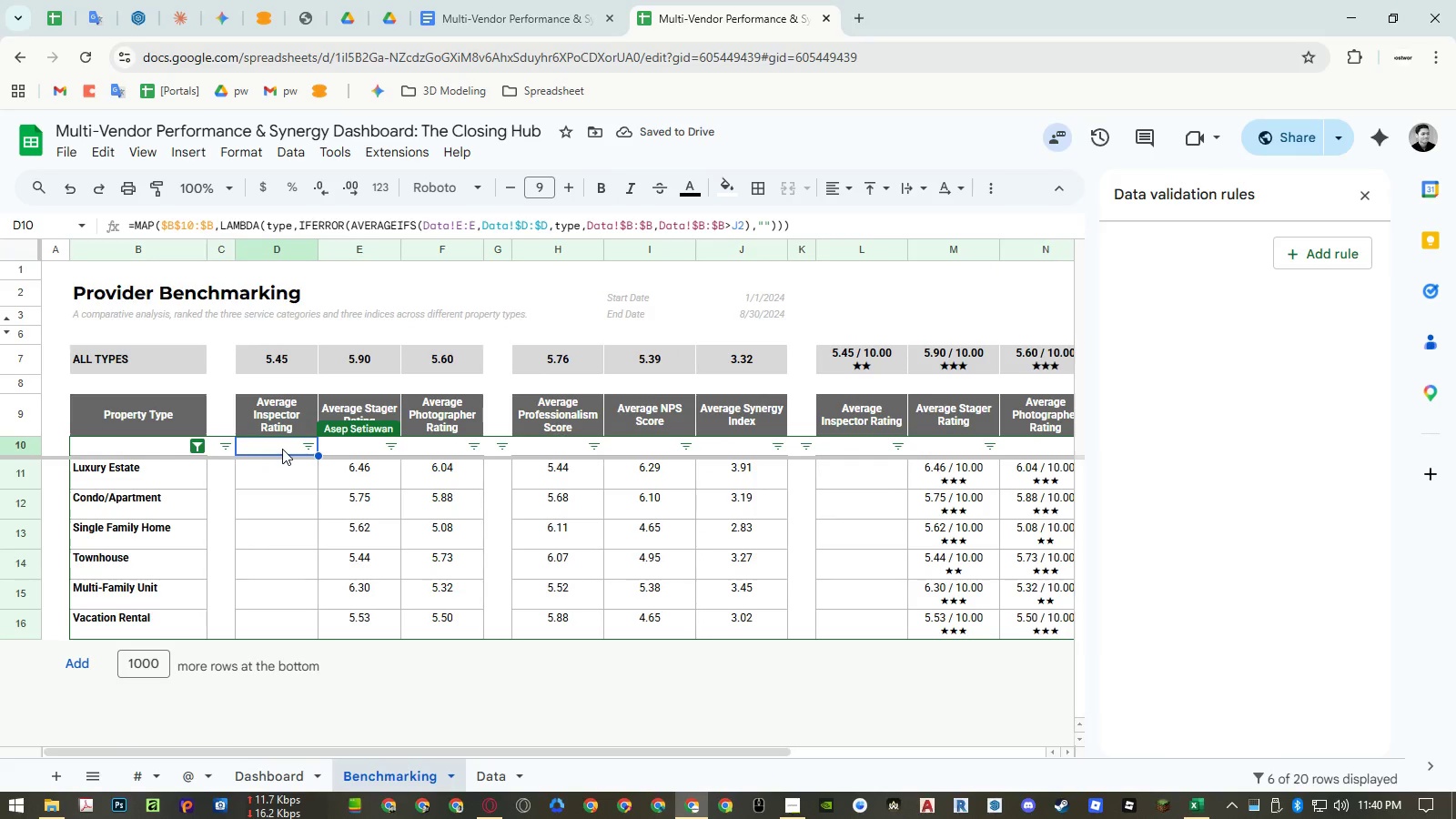 
right_click([282, 449])
 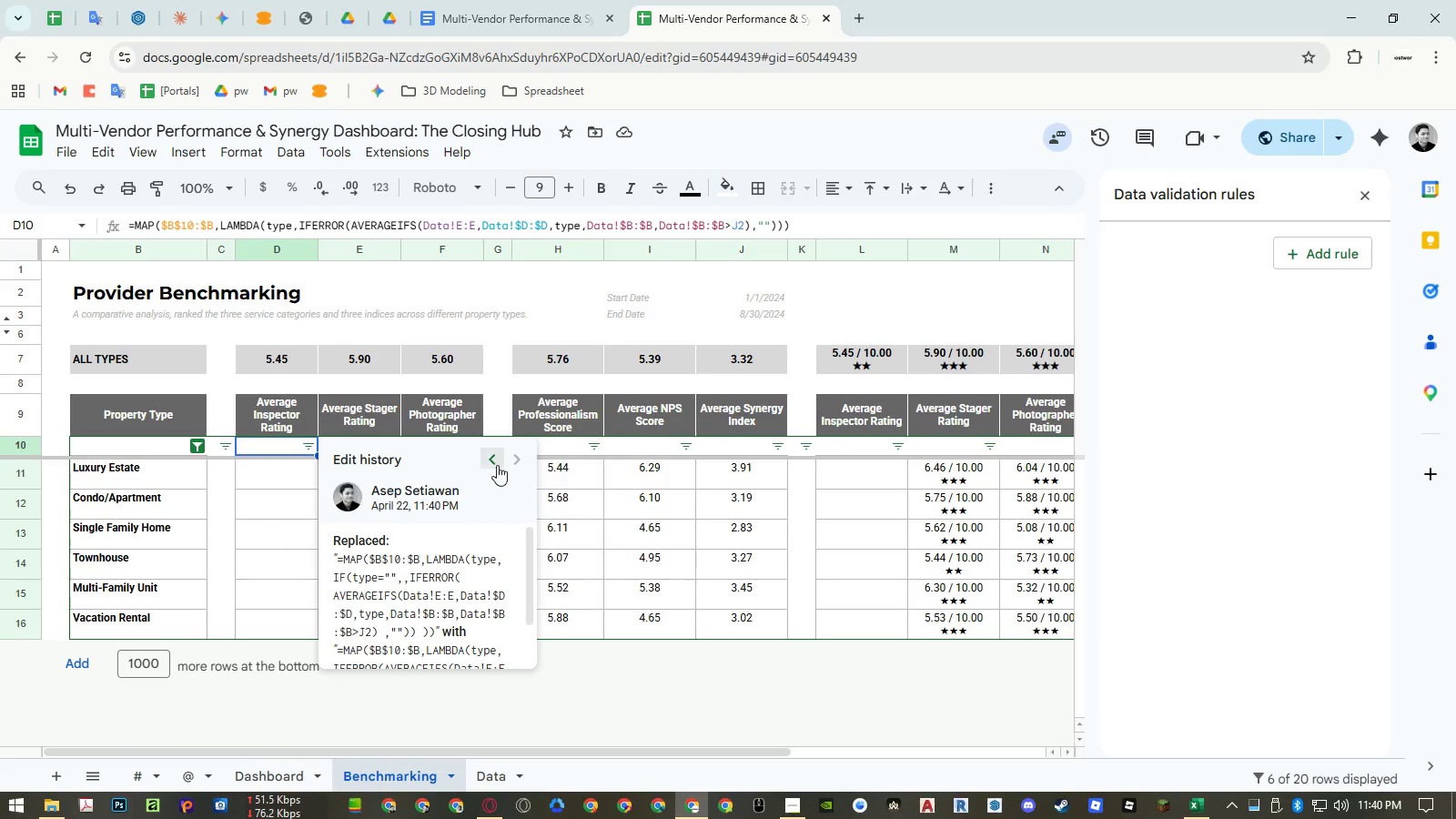 
wait(5.17)
 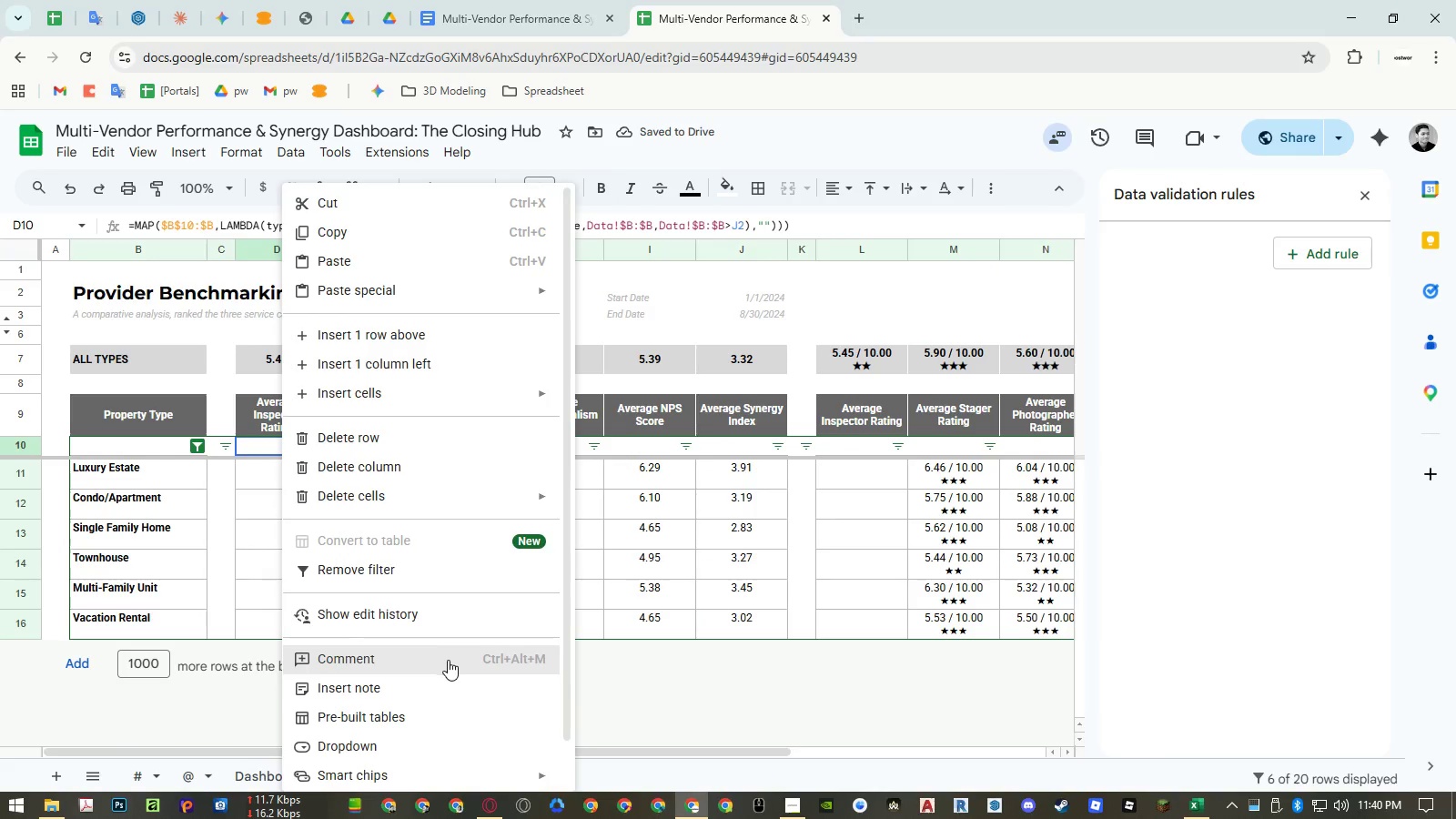 
left_click([493, 465])
 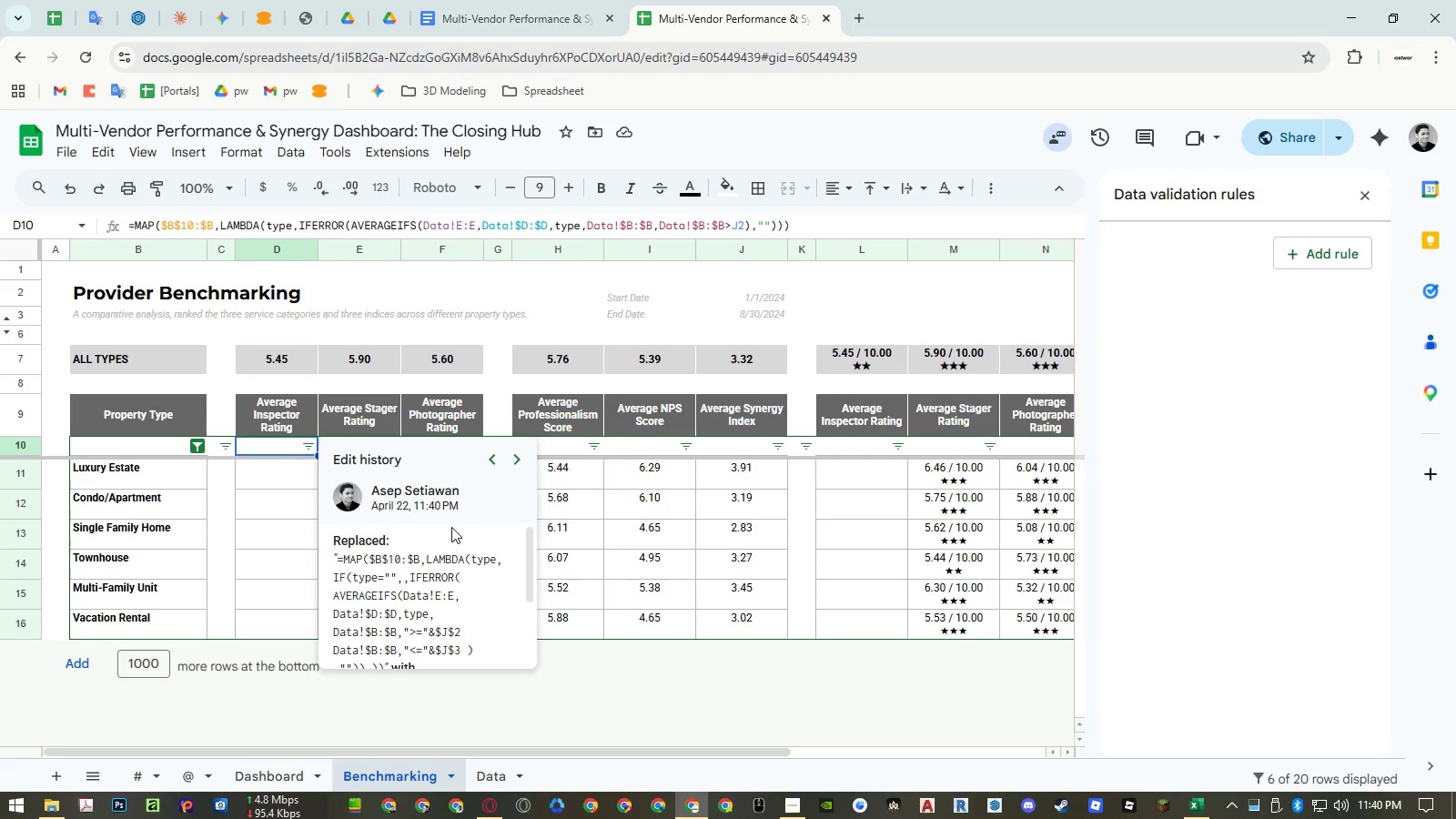 
scroll: coordinate [451, 527], scroll_direction: down, amount: 1.0
 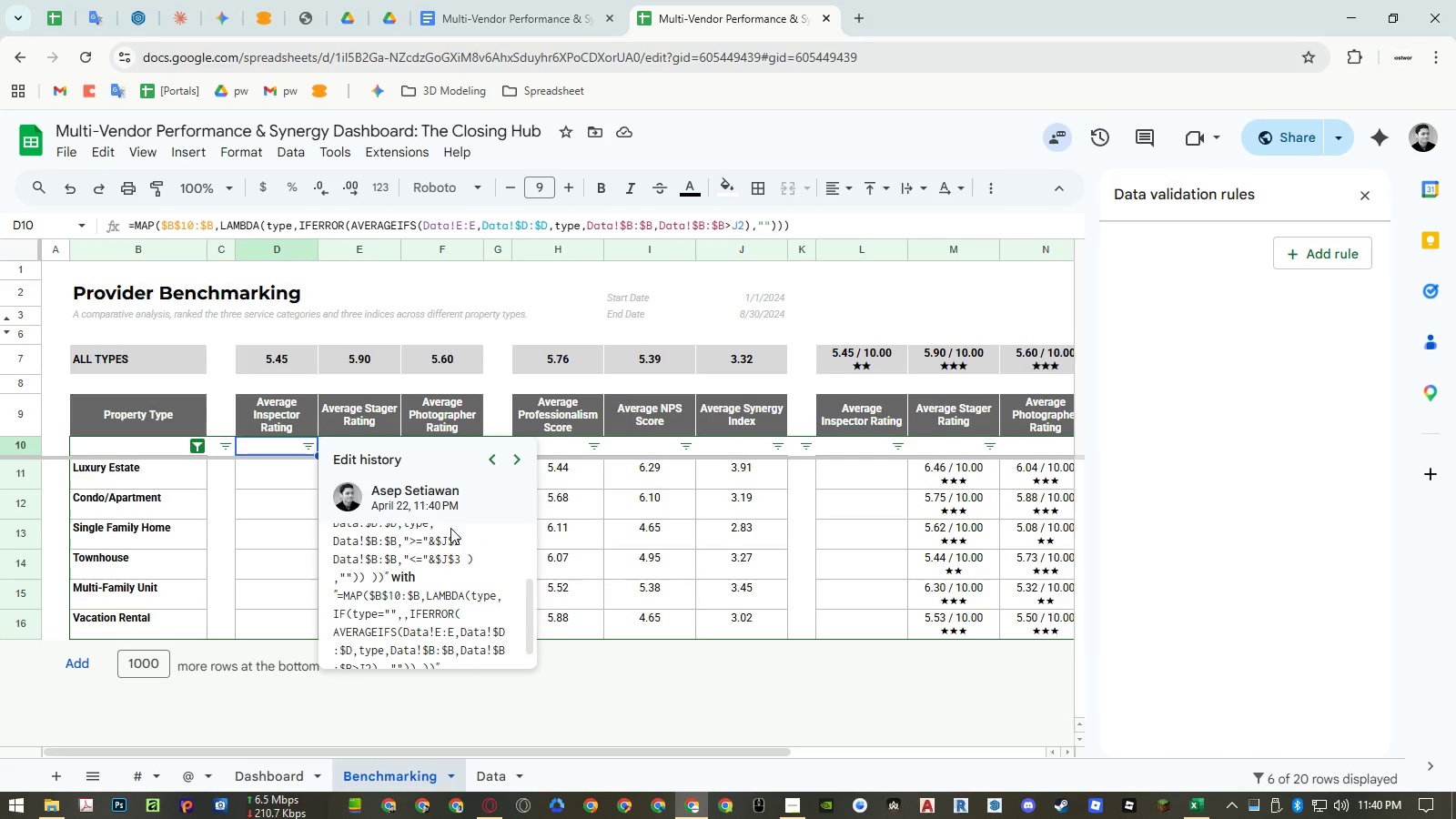 
scroll: coordinate [450, 528], scroll_direction: up, amount: 2.0
 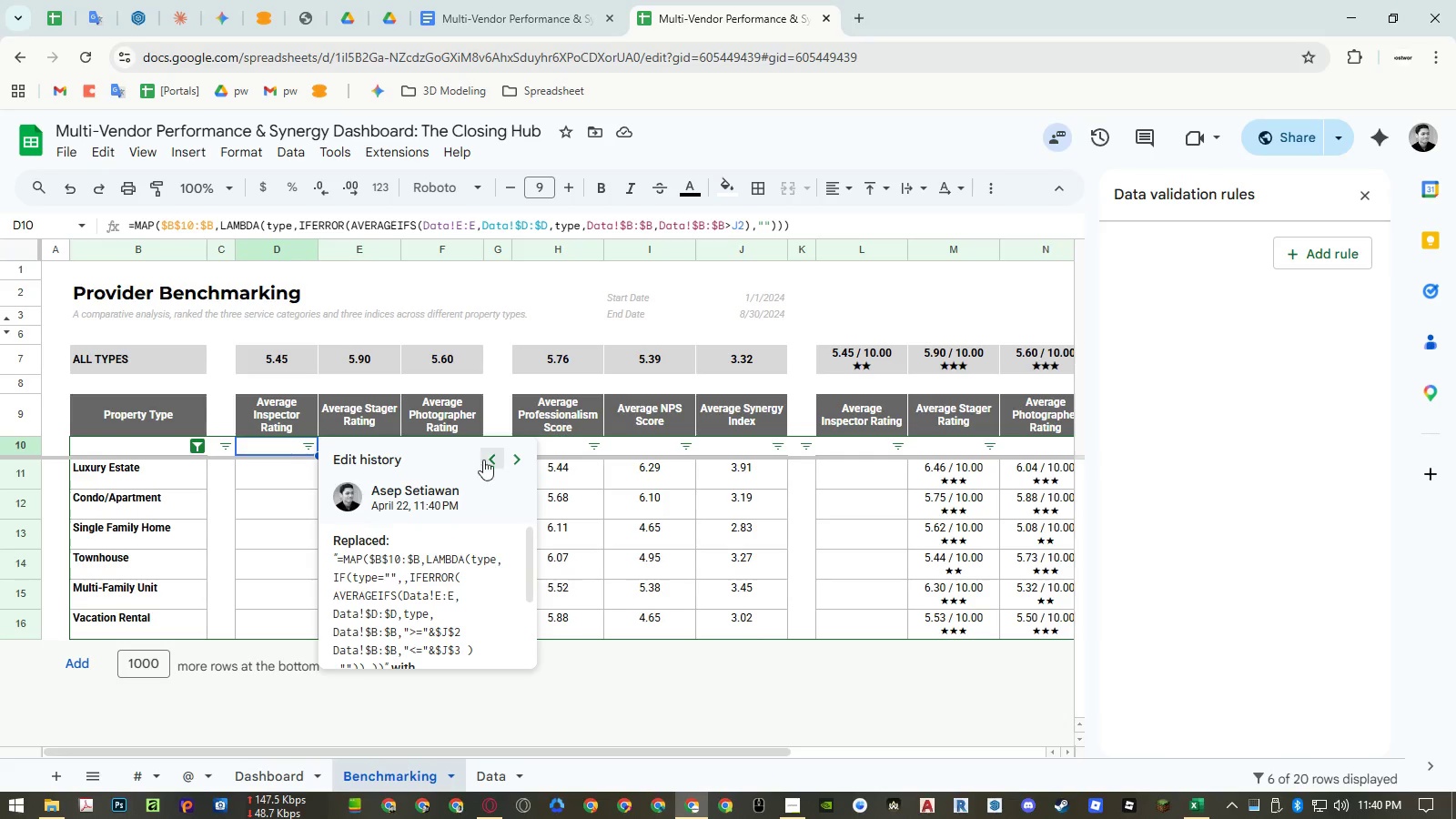 
left_click([487, 450])
 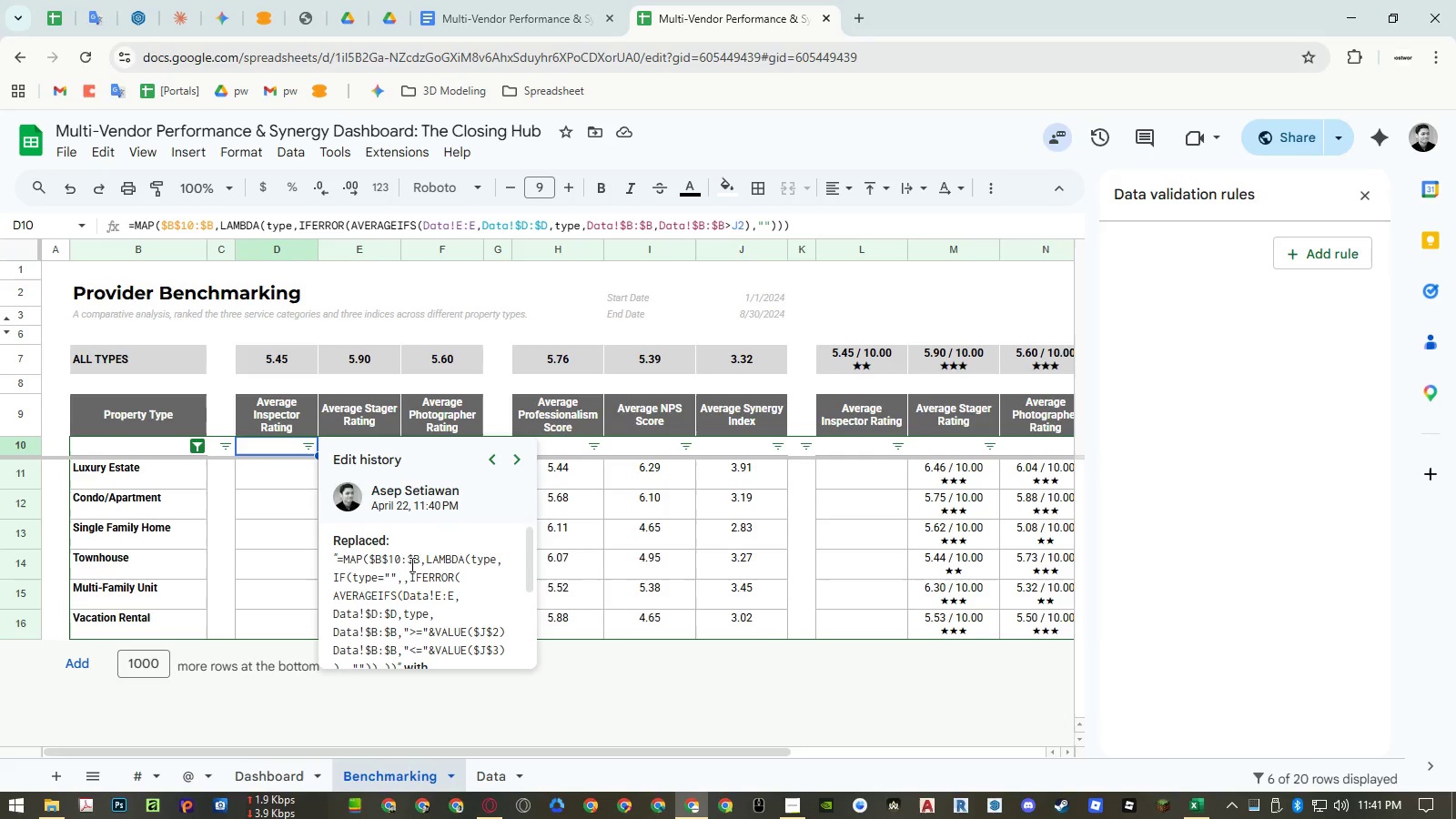 
wait(5.7)
 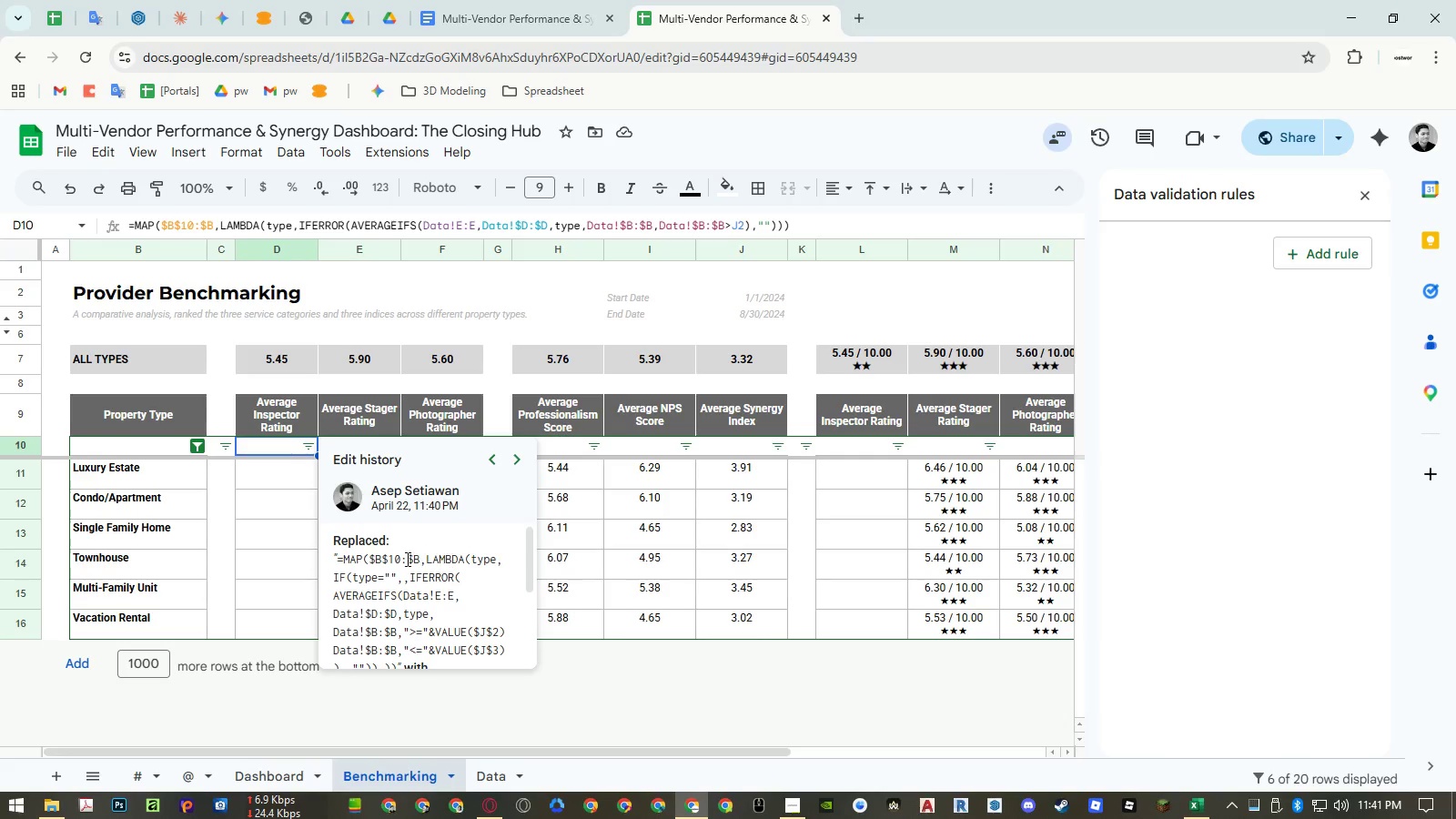 
scroll: coordinate [432, 588], scroll_direction: down, amount: 1.0
 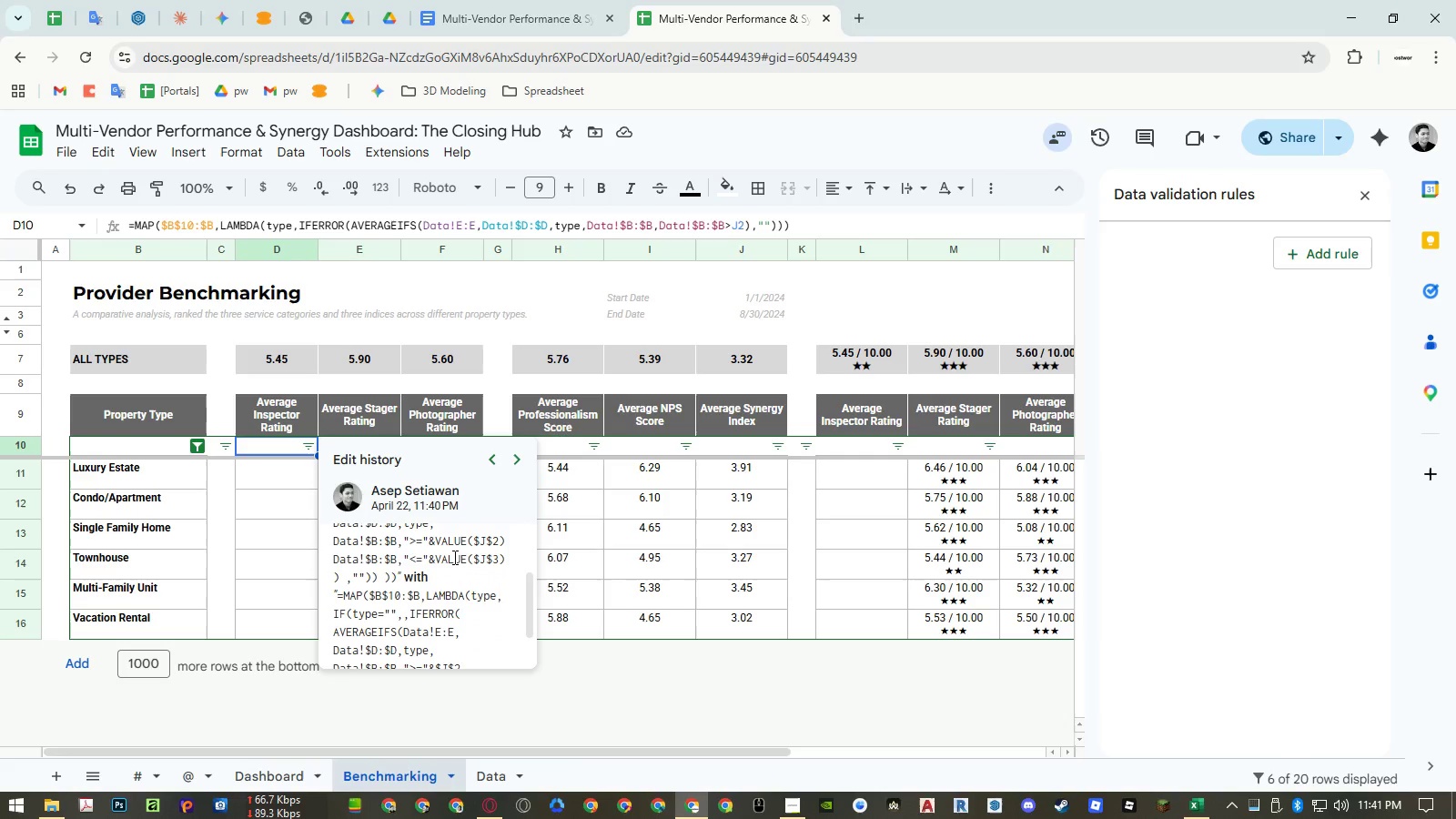 
scroll: coordinate [453, 557], scroll_direction: up, amount: 1.0
 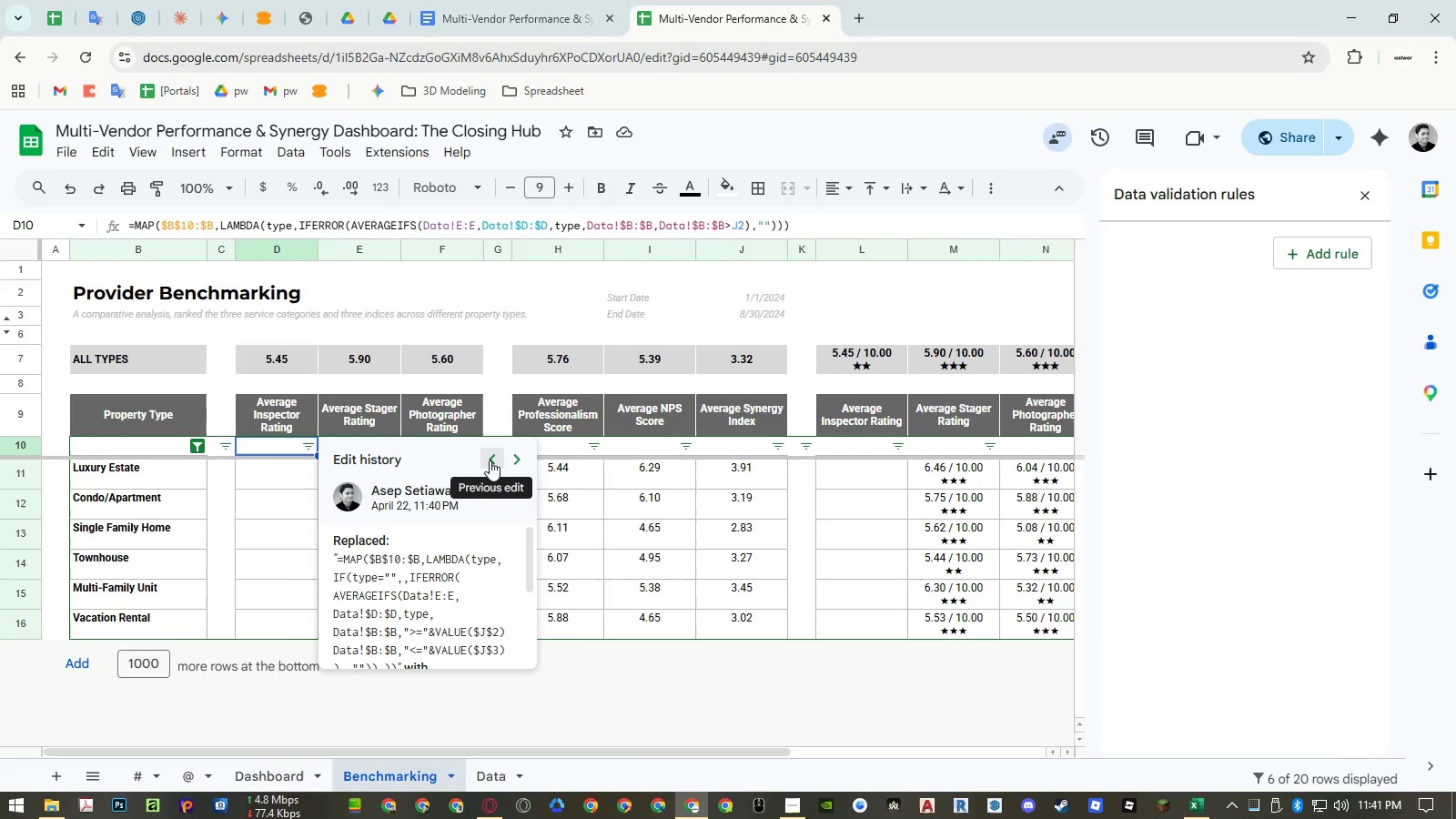 
left_click([490, 460])
 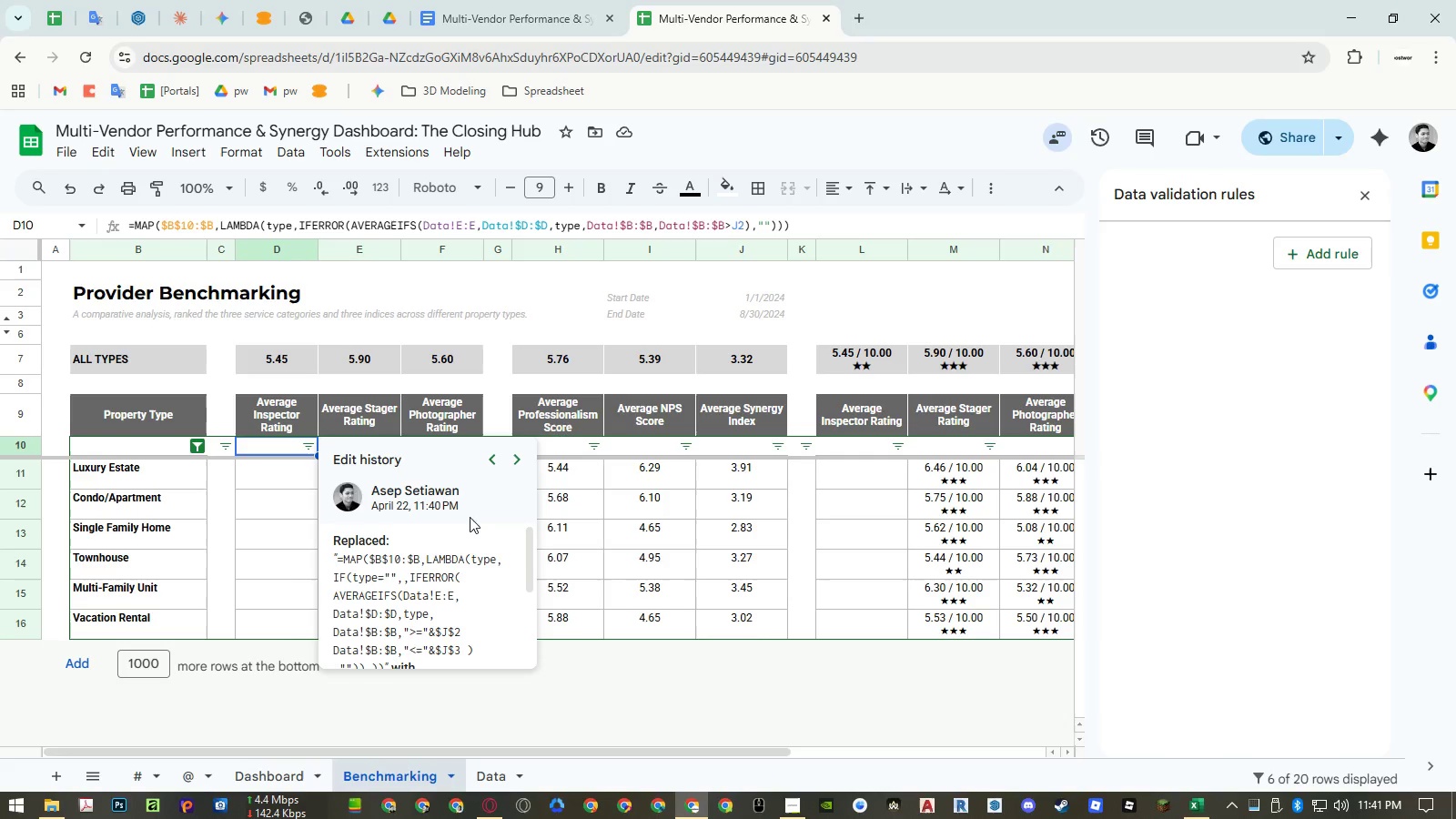 
left_click([490, 458])
 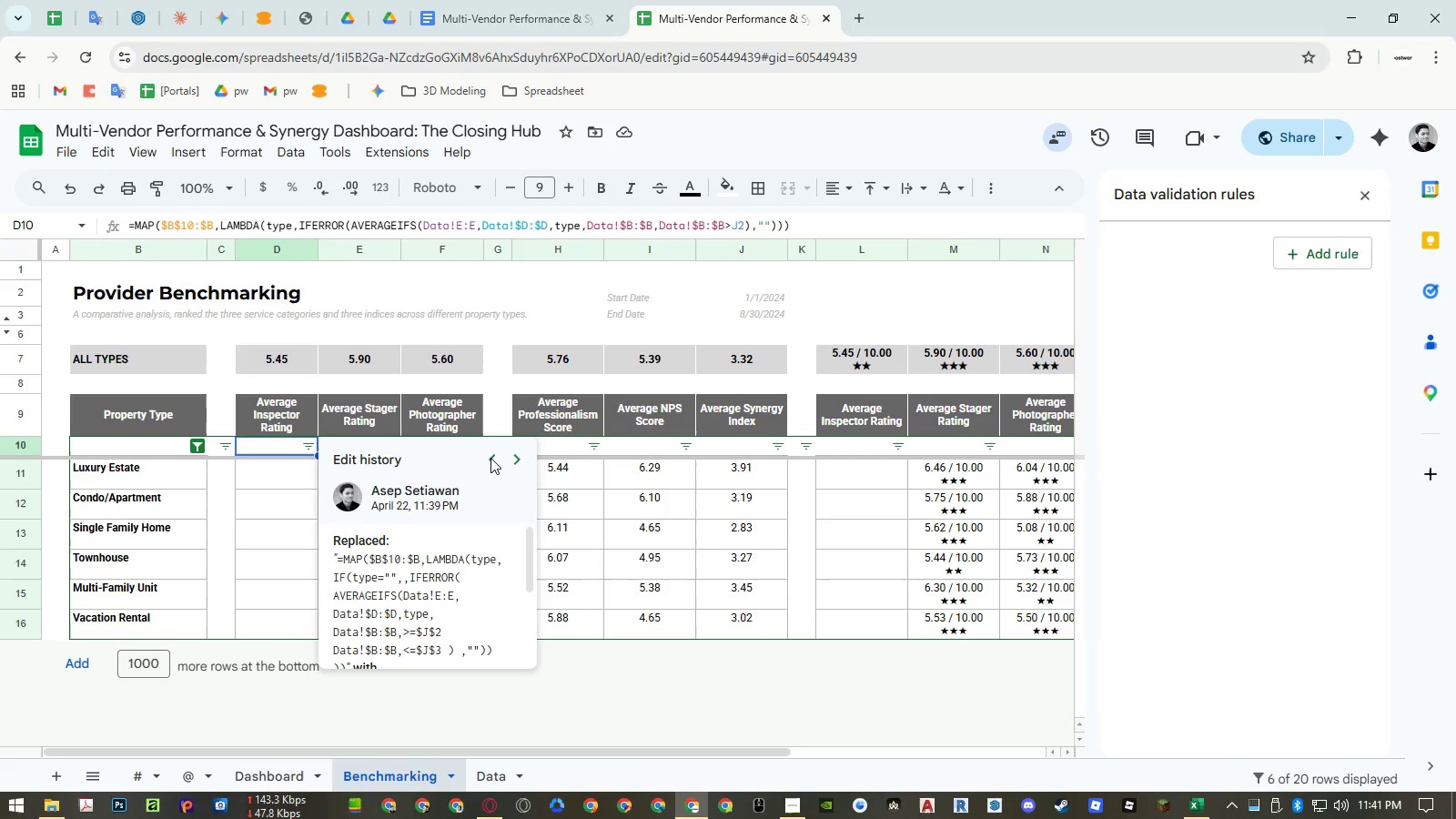 
left_click([490, 458])
 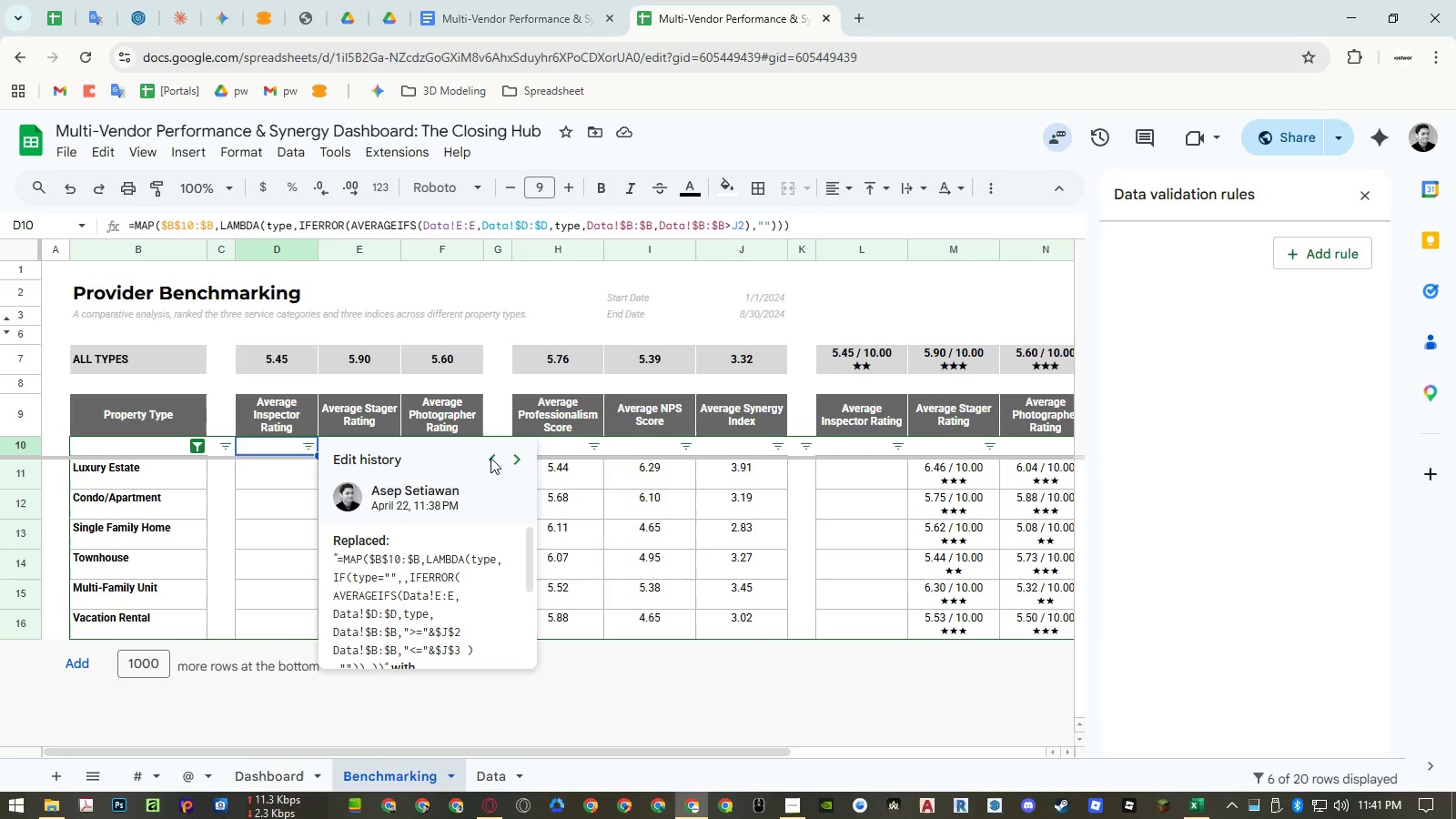 
left_click([490, 458])
 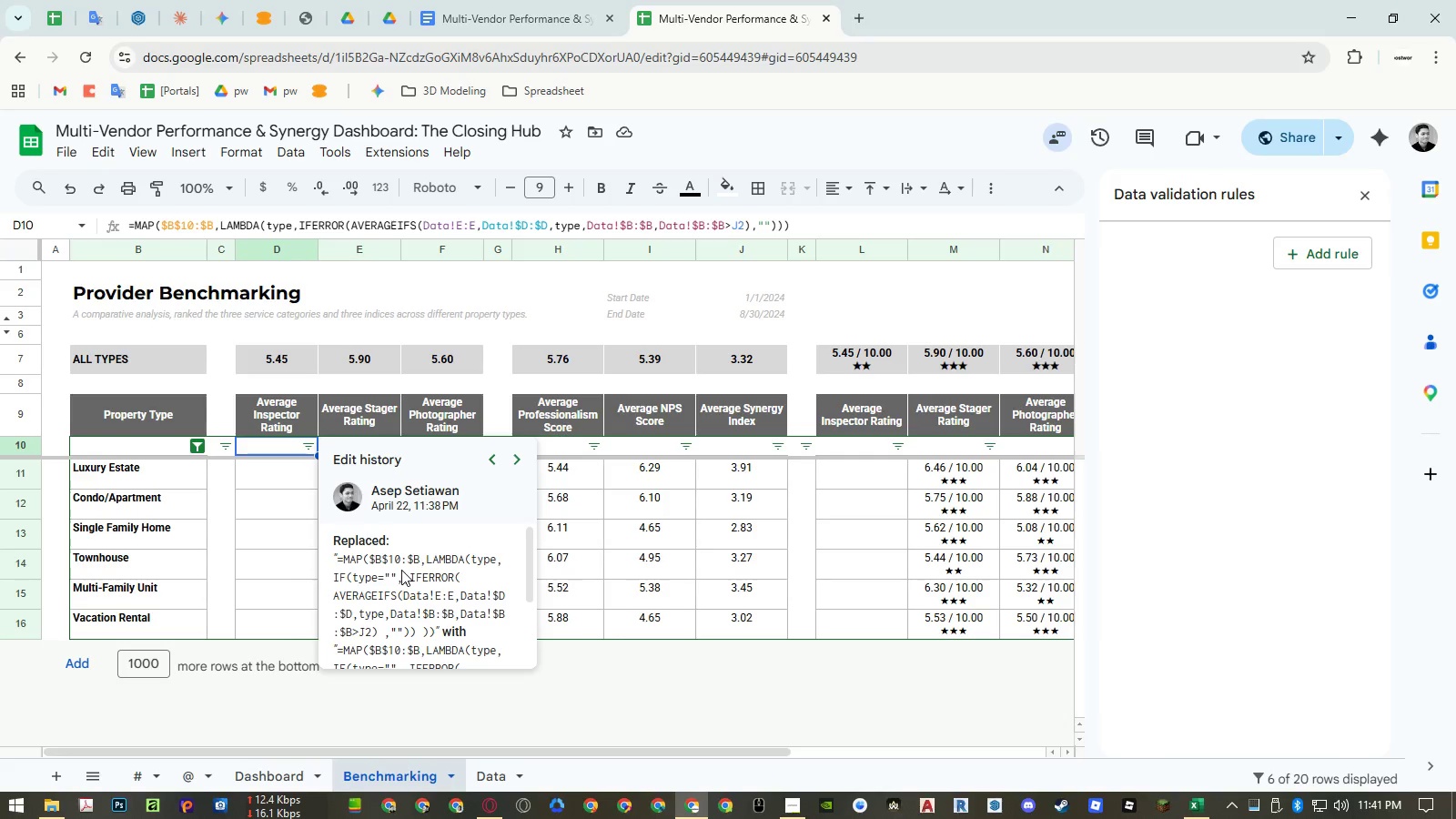 
wait(7.06)
 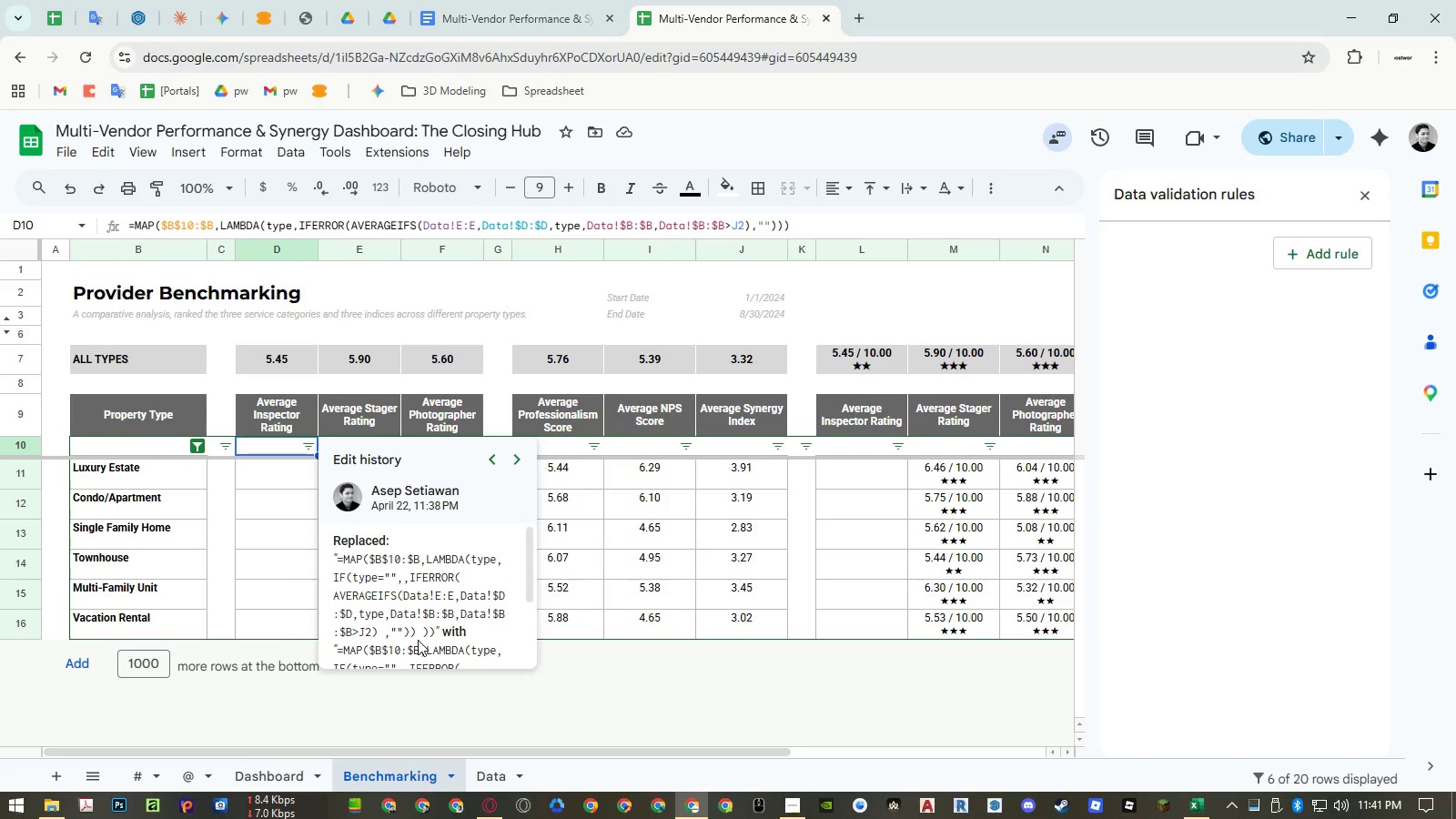 
left_click([491, 461])
 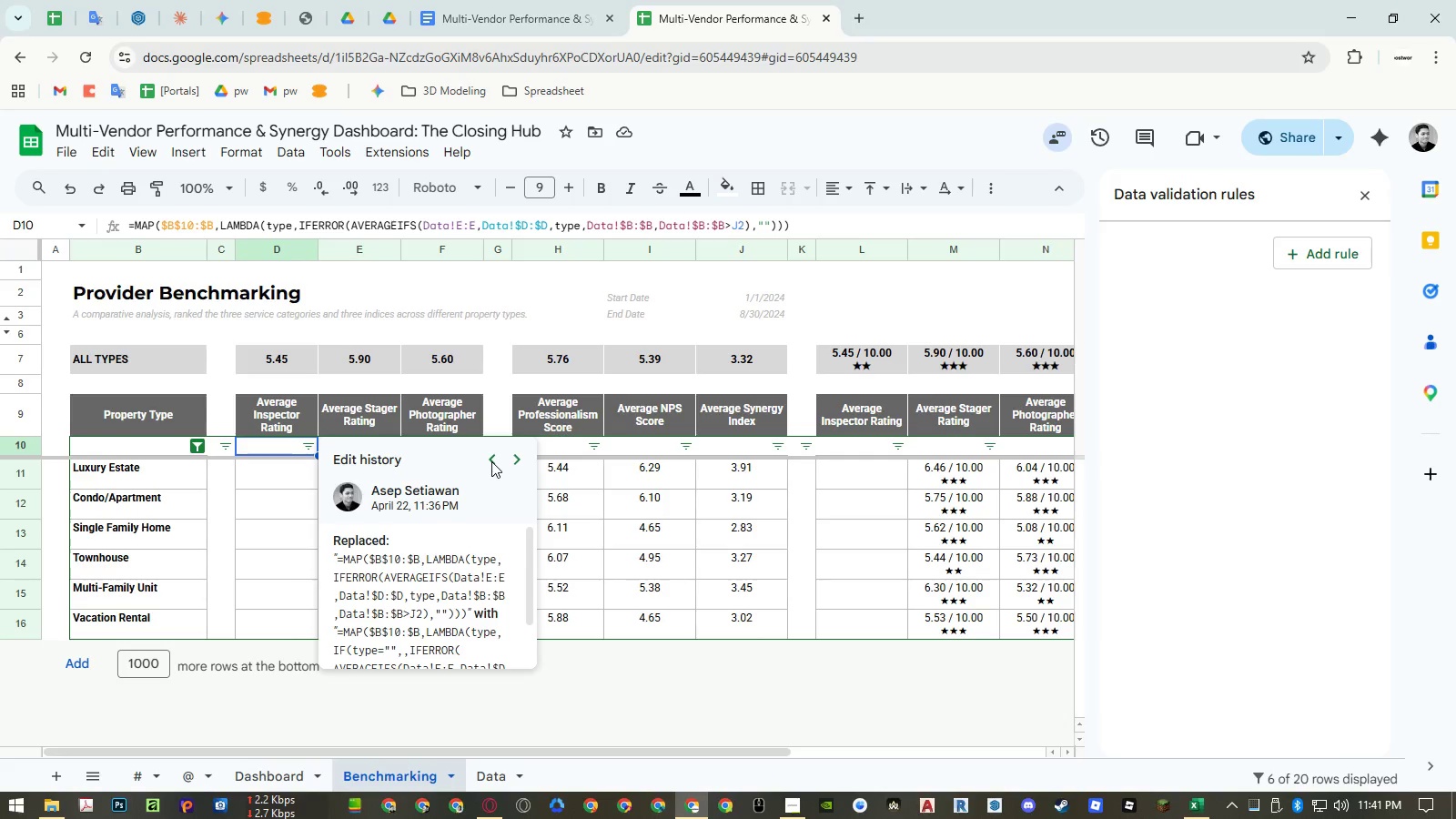 
left_click([491, 461])
 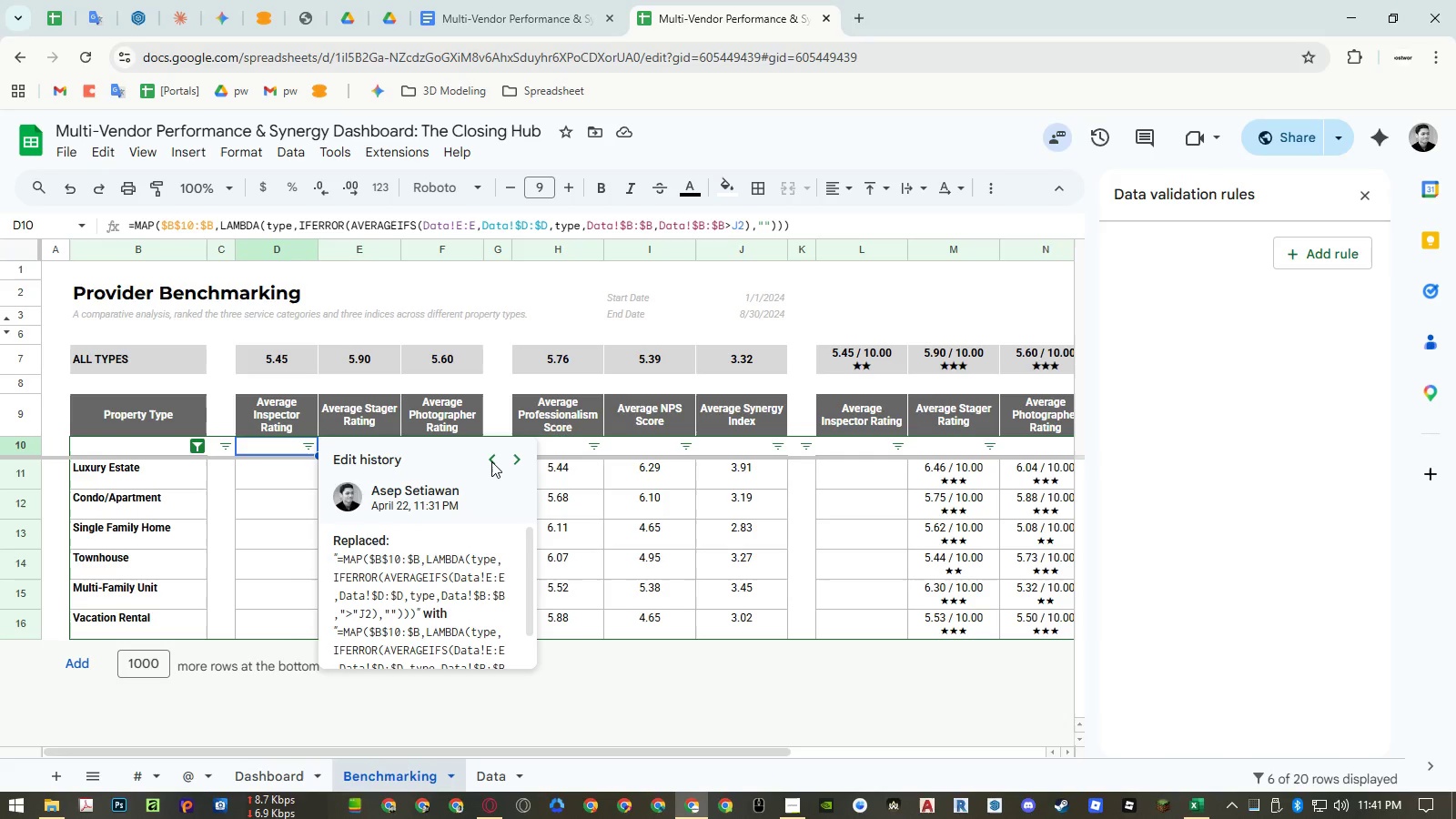 
wait(5.03)
 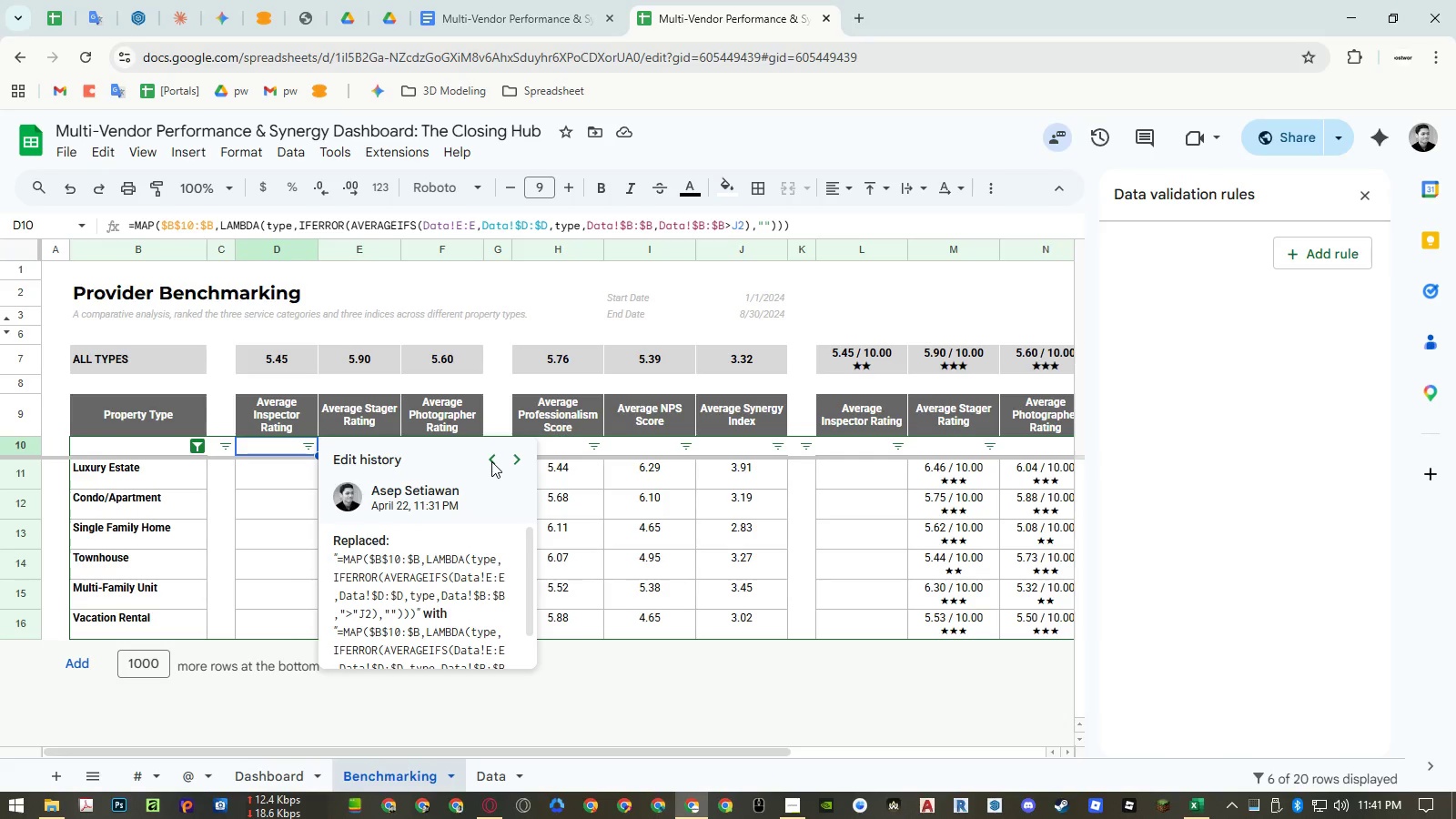 
left_click([491, 461])
 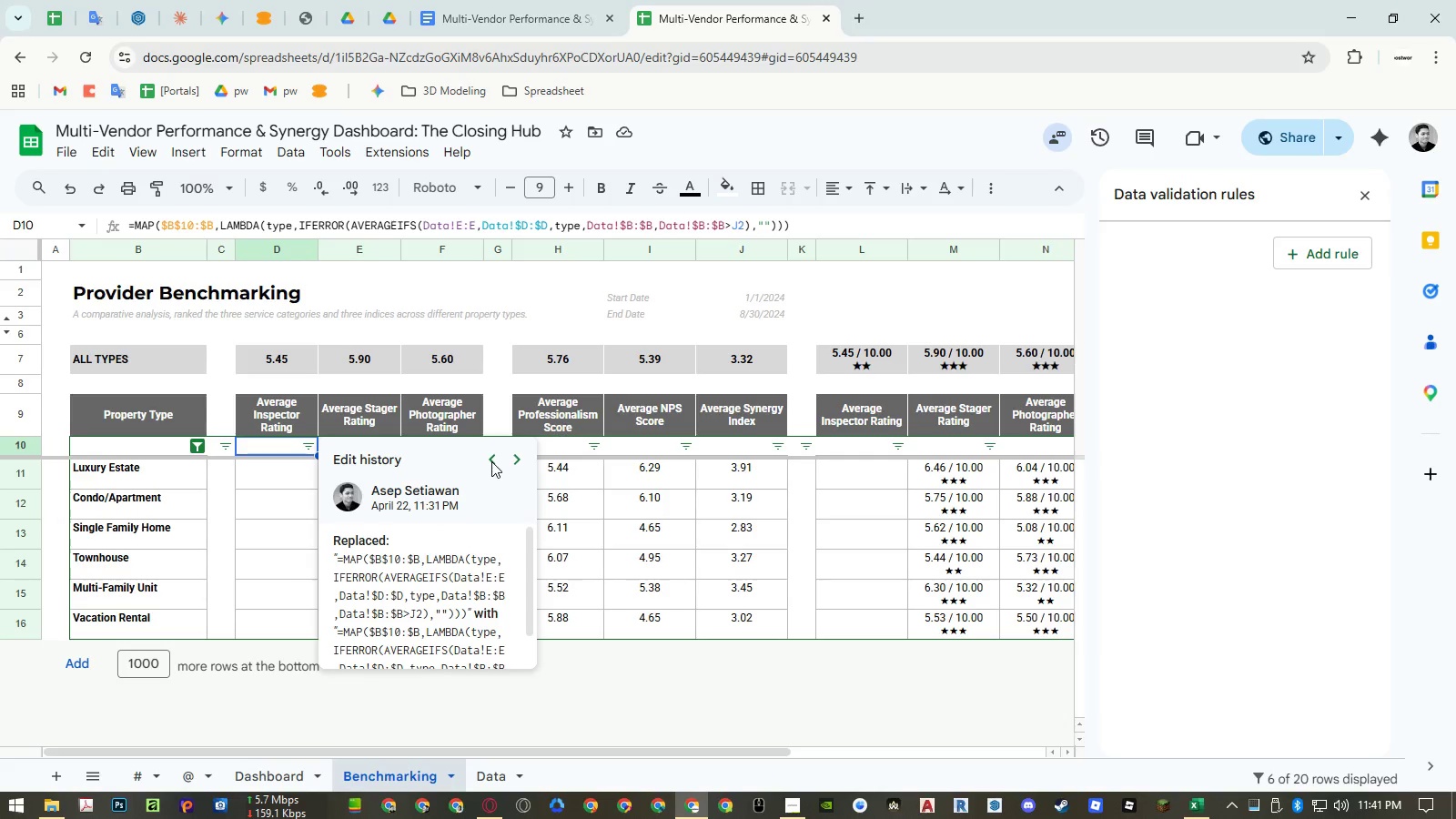 
left_click([491, 461])
 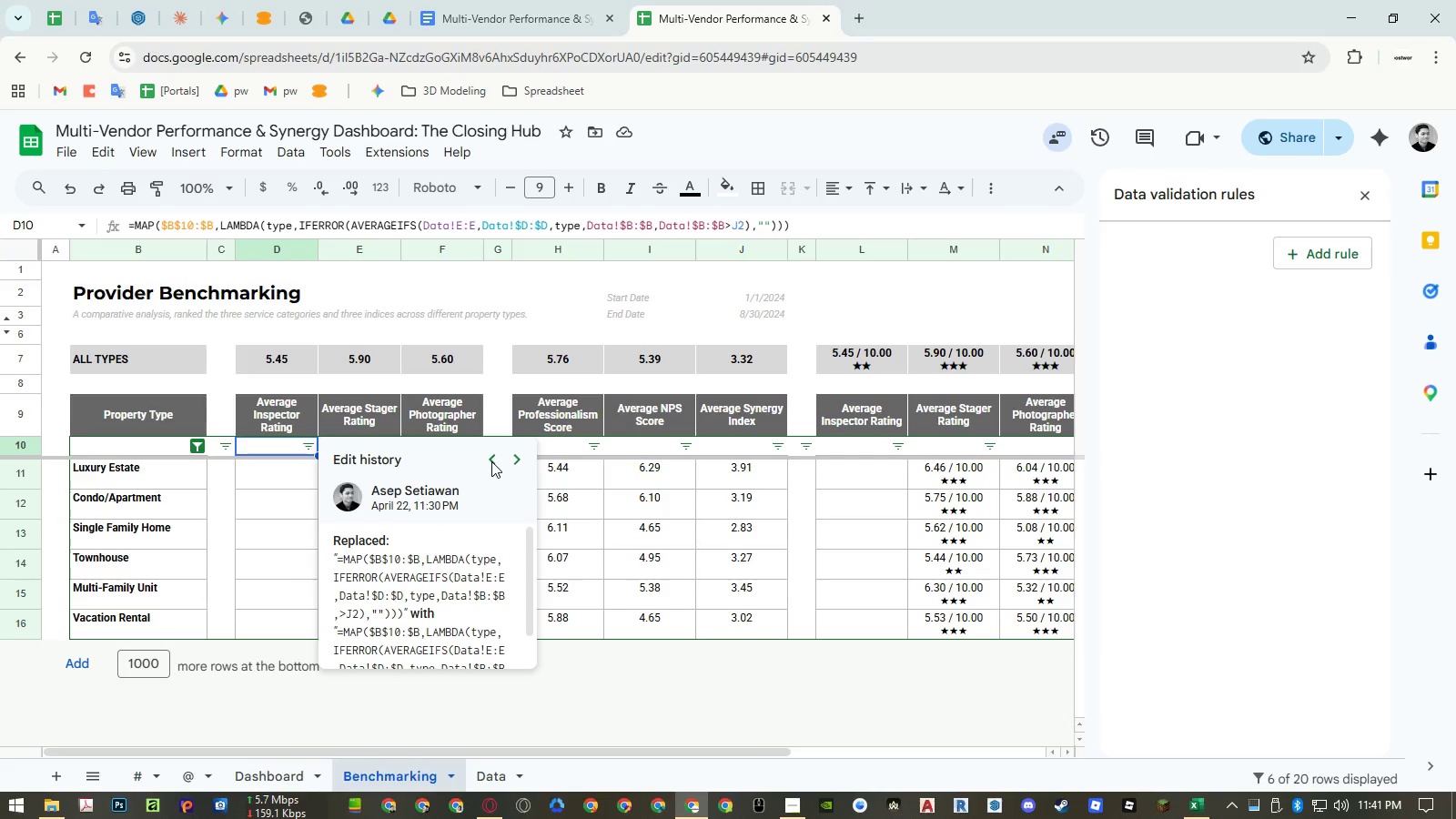 
left_click([491, 461])
 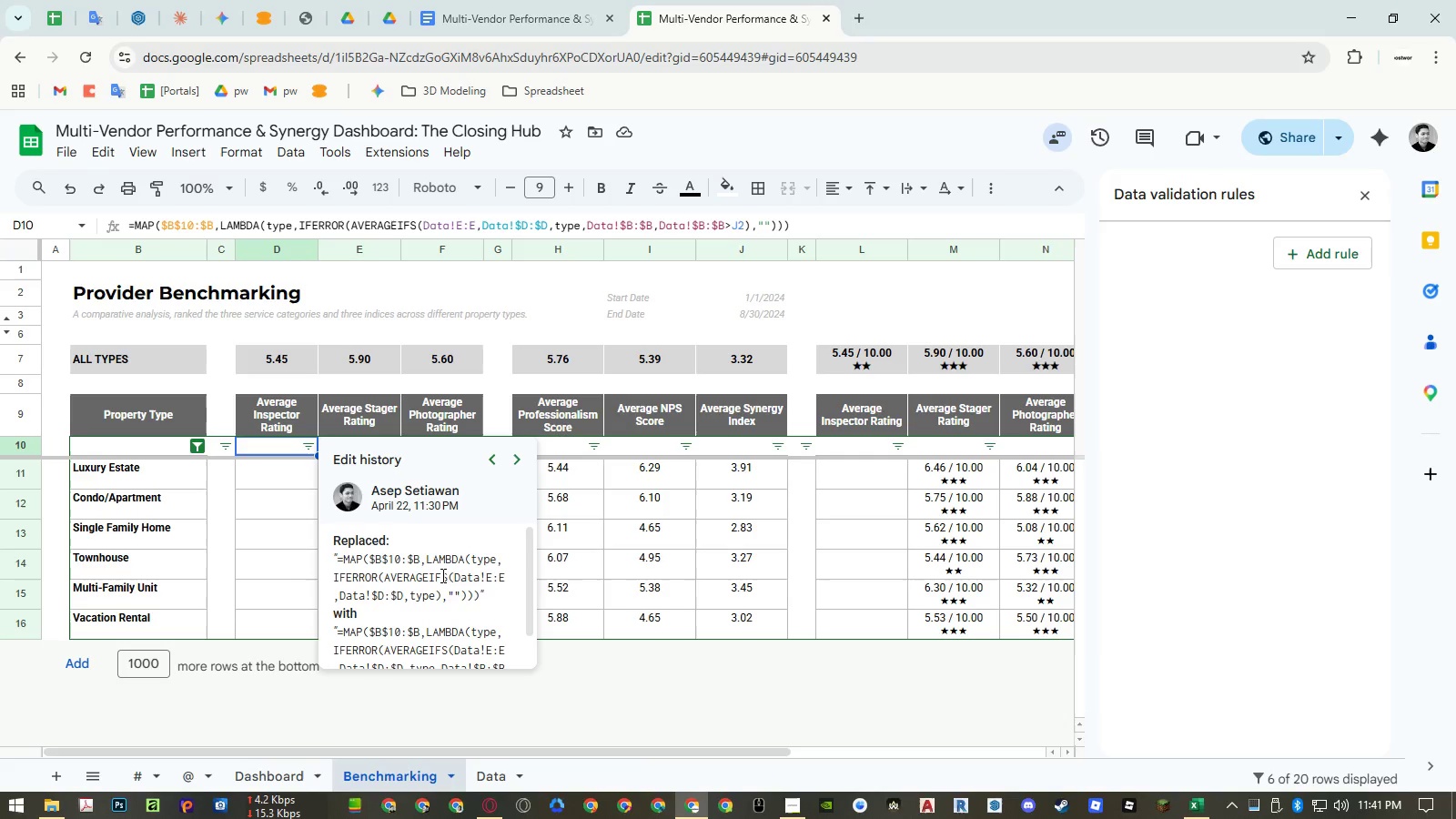 
left_click_drag(start_coordinate=[480, 590], to_coordinate=[339, 562])
 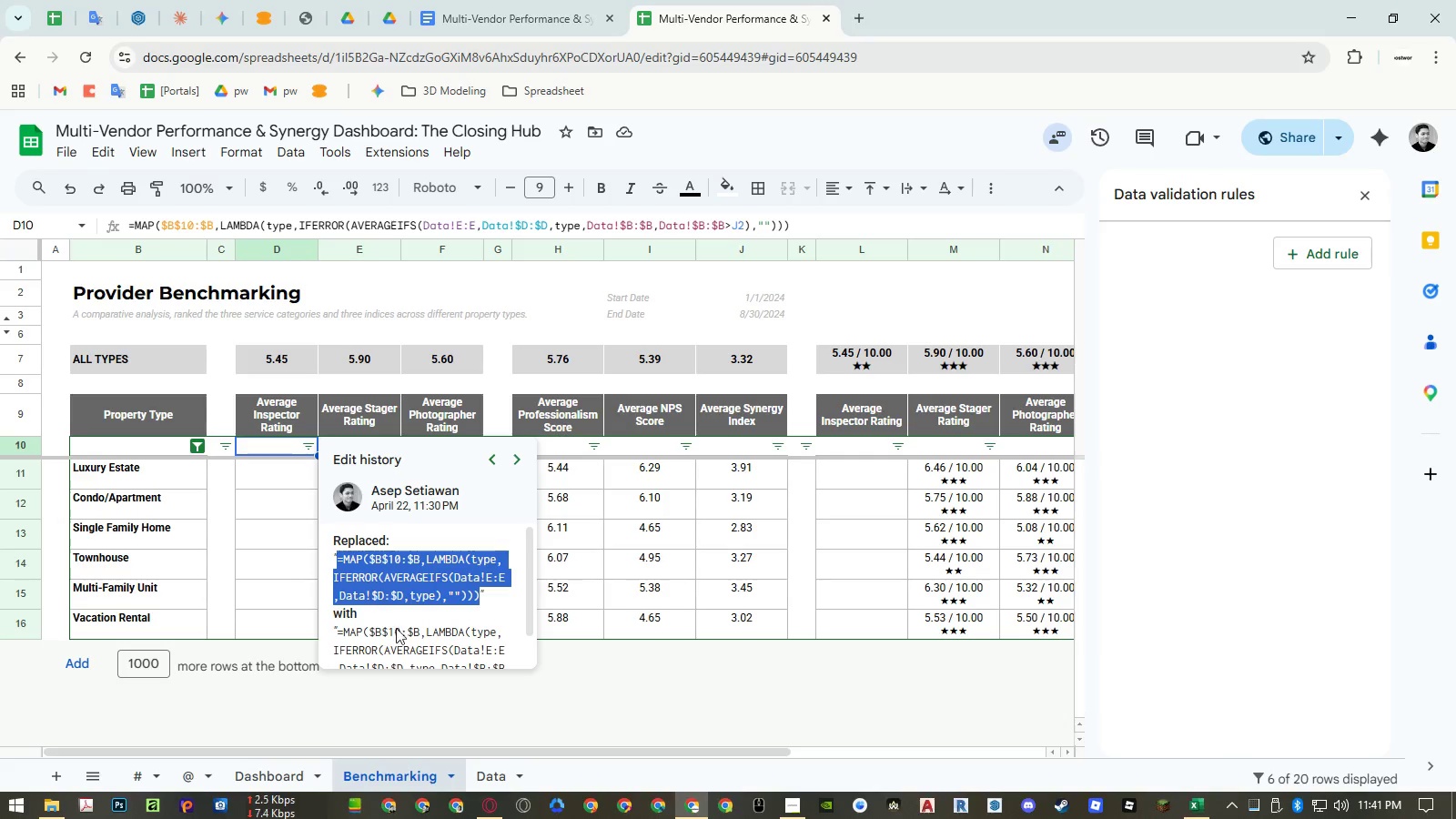 
key(Control+ControlLeft)
 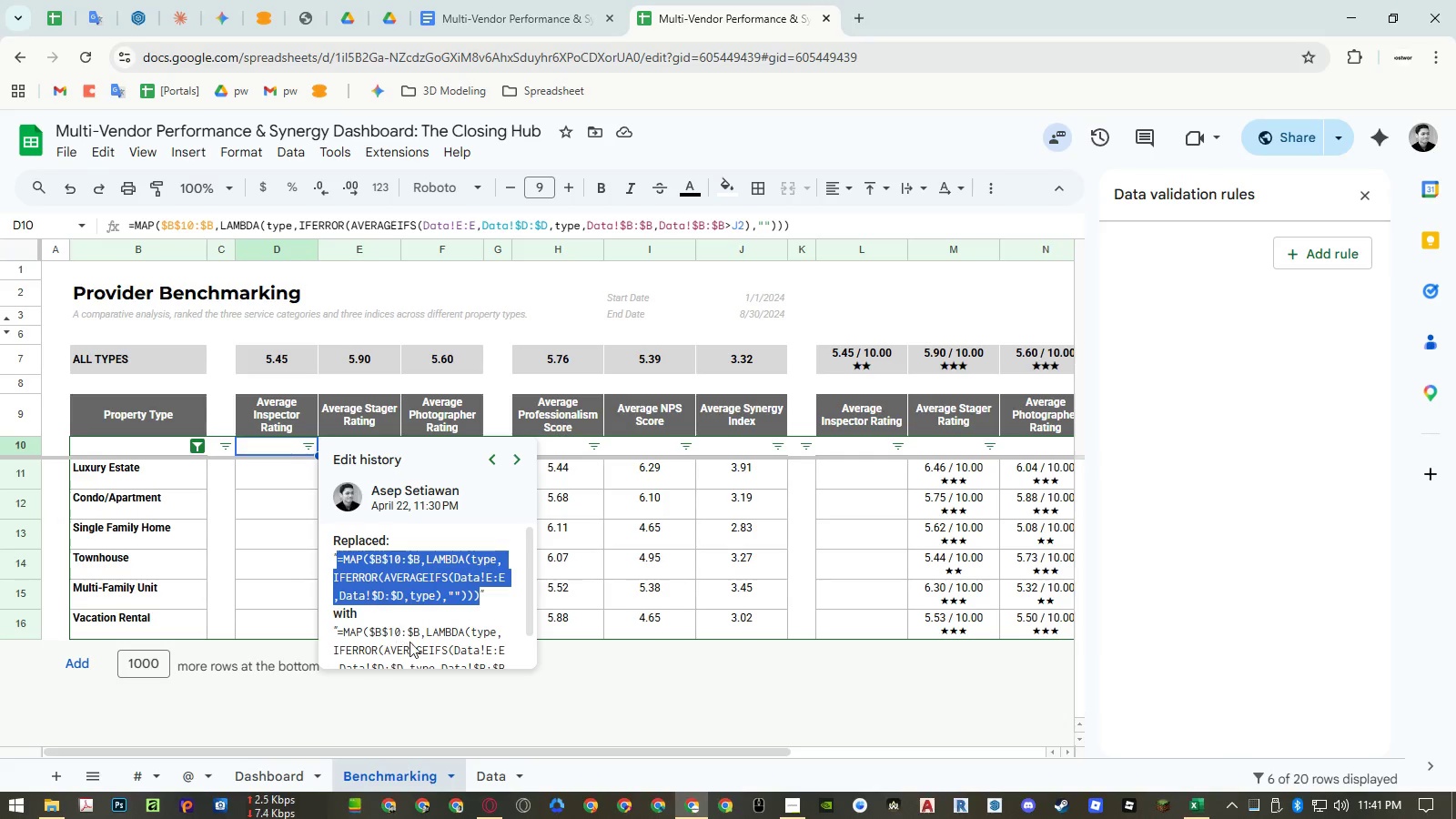 
key(Control+C)
 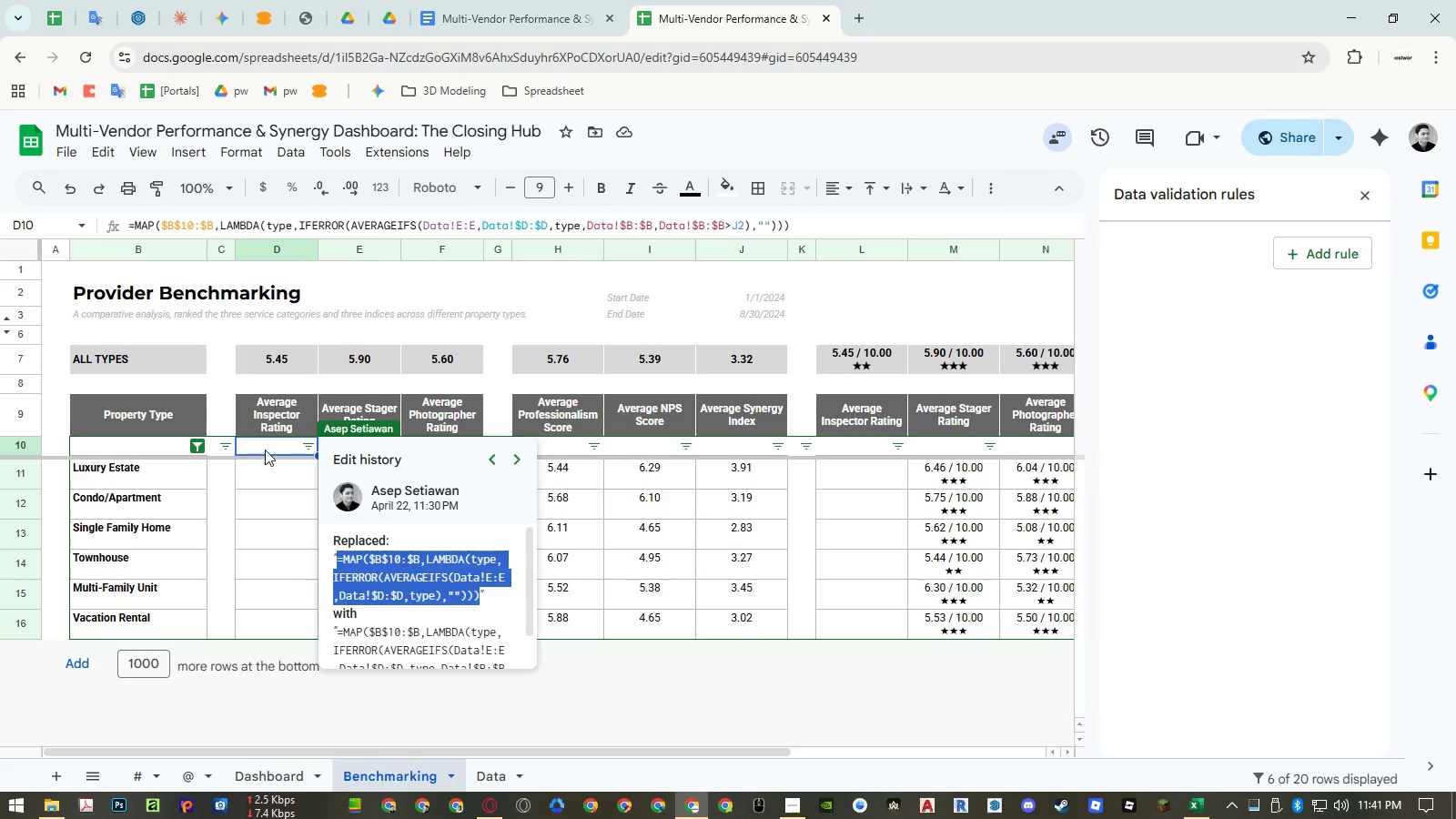 
double_click([265, 449])
 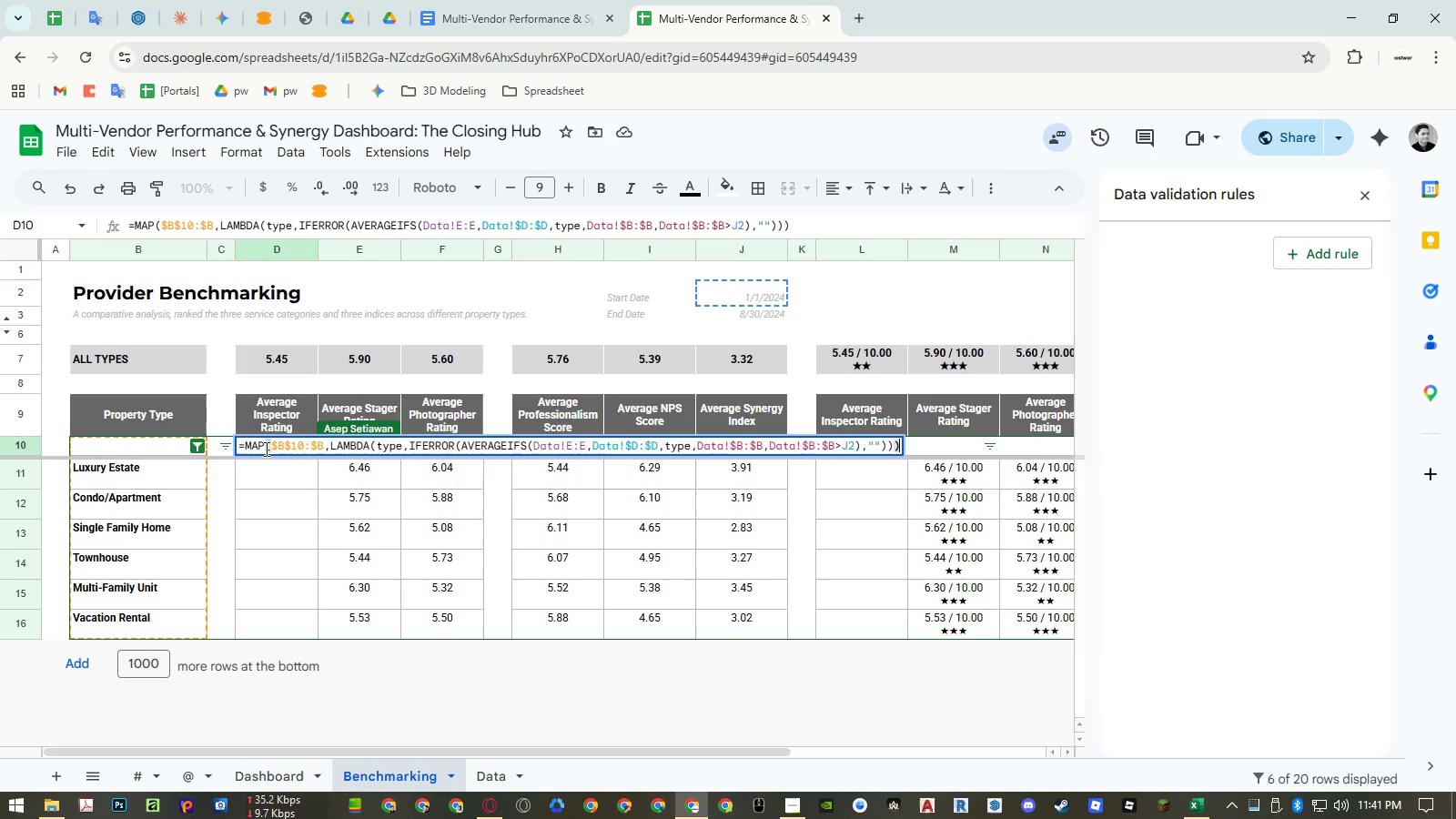 
key(Control+ControlLeft)
 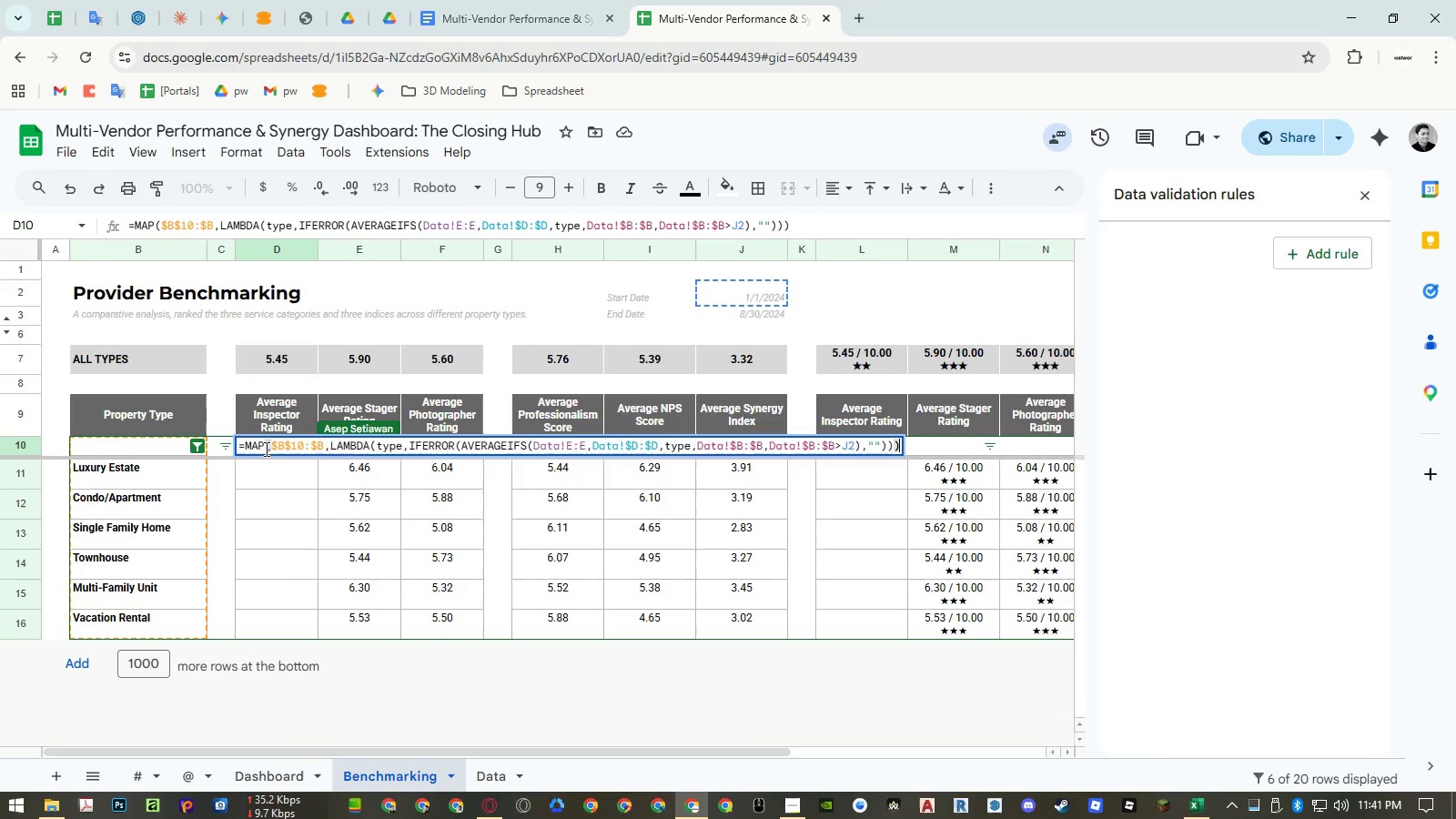 
key(Control+A)
 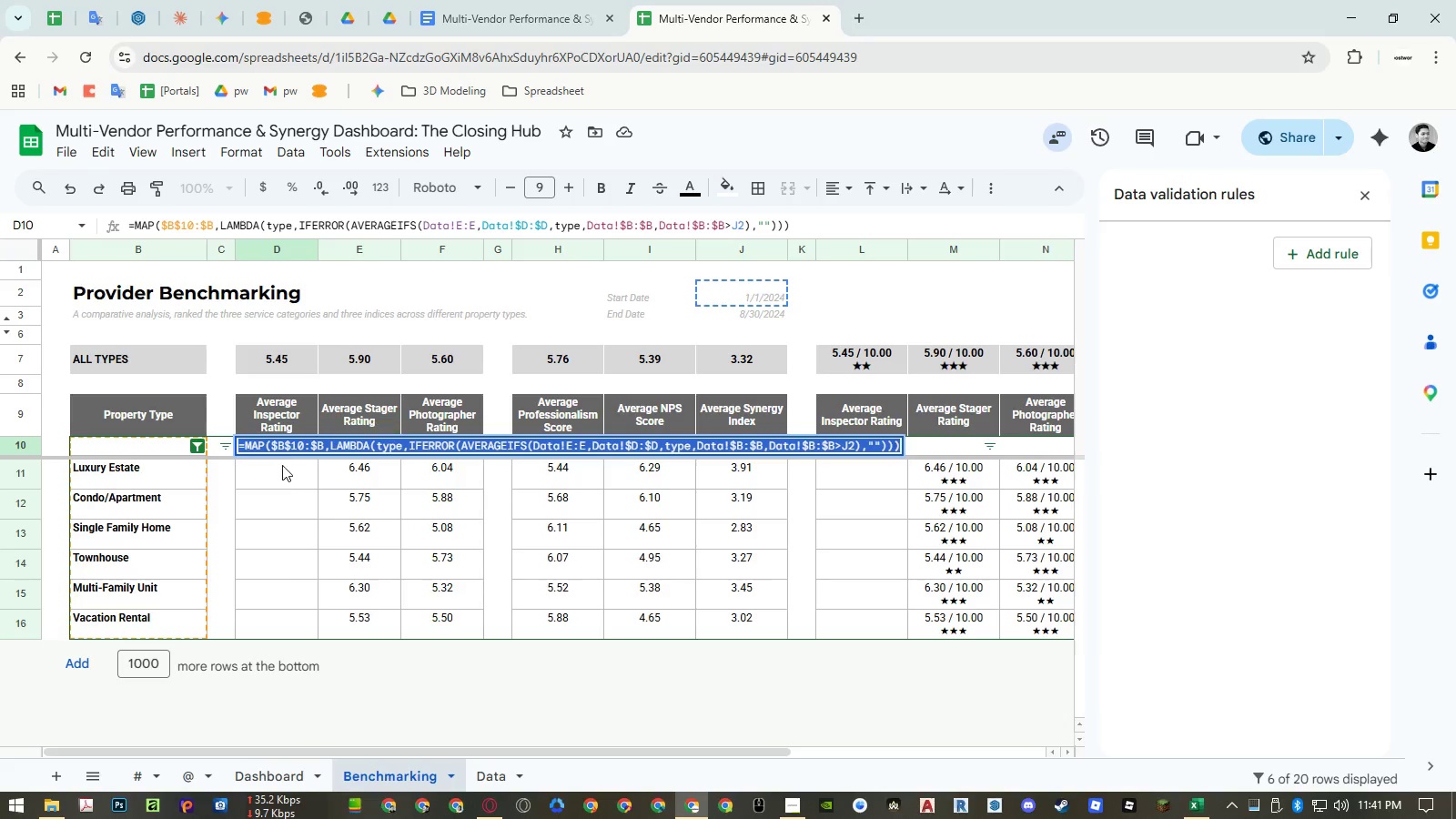 
key(Control+ControlLeft)
 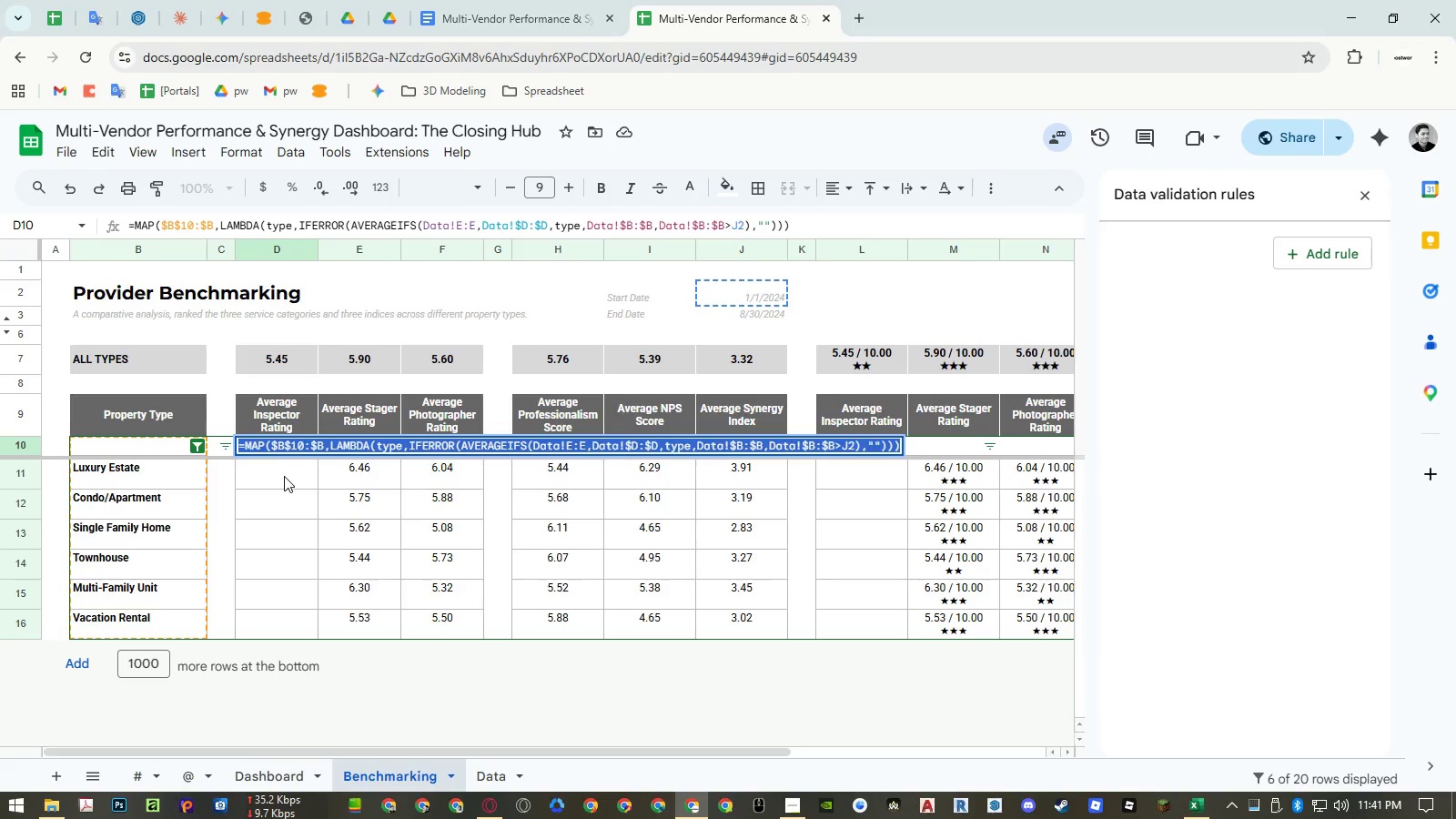 
key(Control+V)
 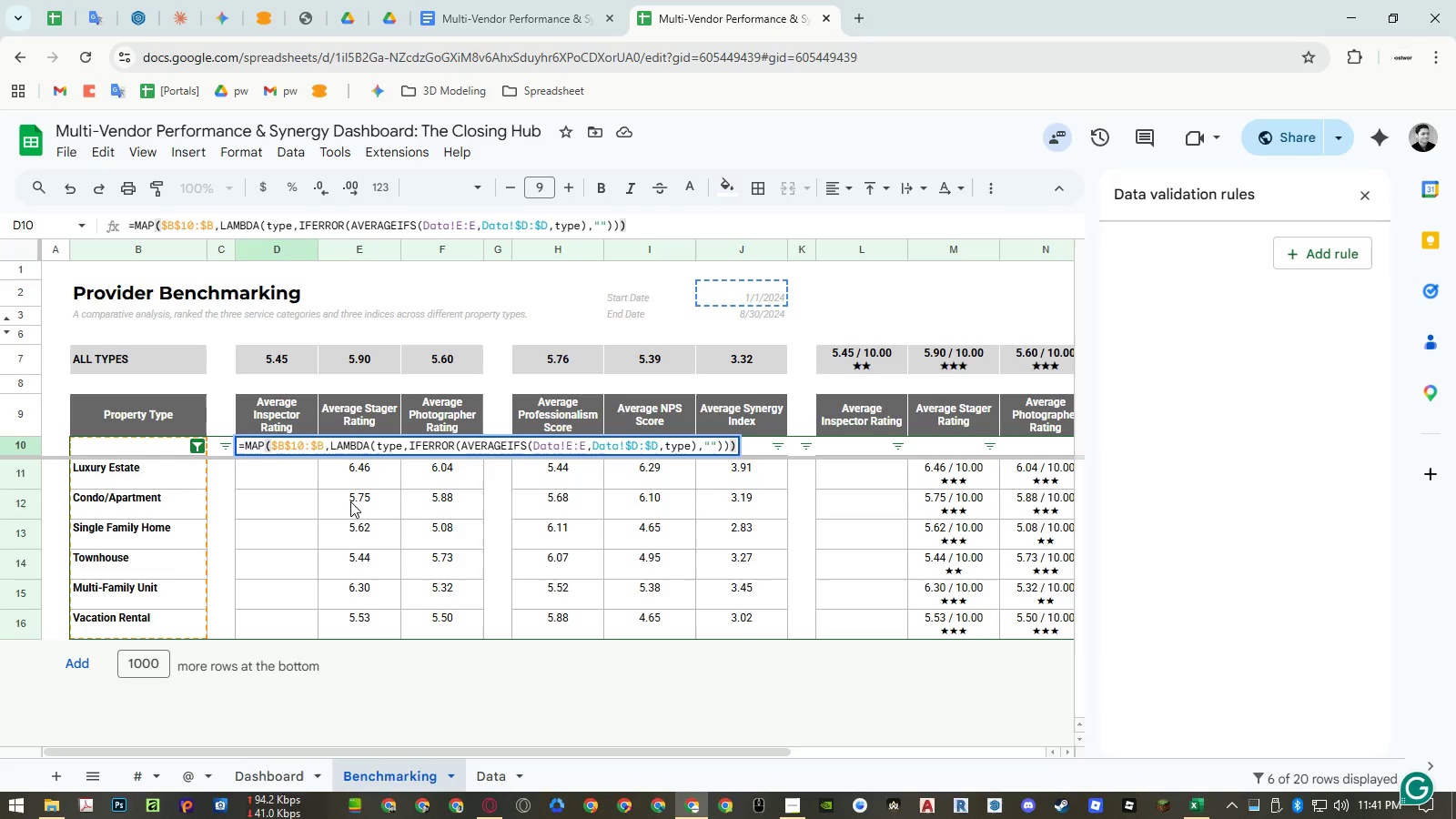 
key(Enter)
 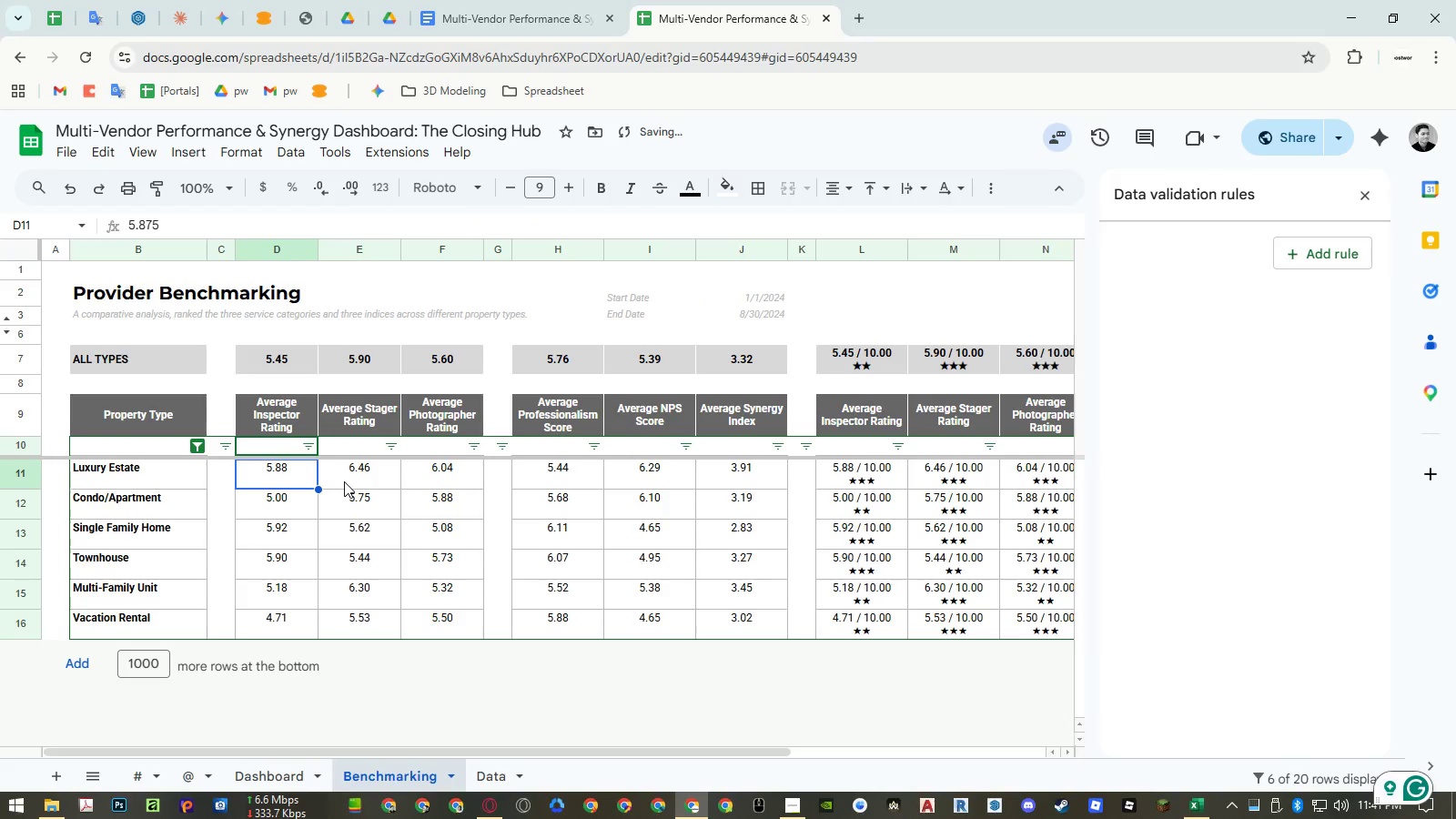 
key(Control+Z)
 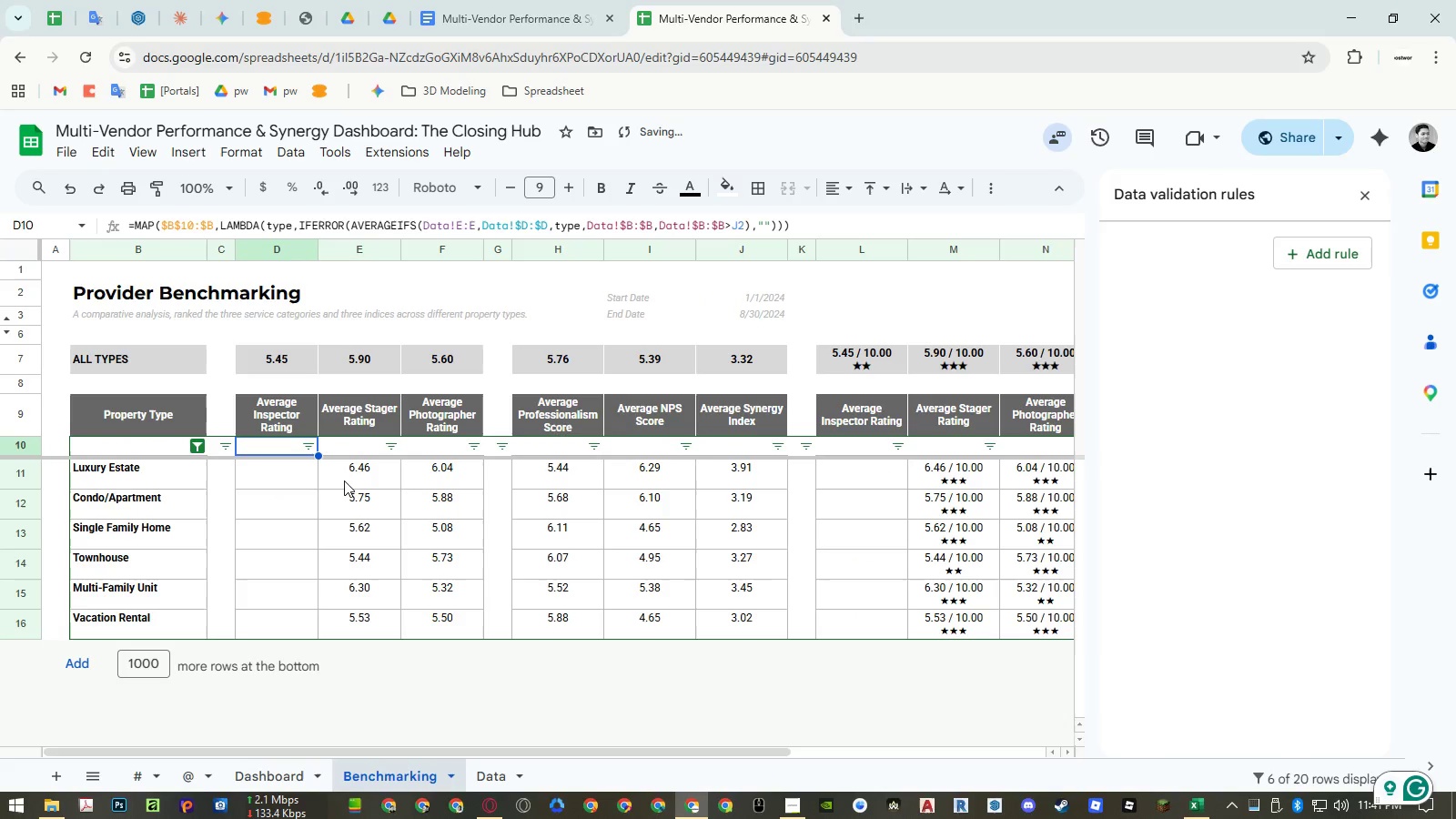 
key(Control+Y)
 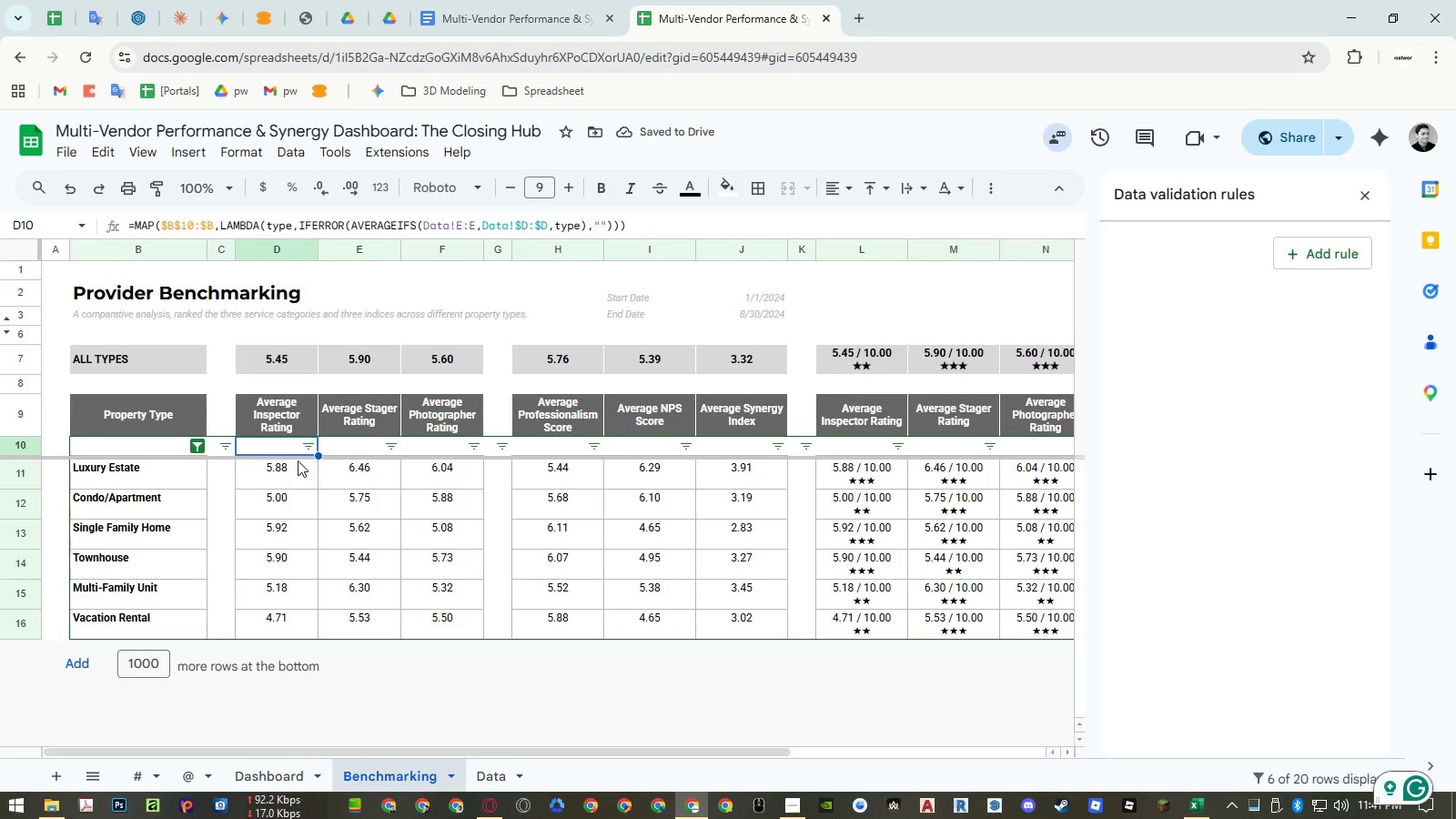 
double_click([288, 448])
 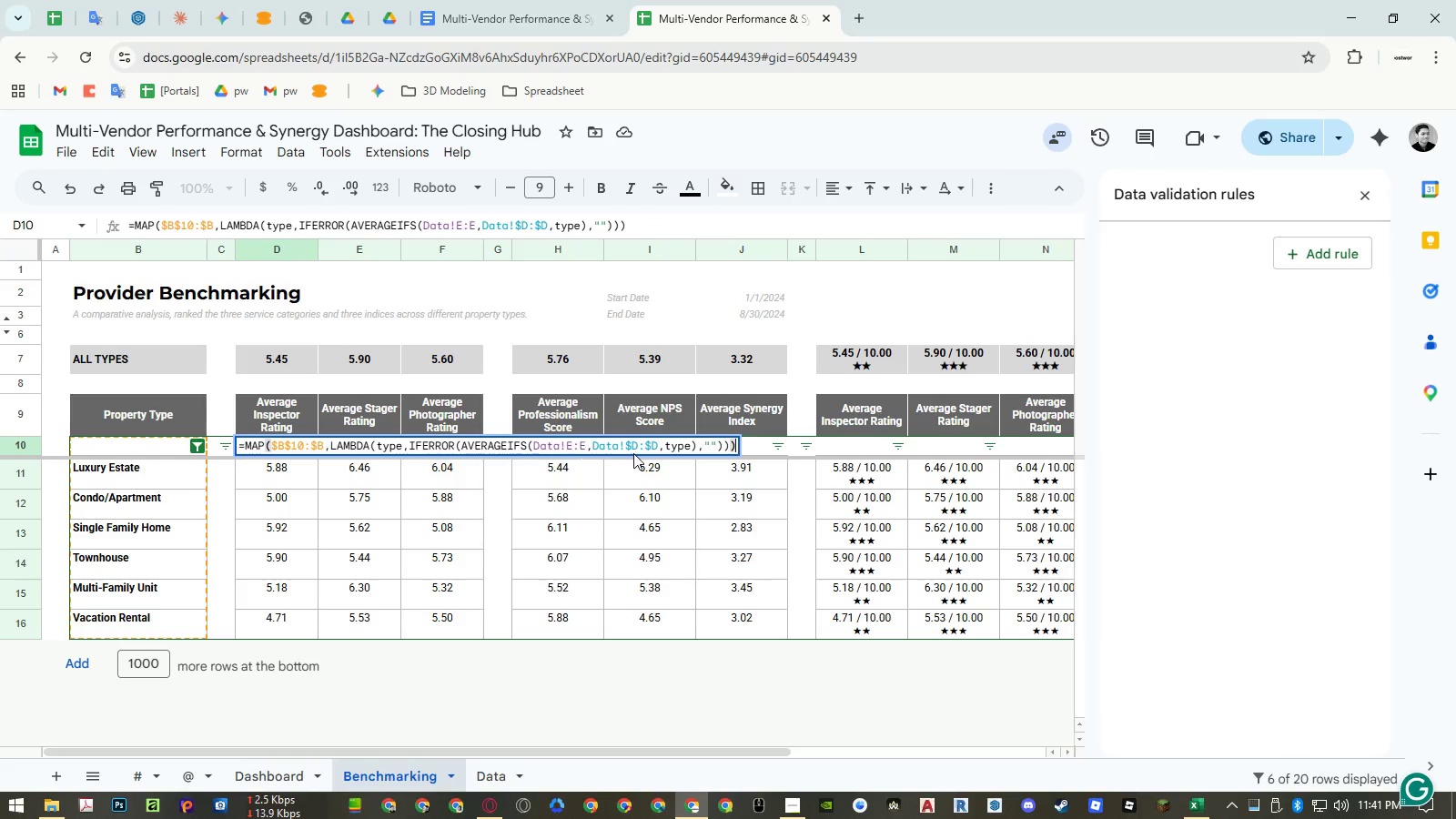 
key(Escape)
 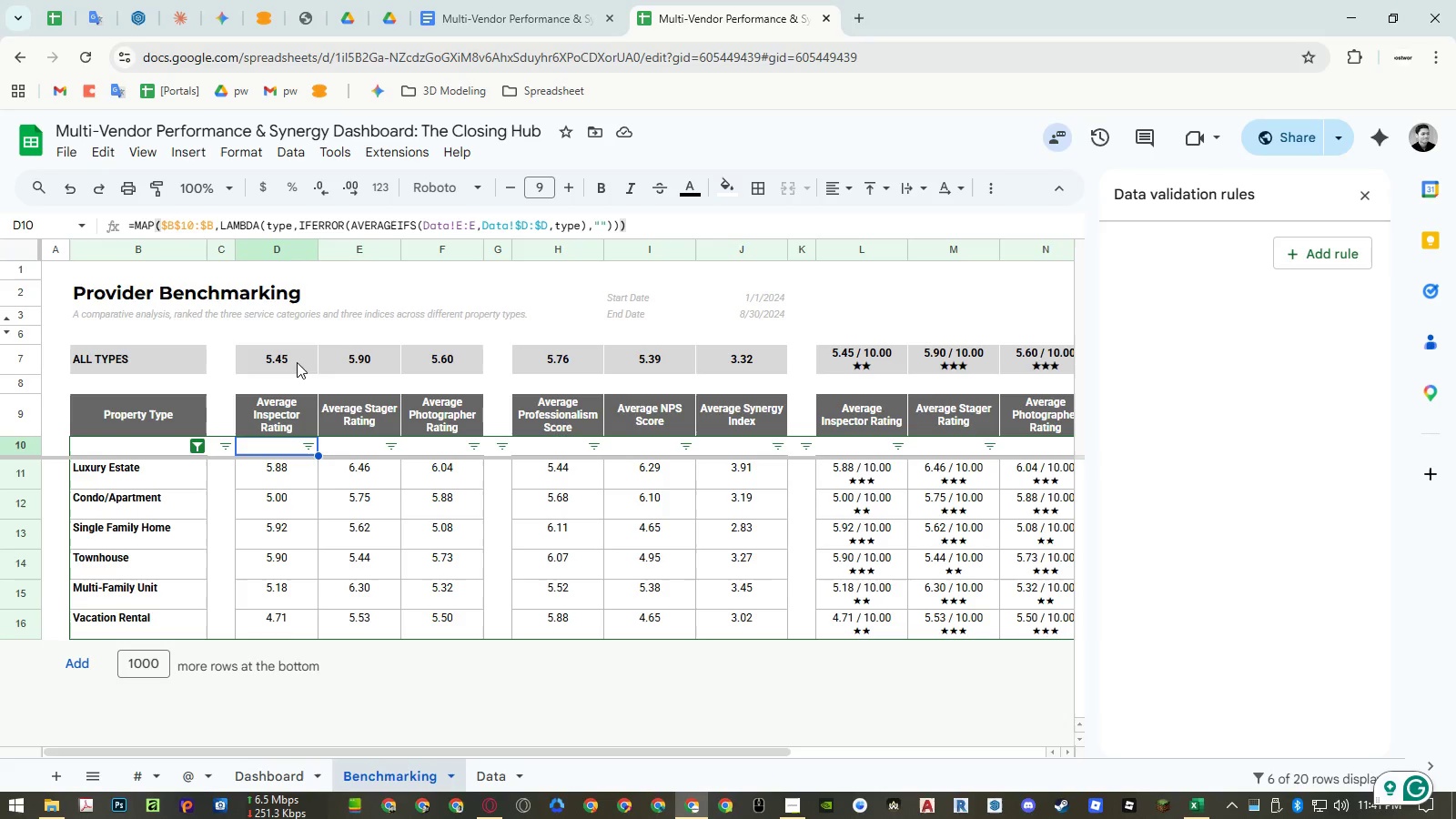 
right_click([280, 251])
 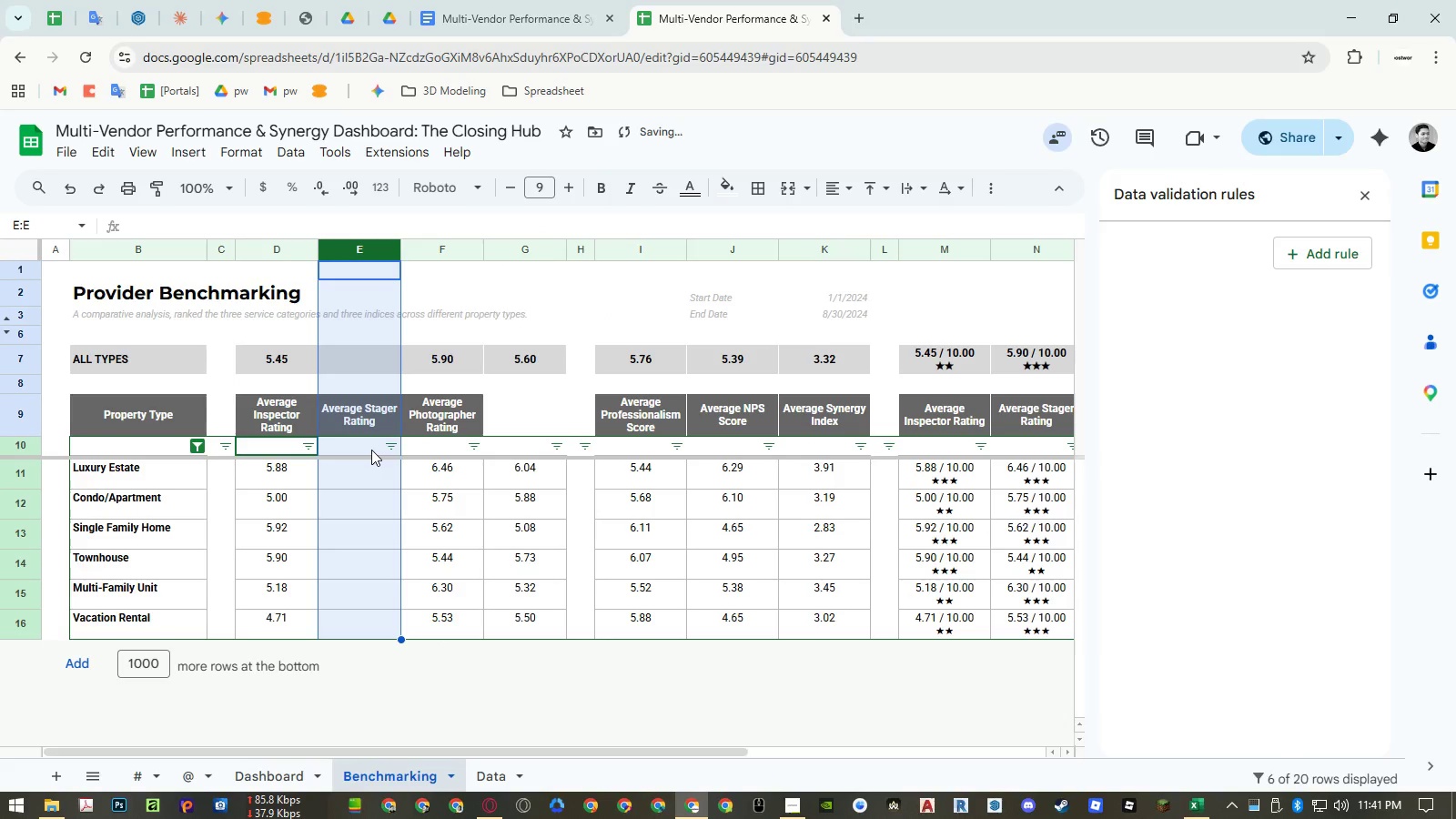 
key(Control+Z)
 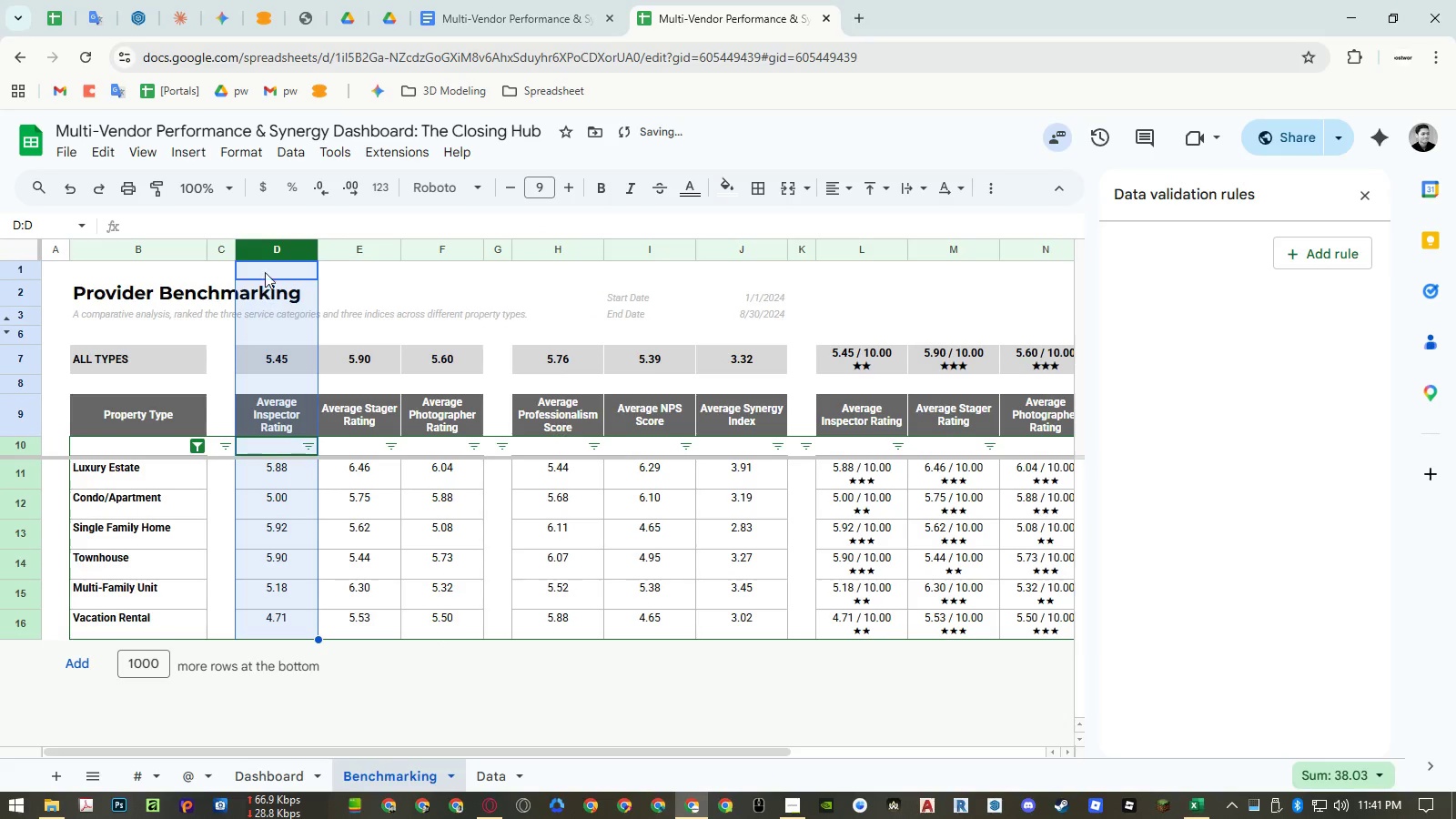 
right_click([269, 248])
 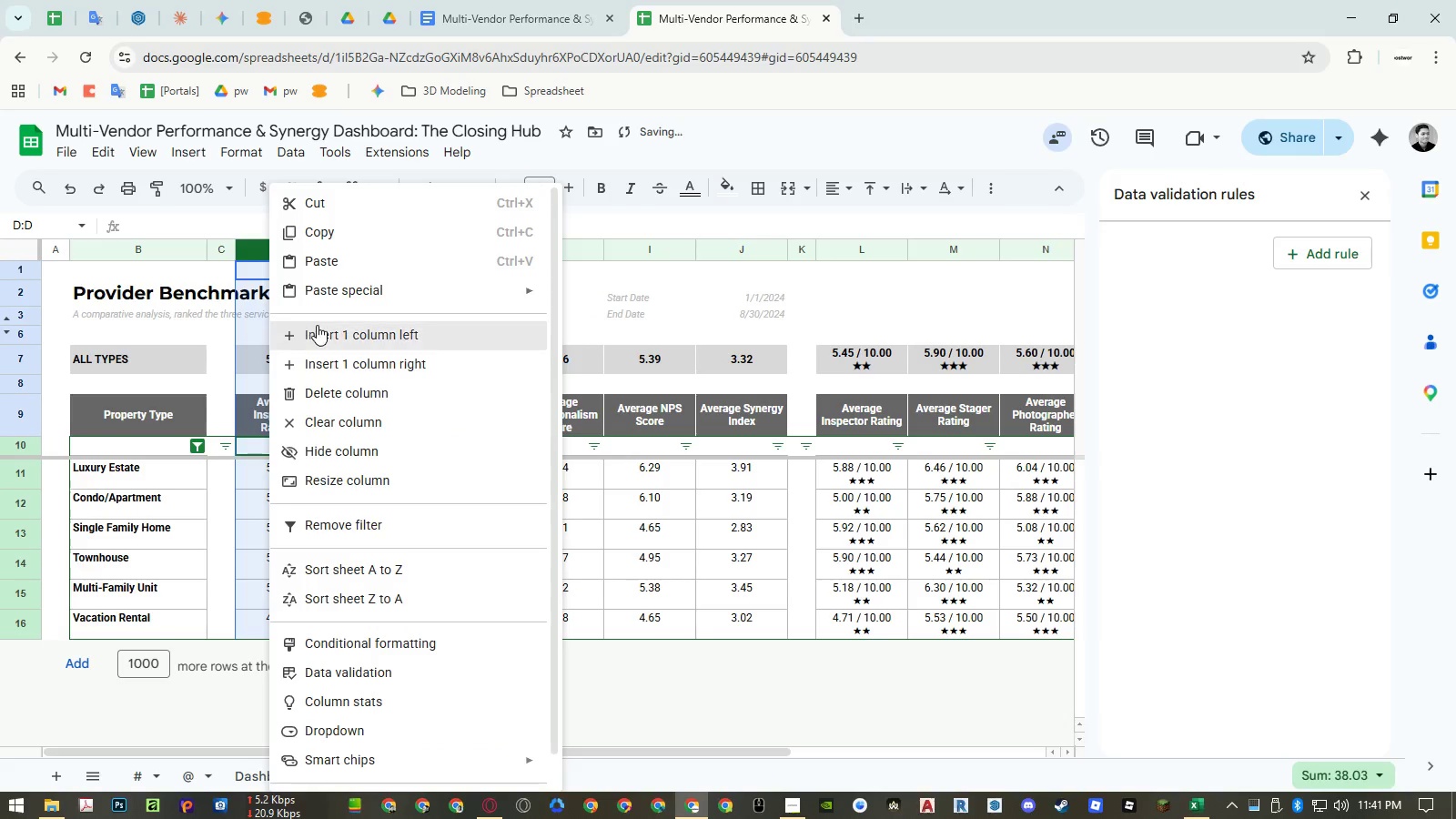 
left_click([317, 325])
 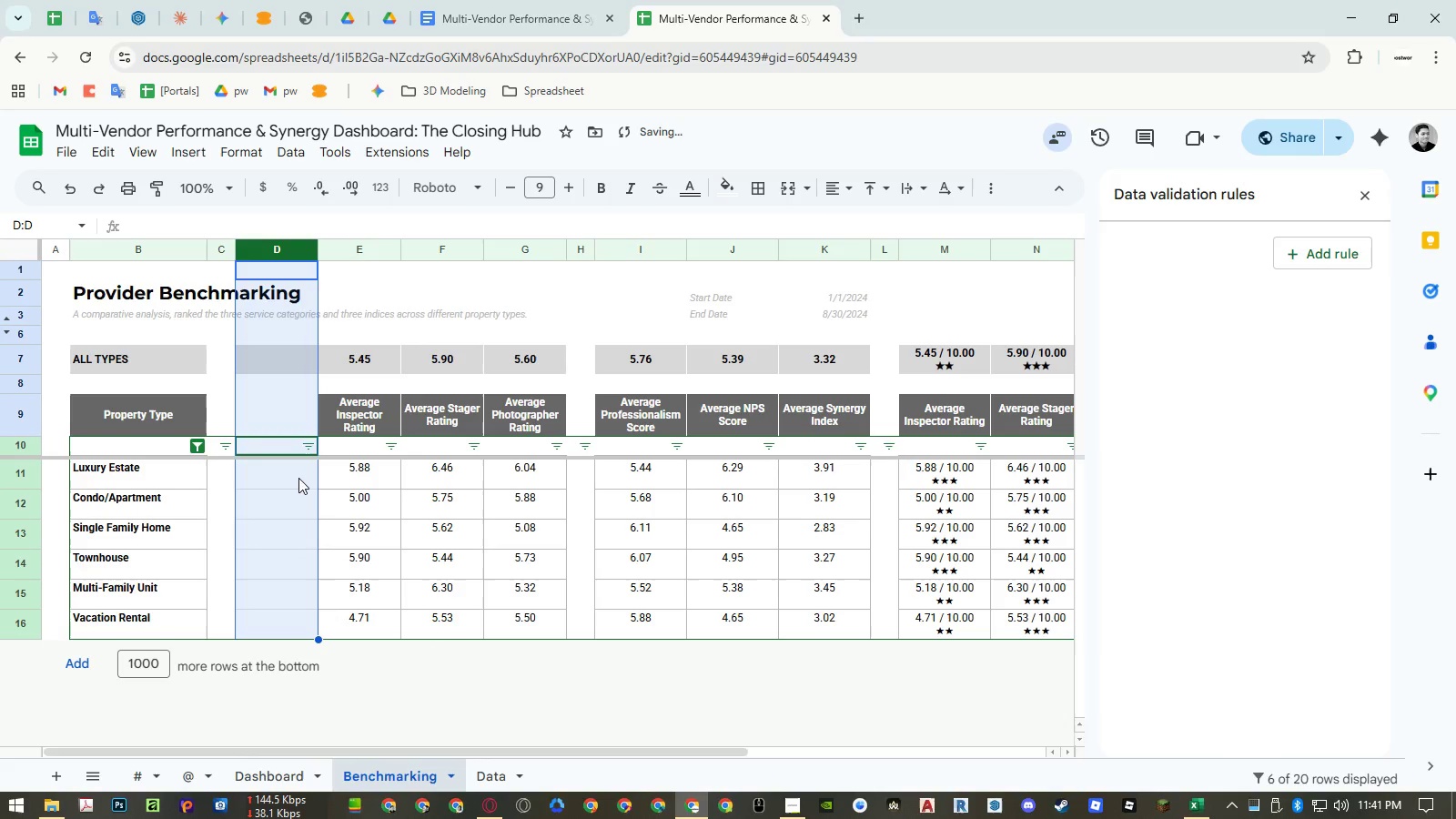 
left_click([293, 472])
 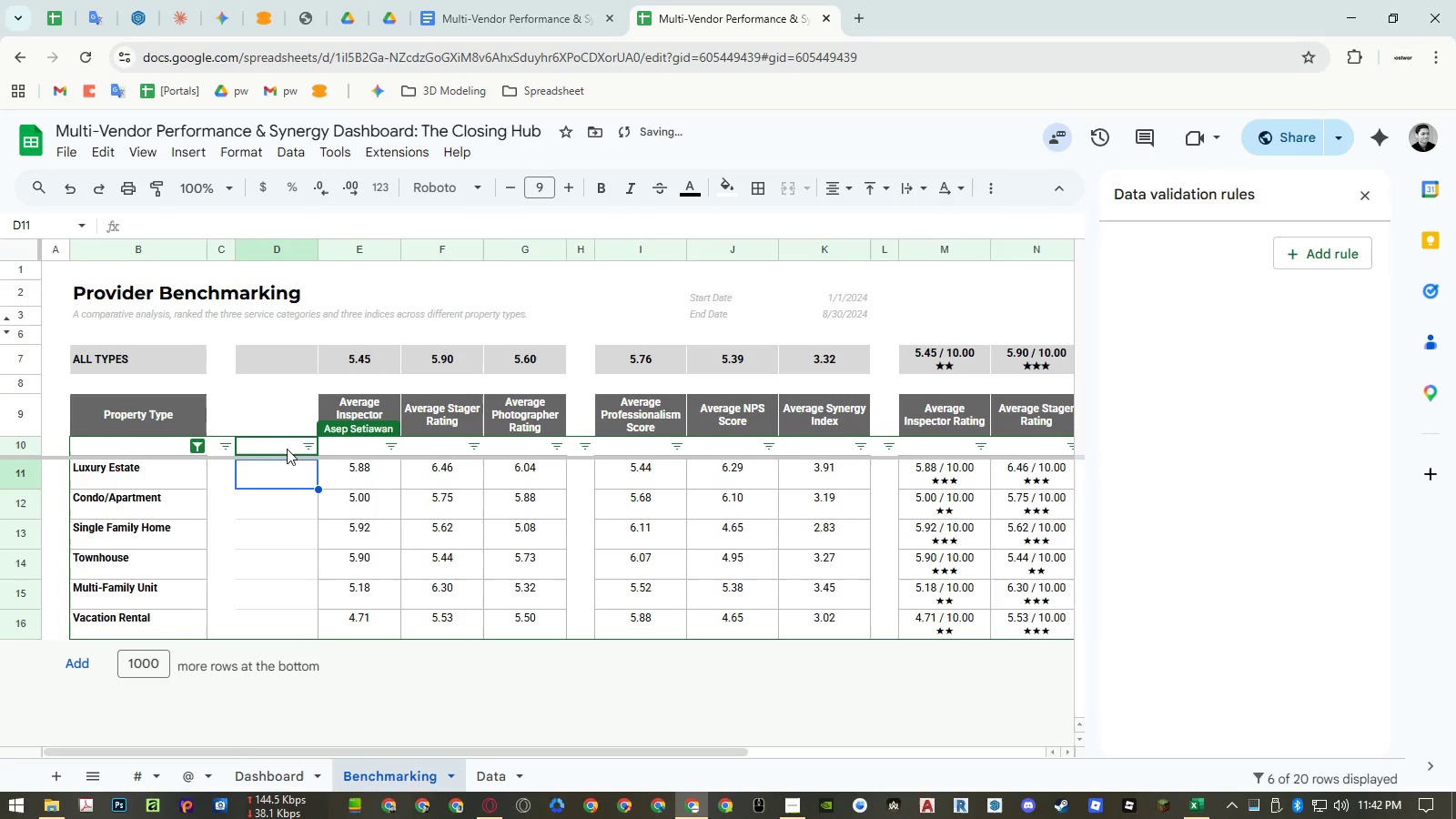 
left_click([287, 449])
 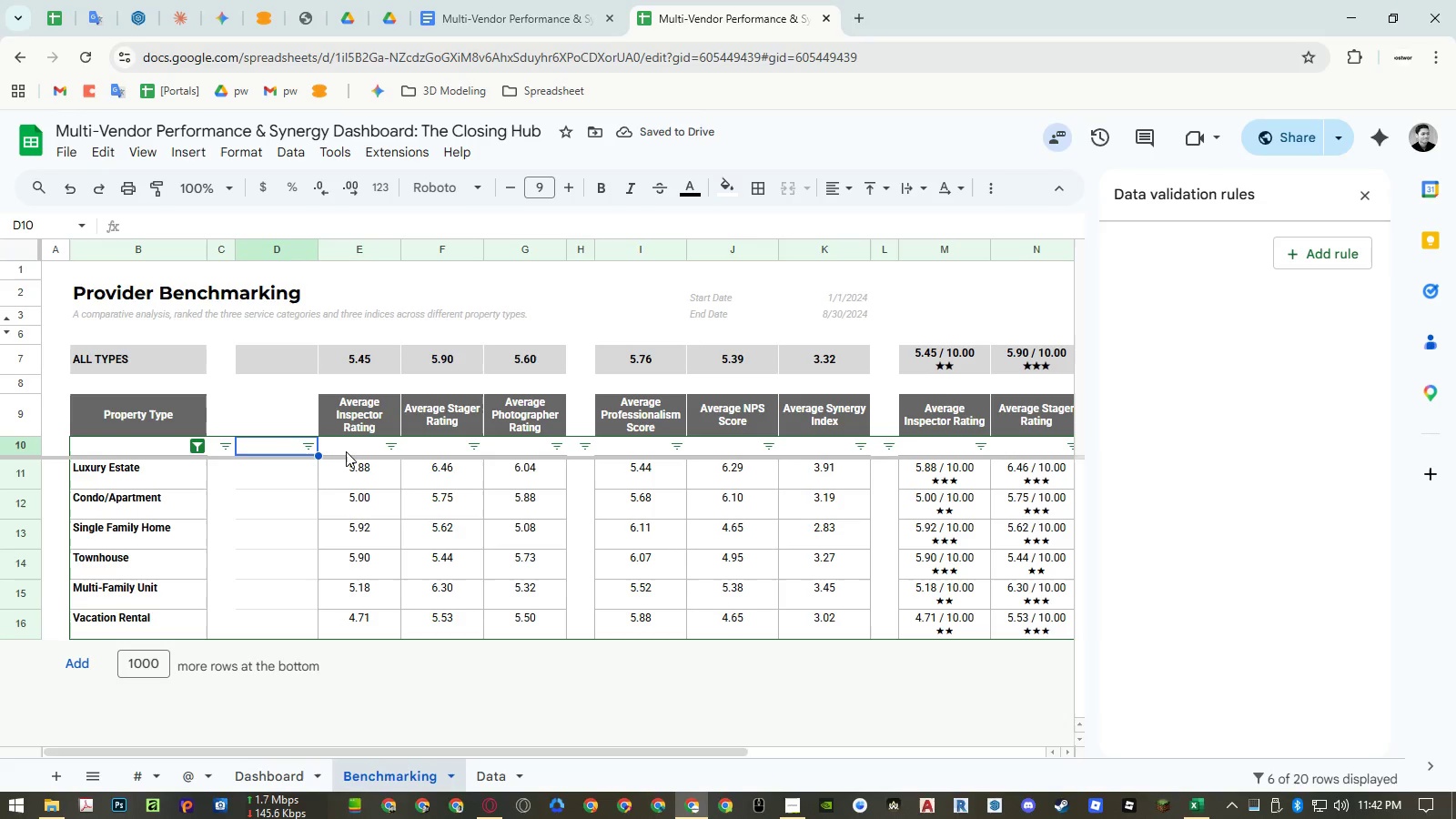 
left_click([346, 451])
 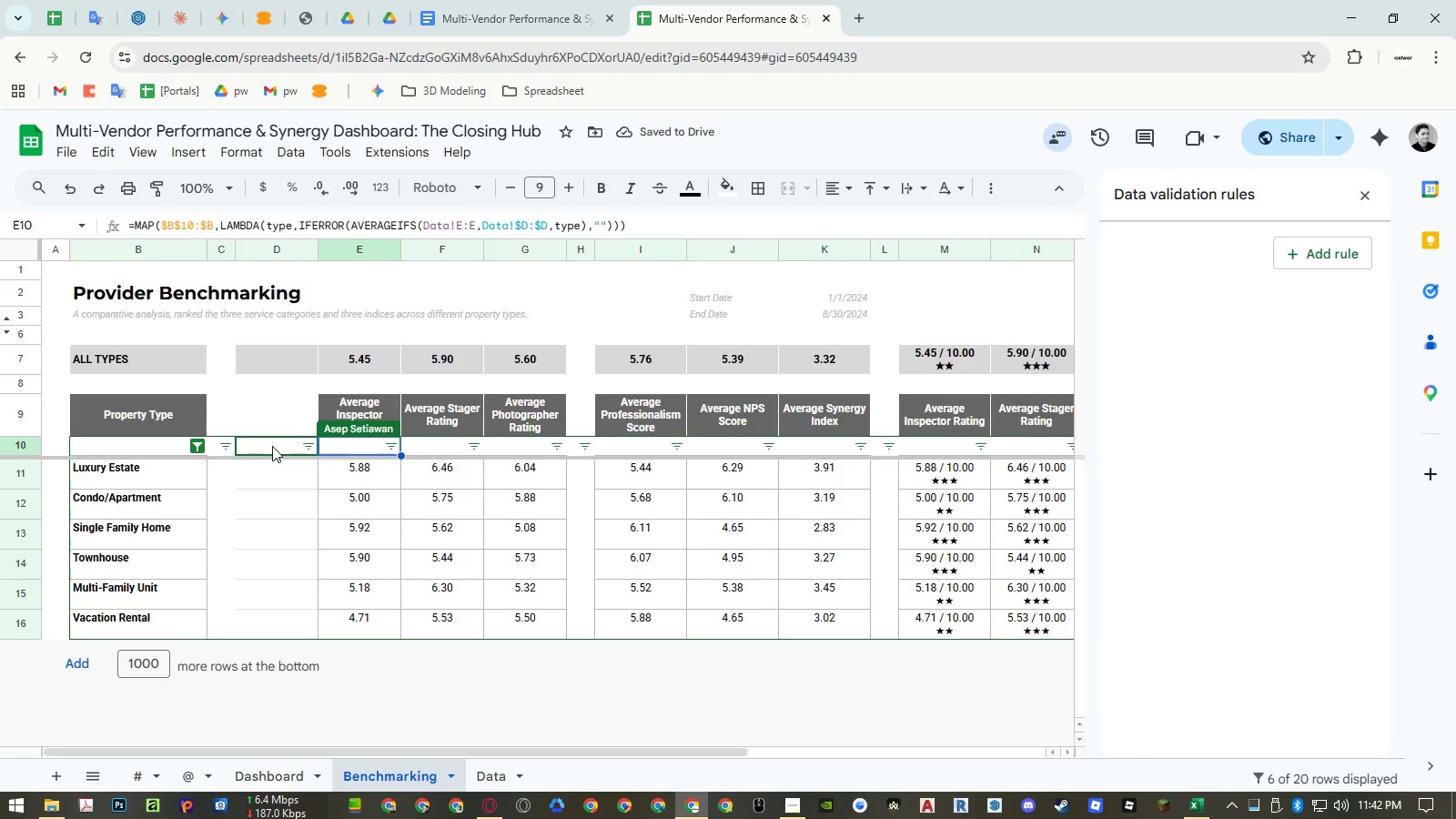 
left_click([272, 446])
 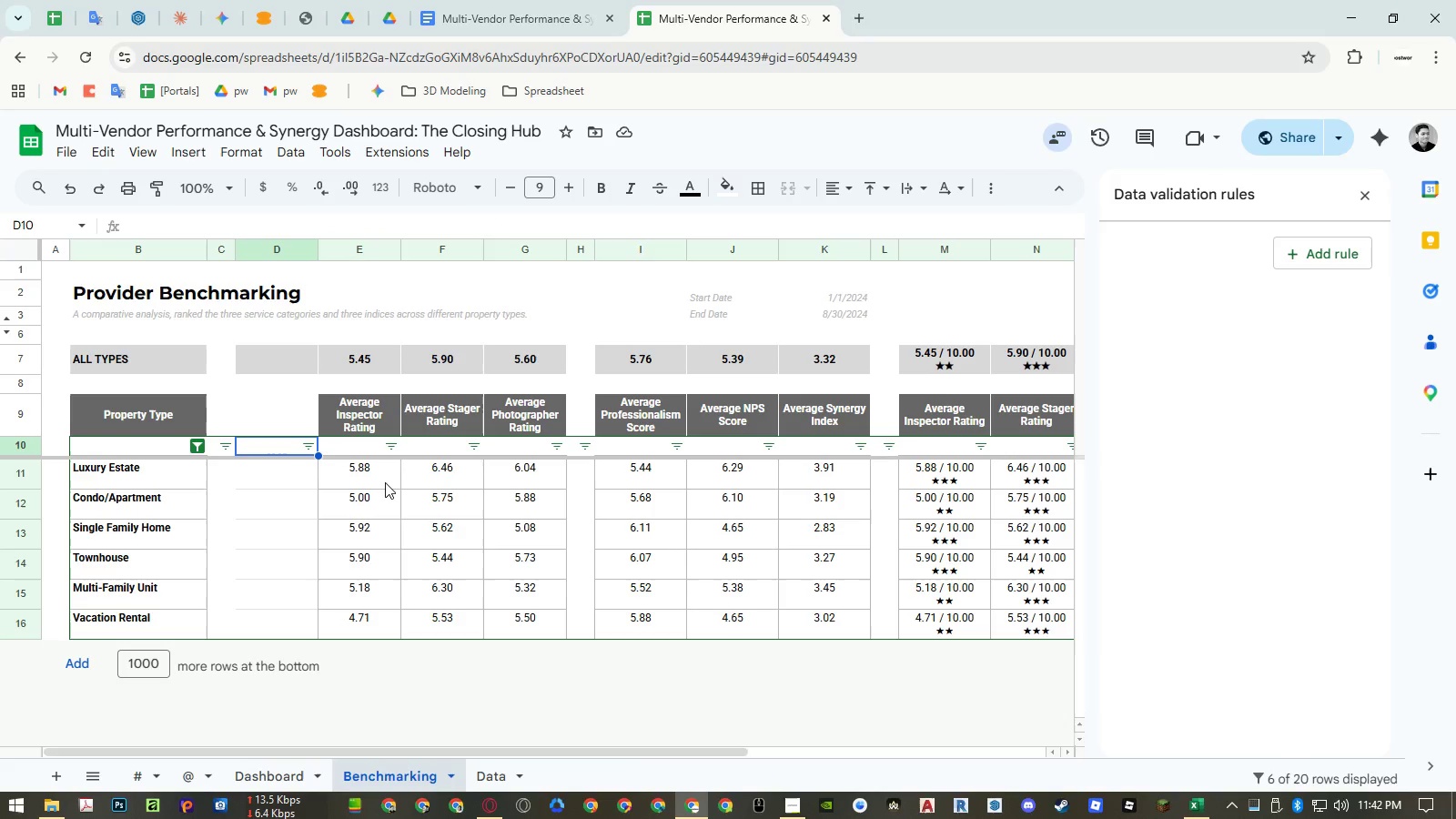 
key(Equal)
 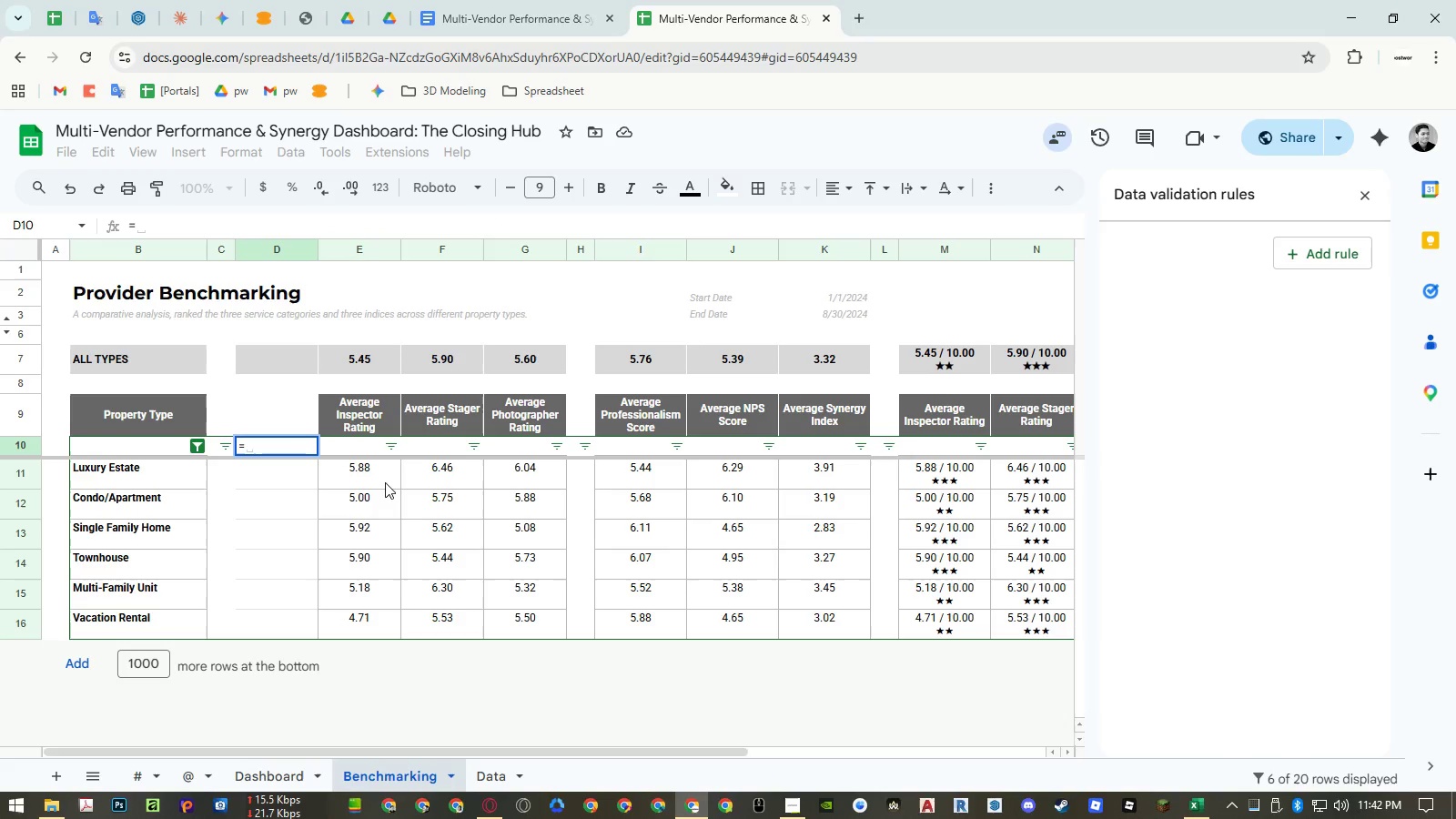 
key(Escape)
 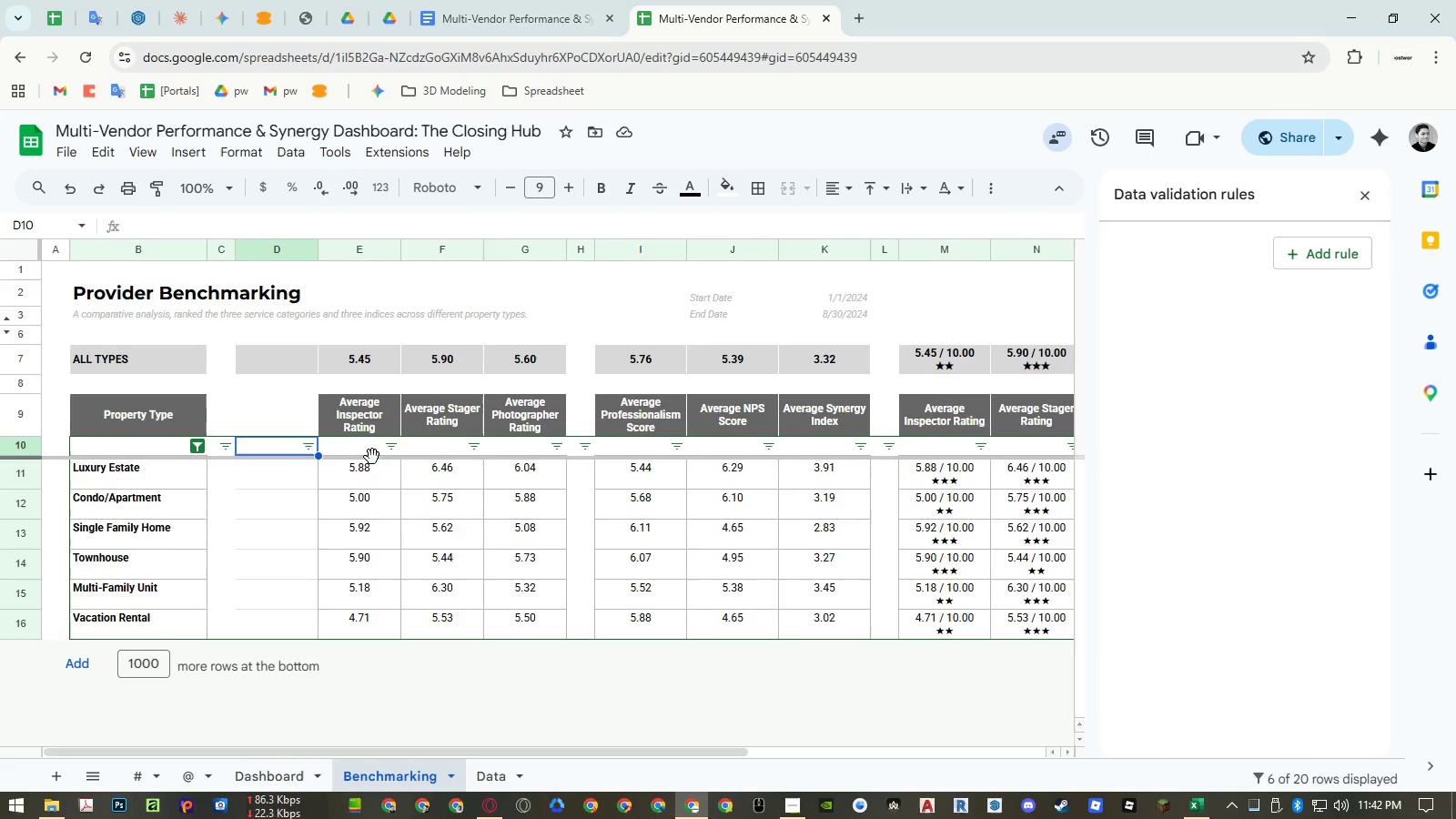 
double_click([361, 450])
 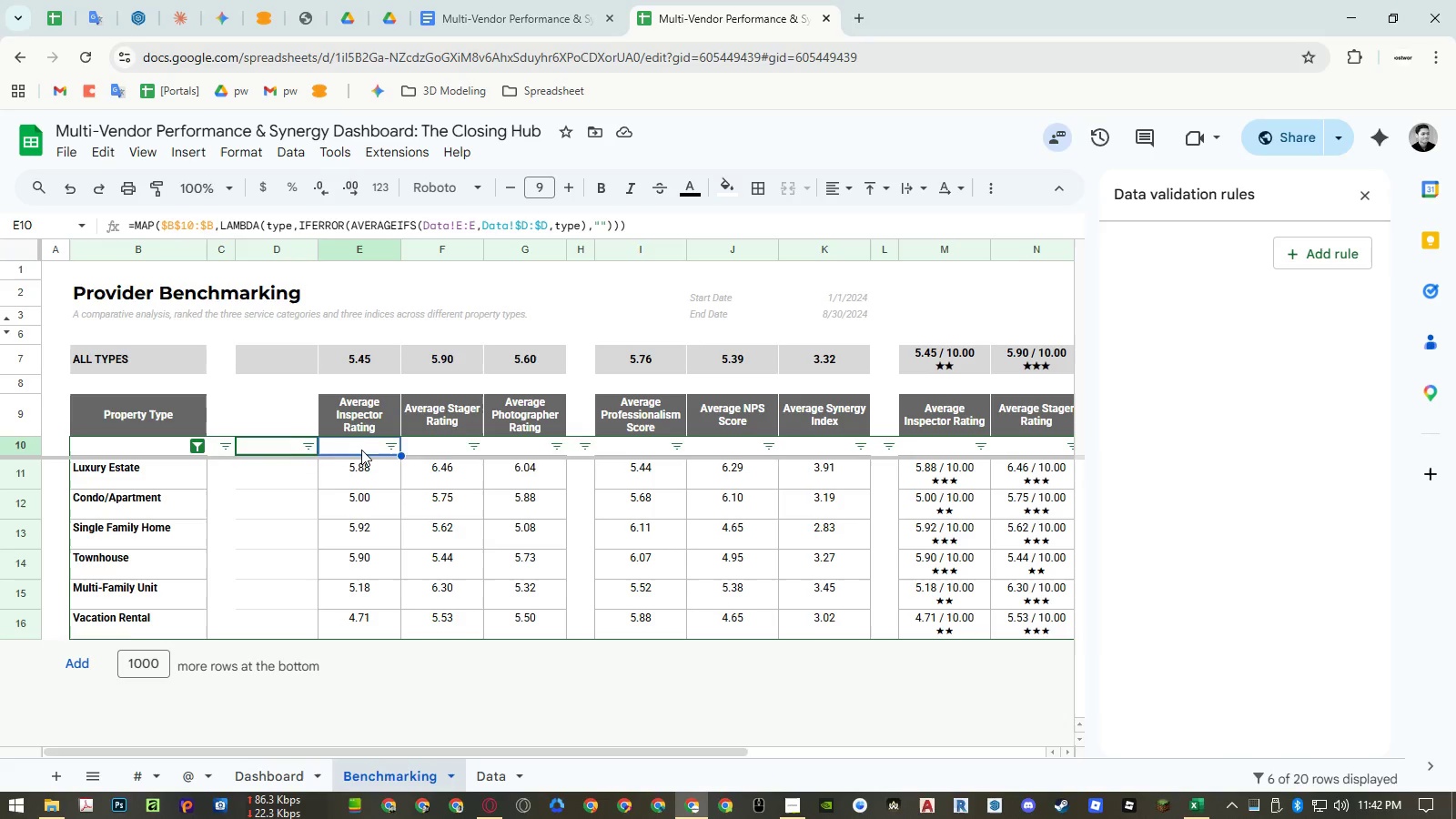 
key(Control+ControlLeft)
 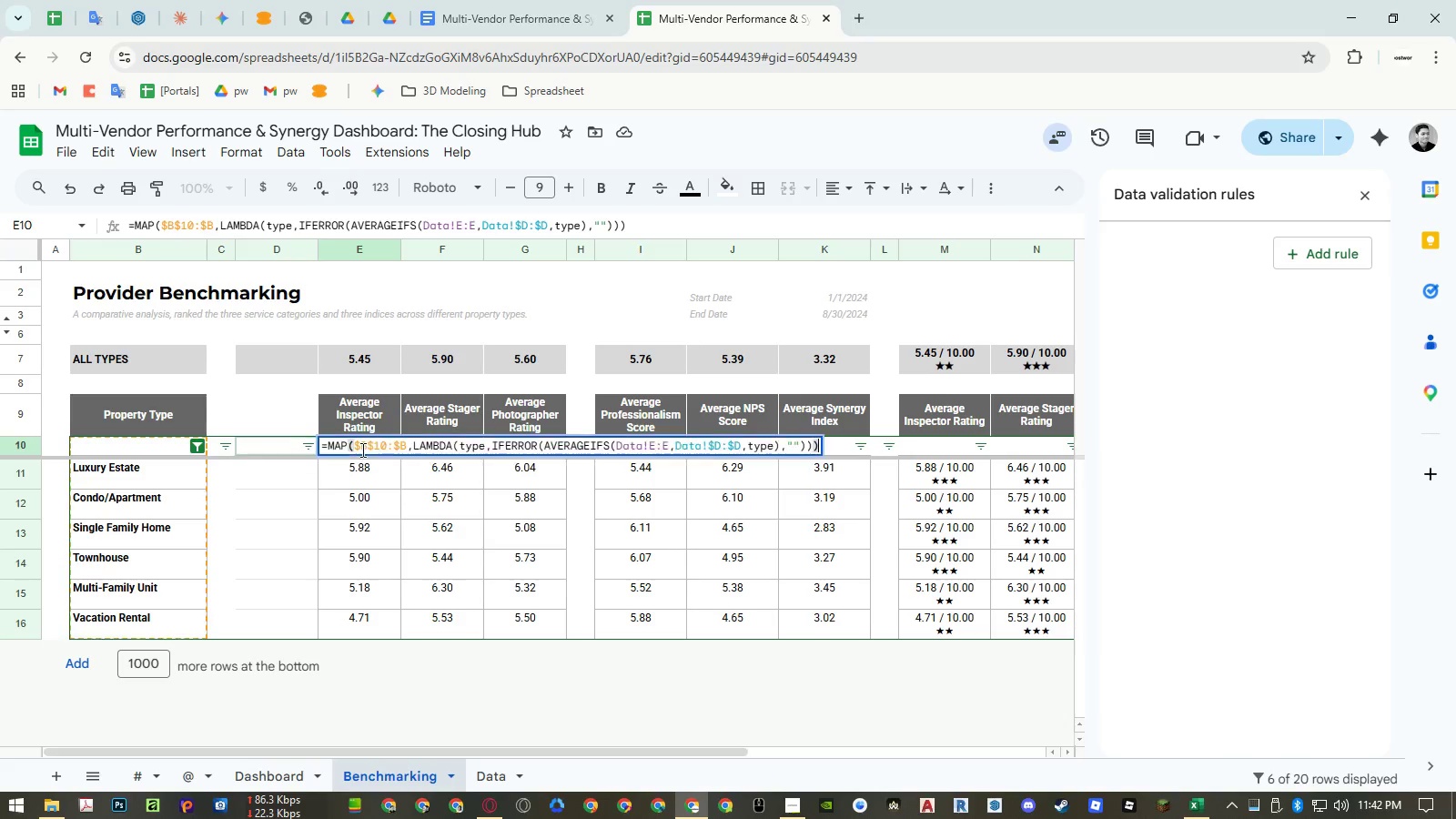 
key(Control+A)
 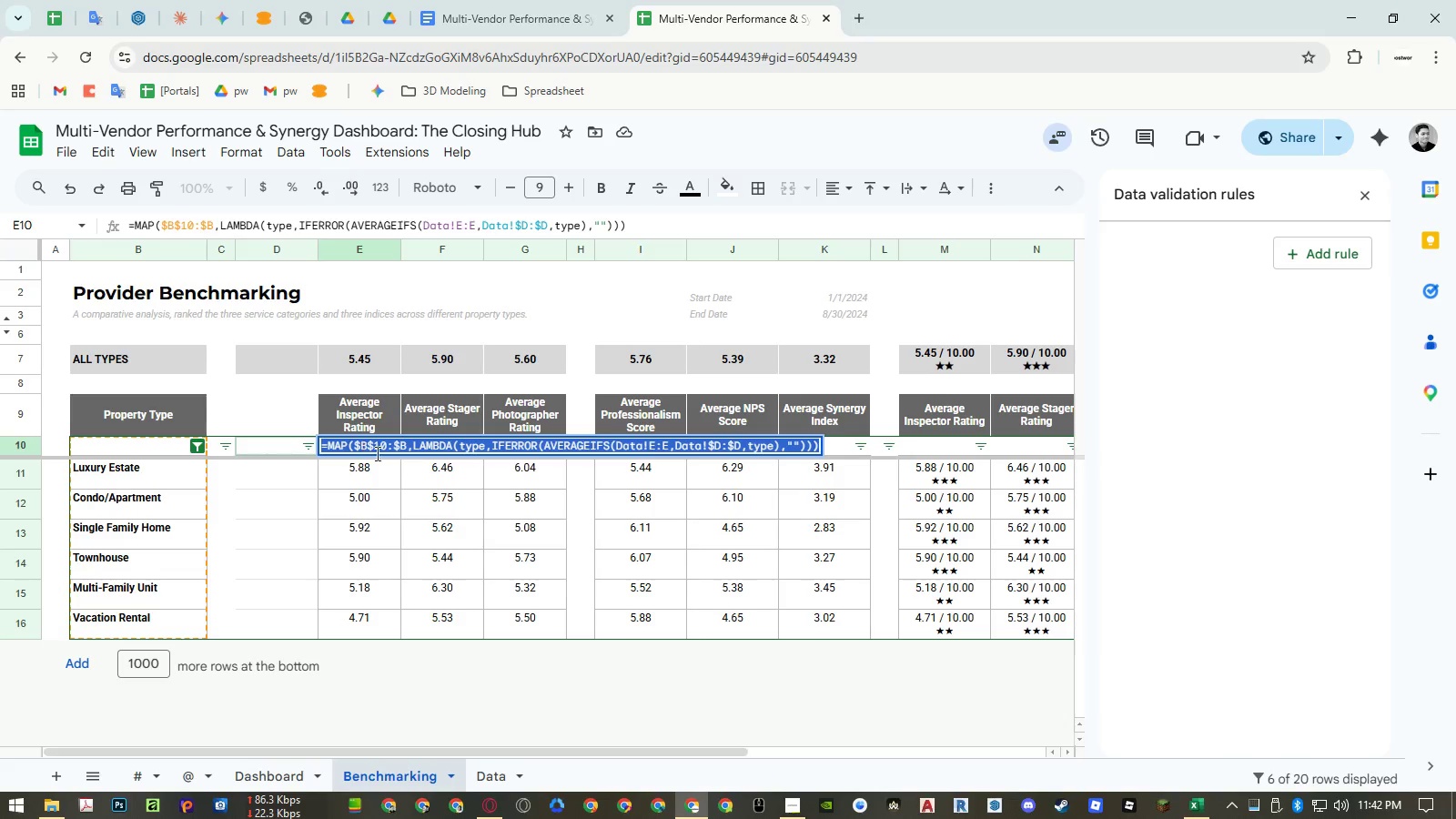 
key(Control+ControlLeft)
 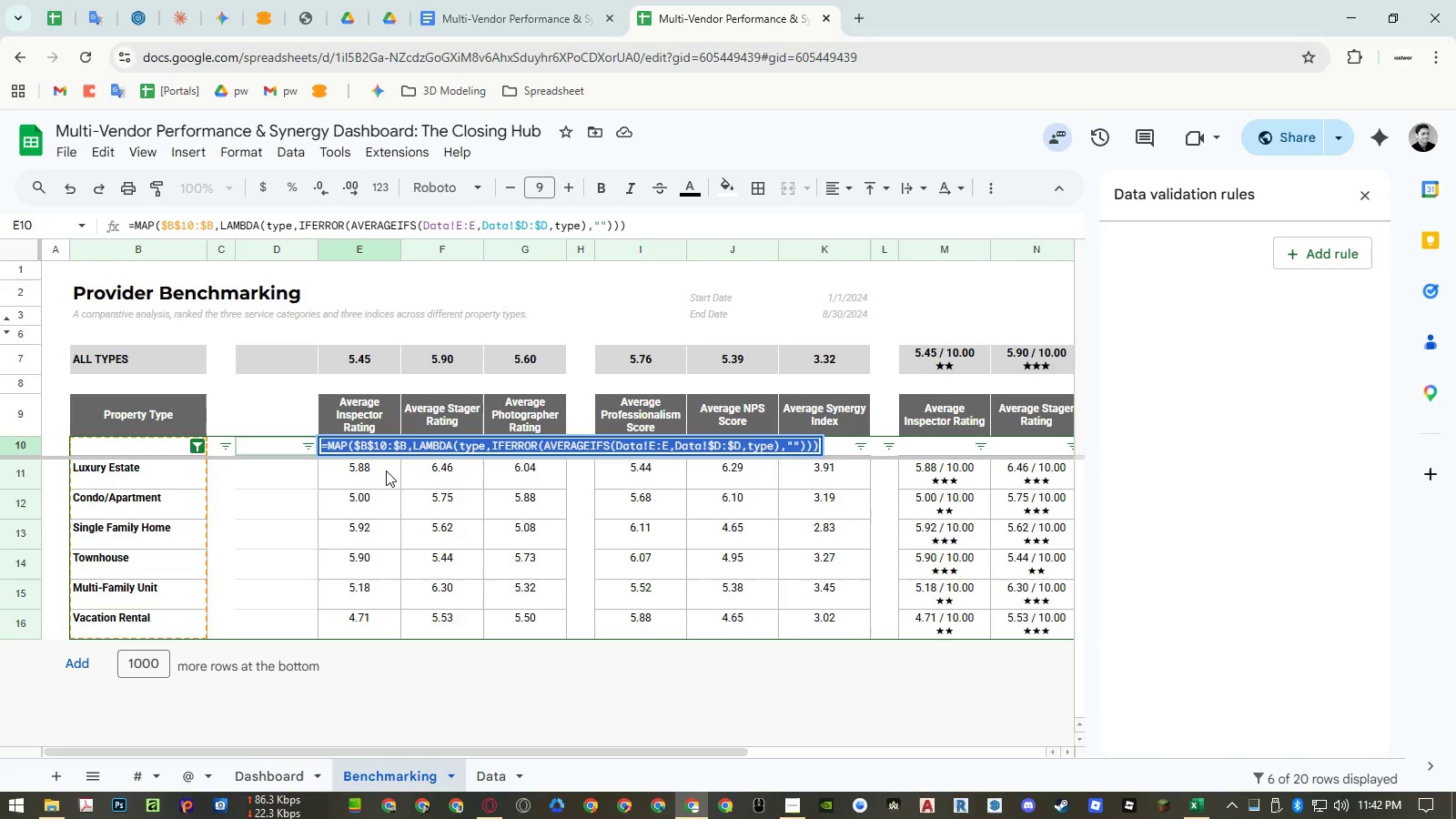 
key(Control+C)
 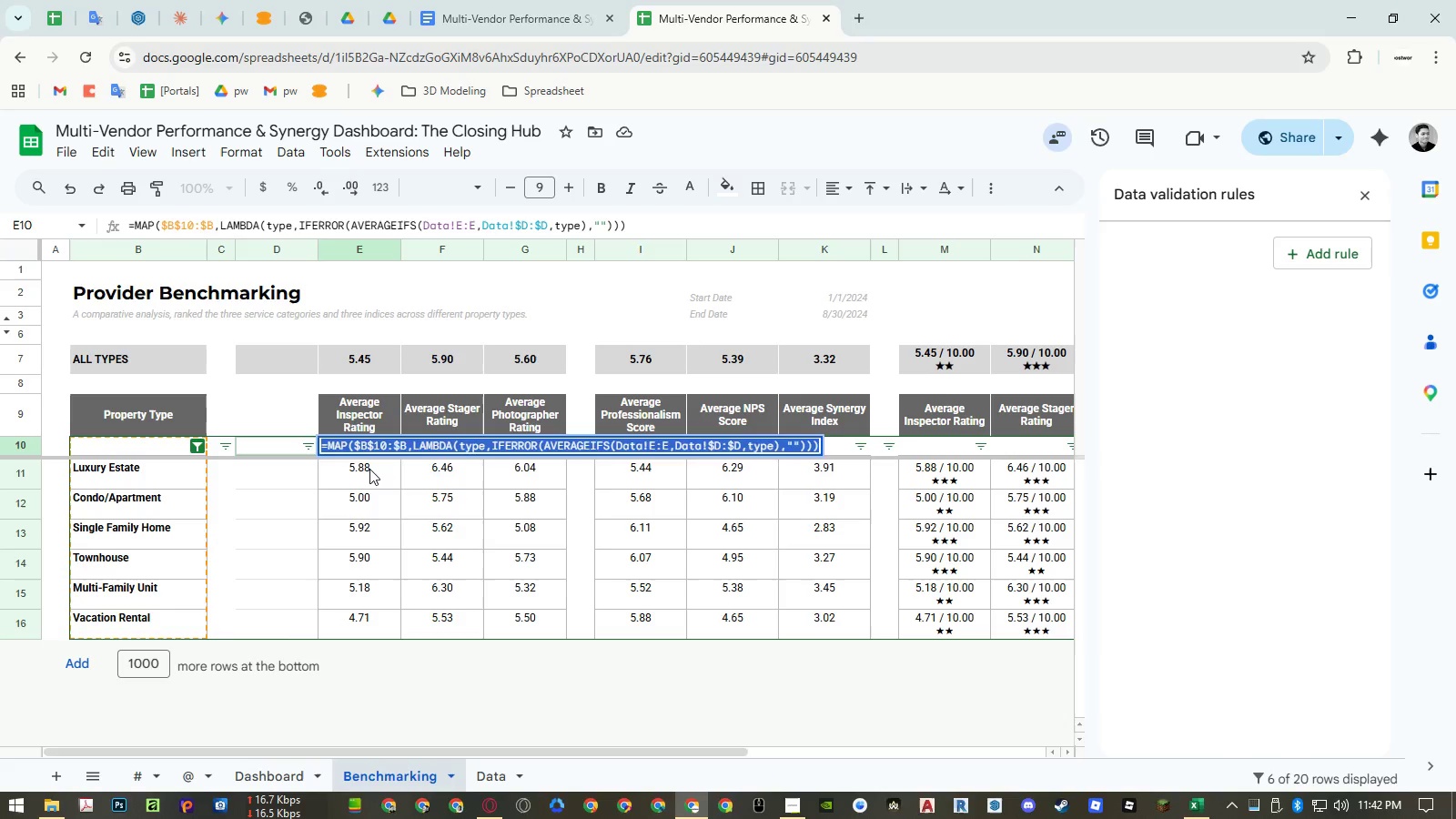 
key(Escape)
 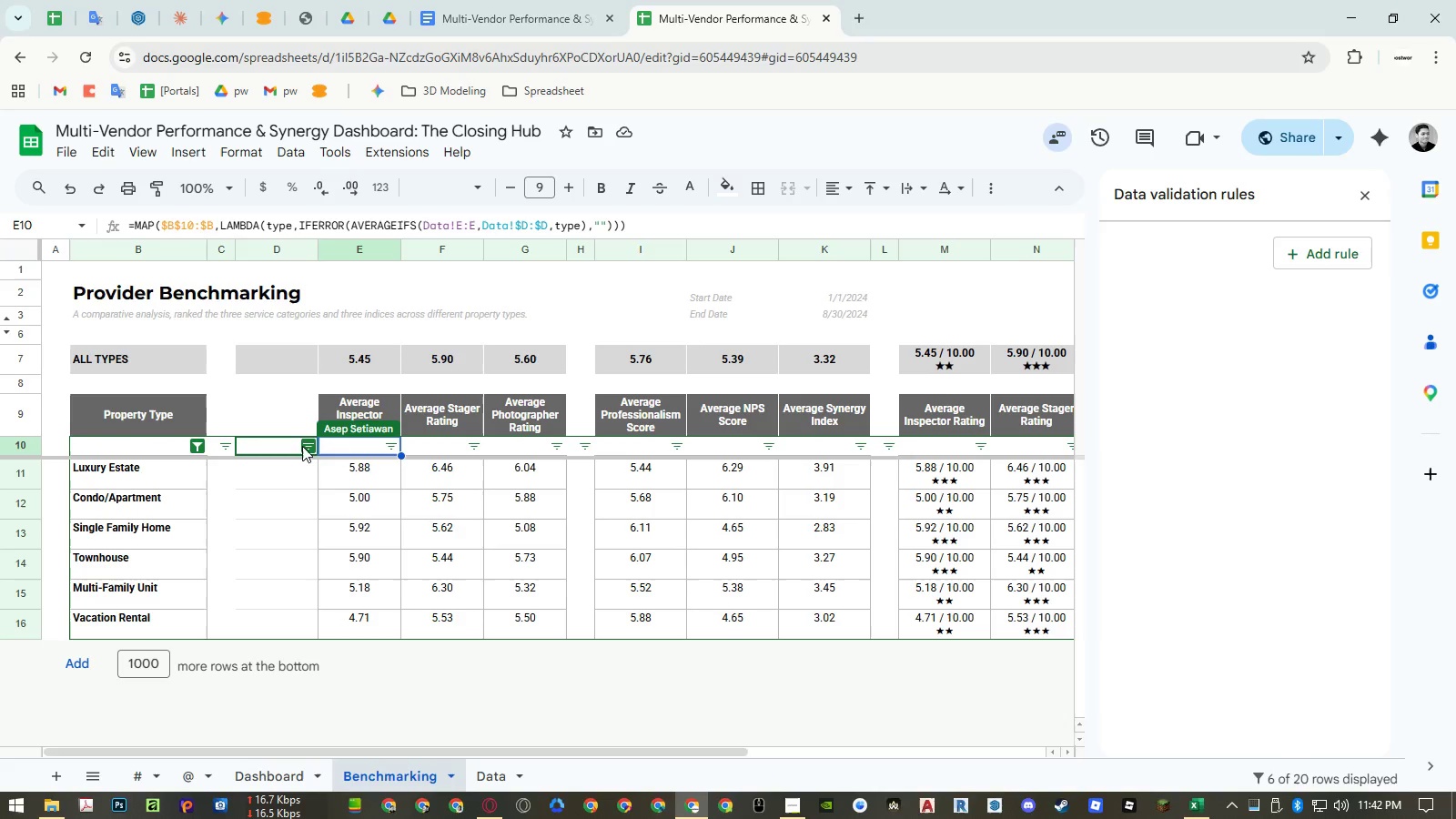 
key(Escape)
 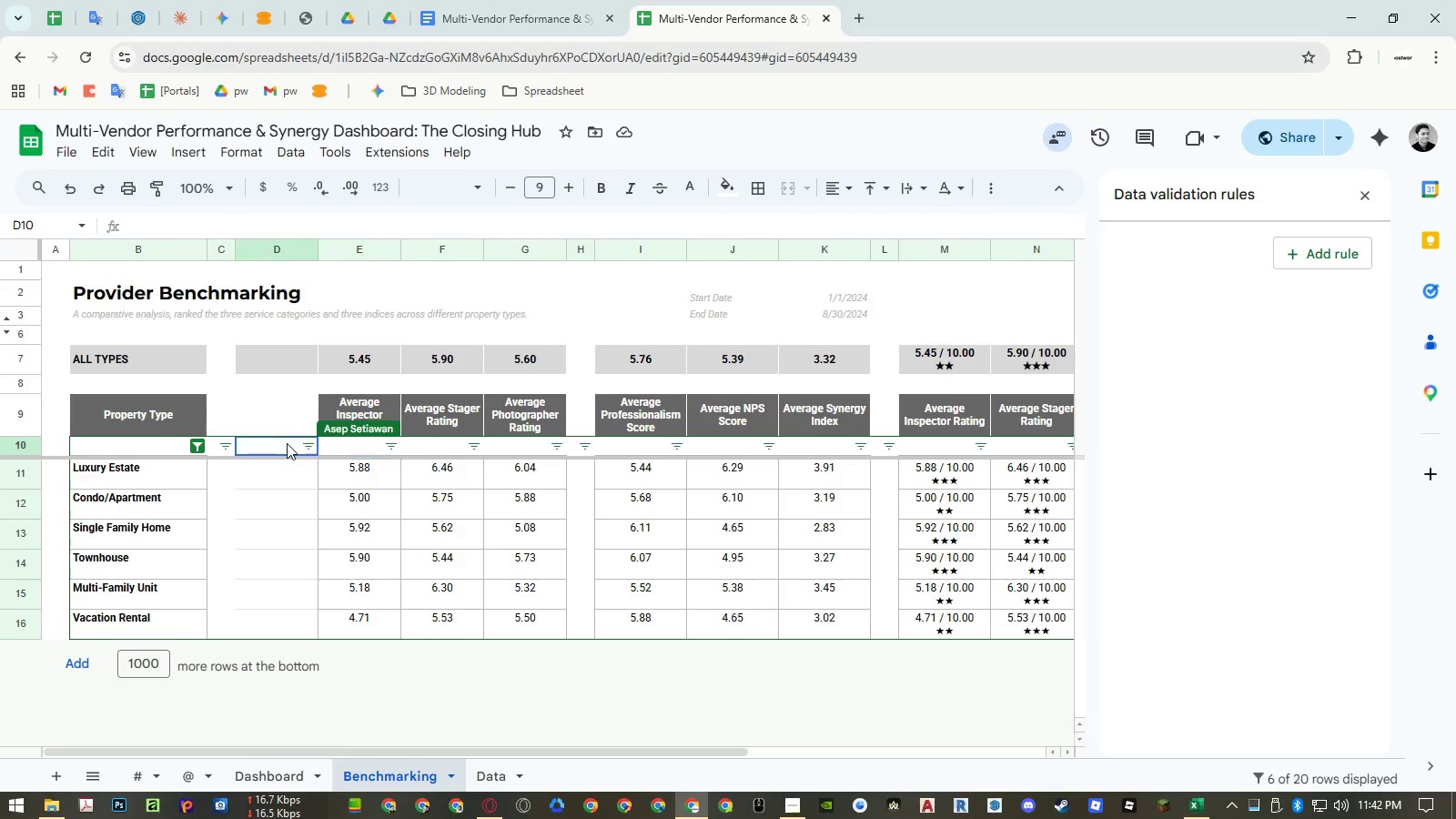 
double_click([287, 443])
 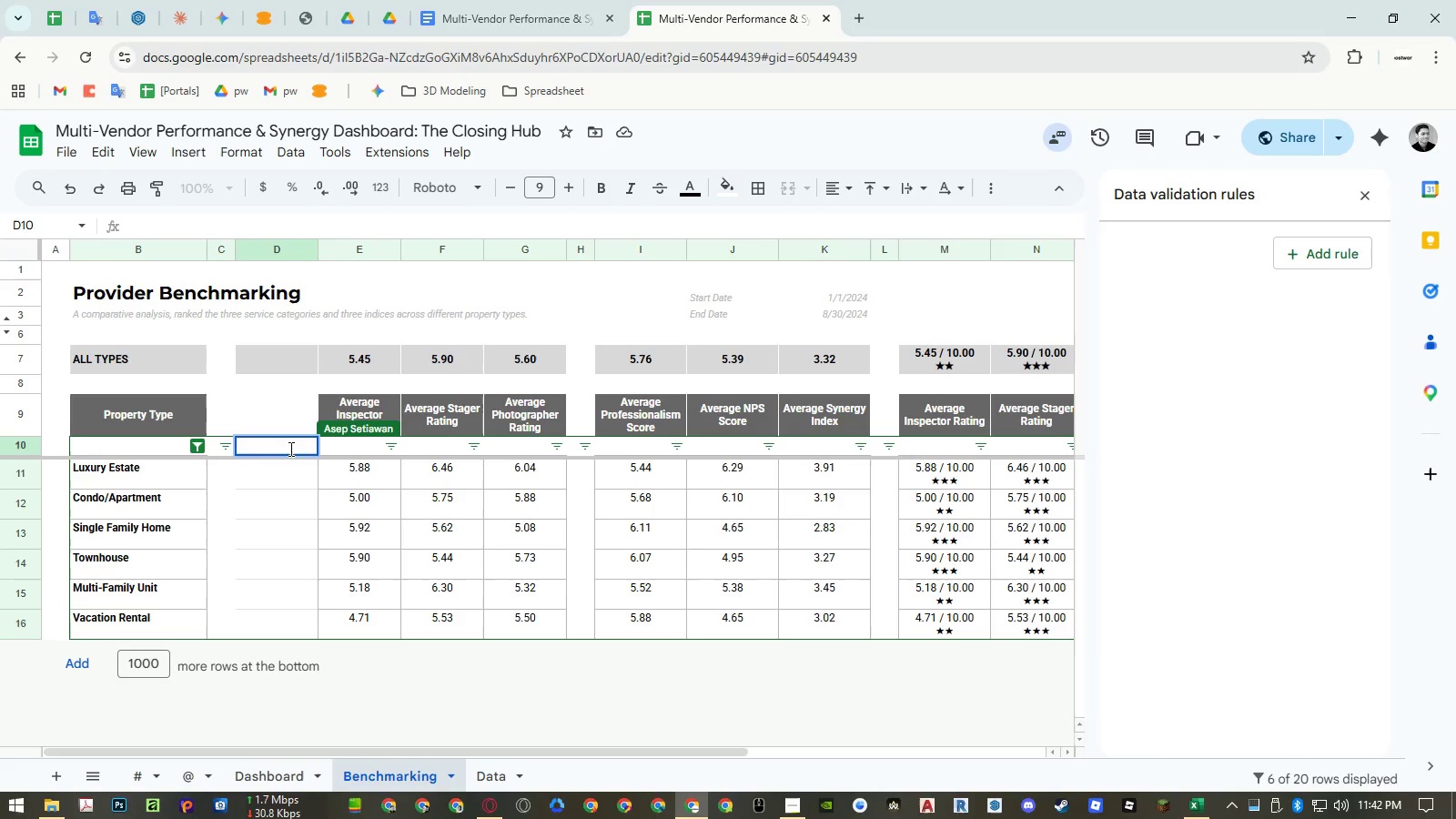 
key(Control+ControlLeft)
 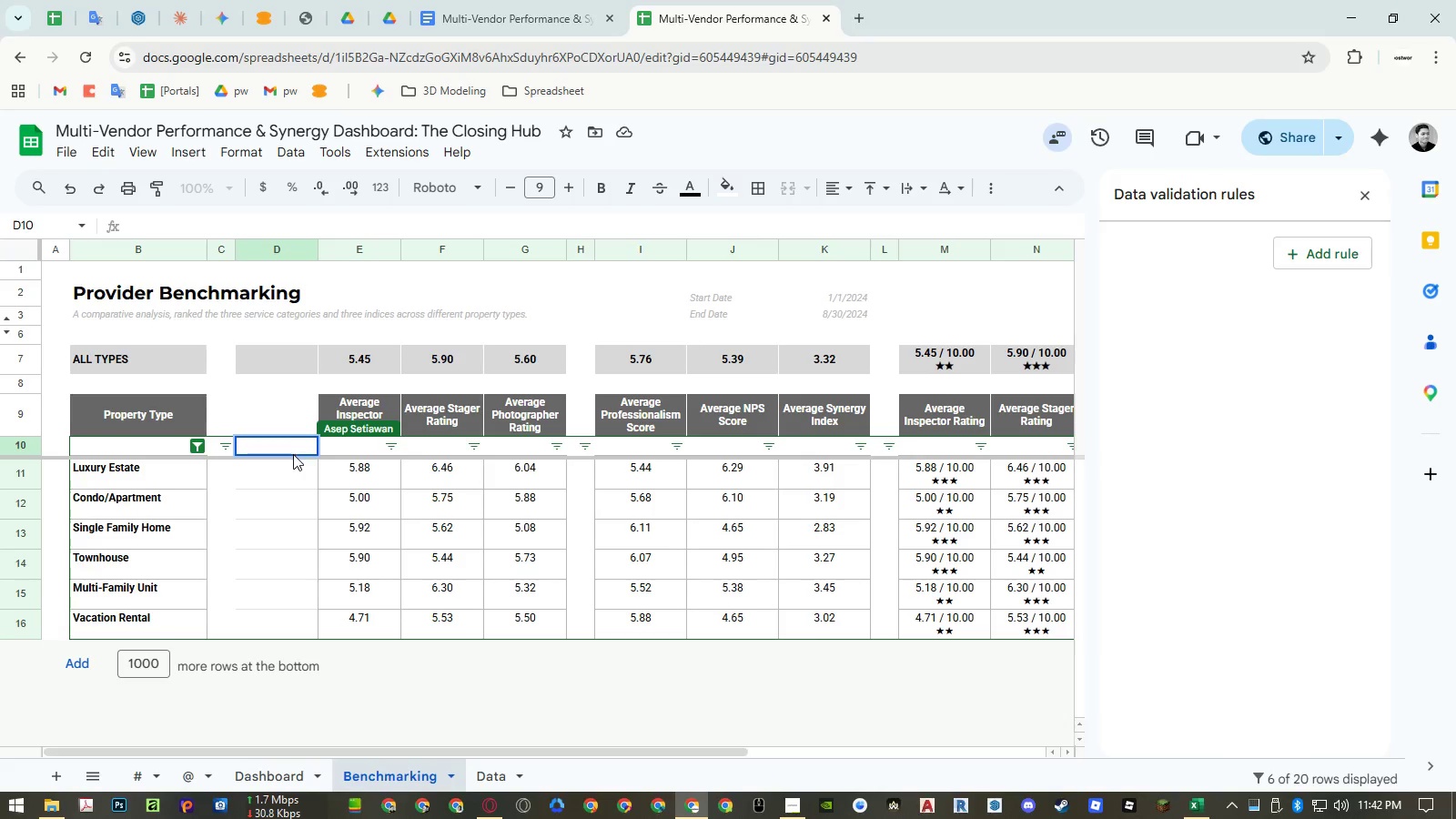 
key(Control+V)
 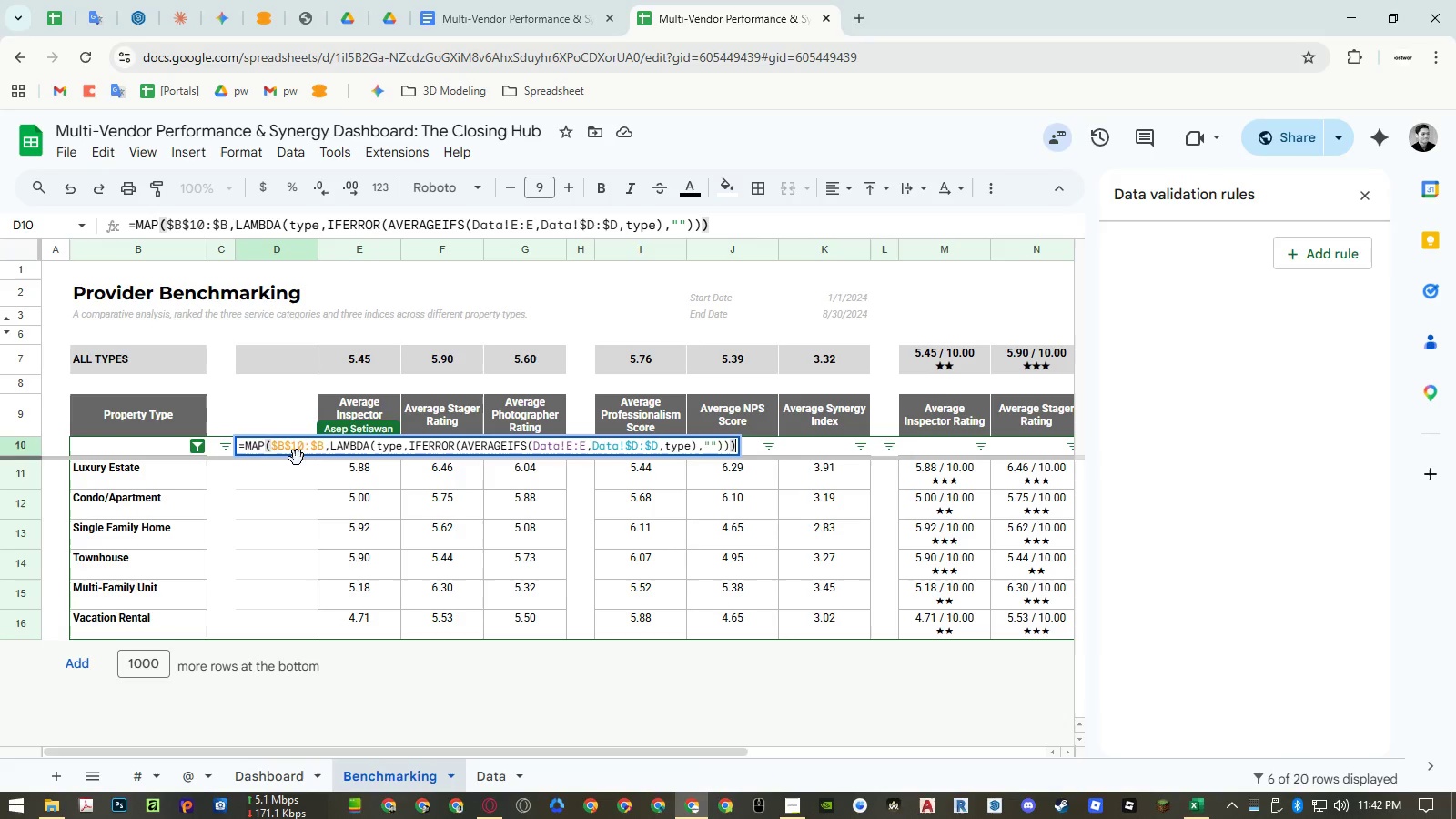 
key(Enter)
 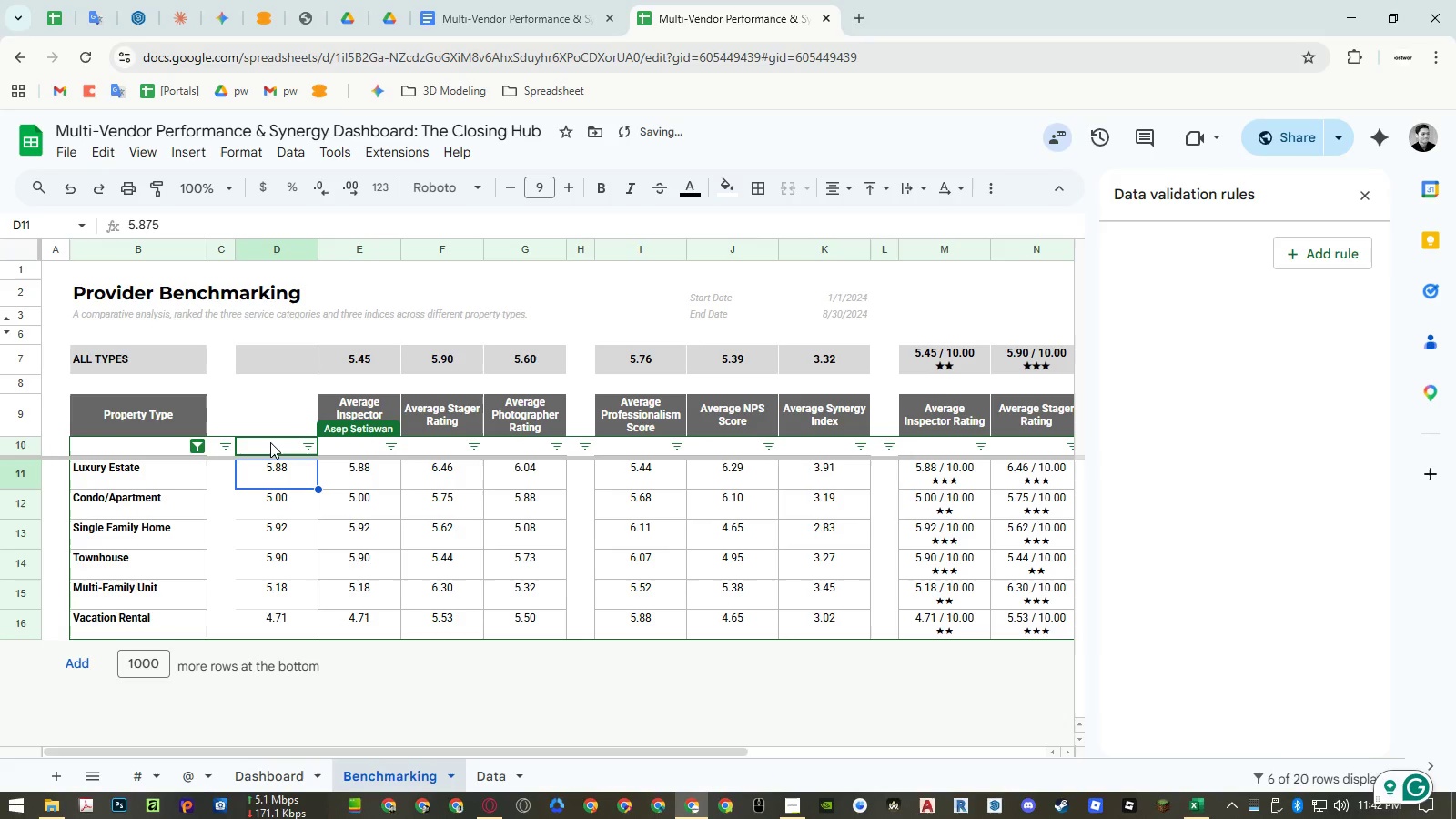 
double_click([270, 442])
 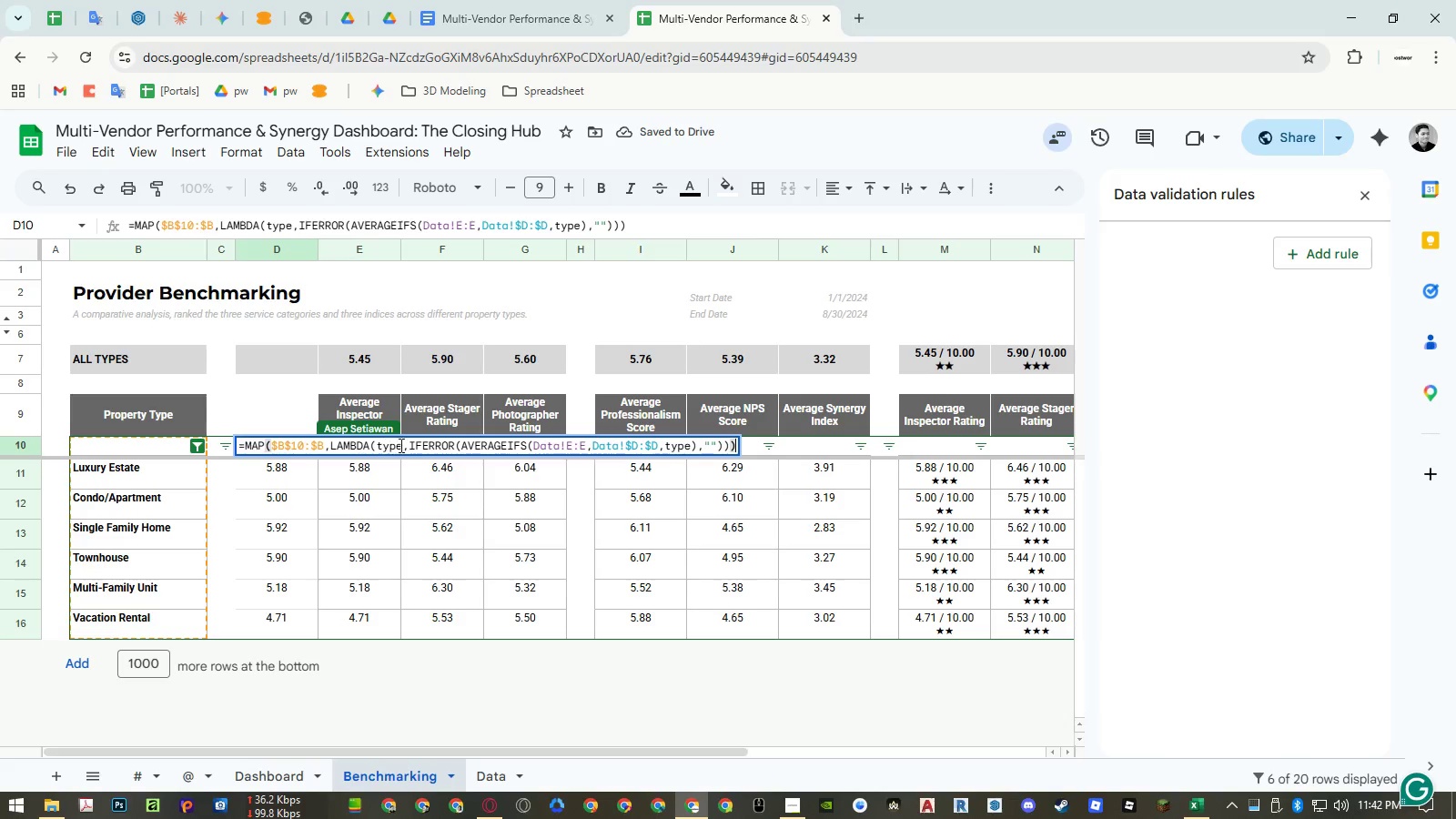 
left_click([409, 445])
 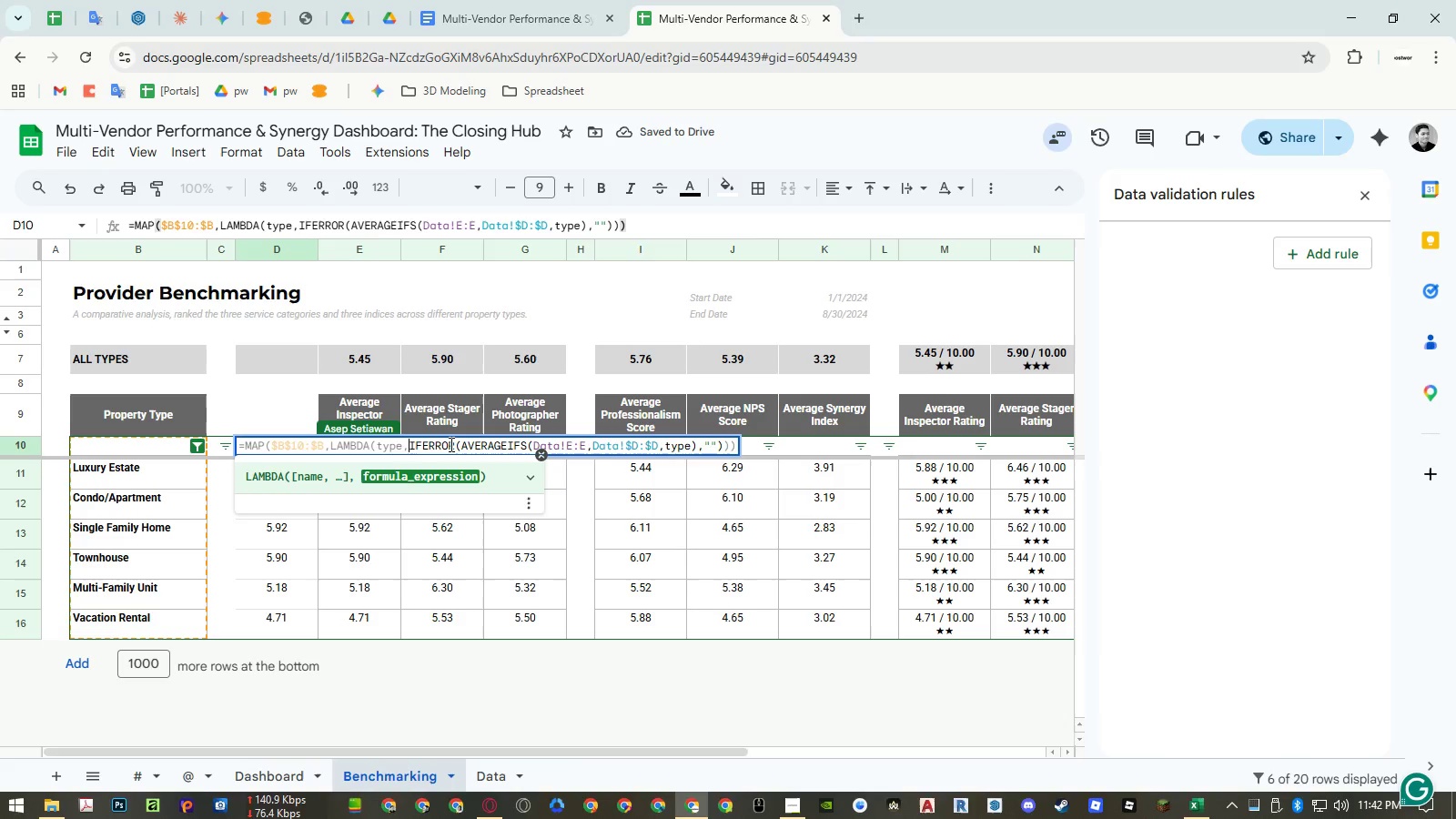 
key(Control+Enter)
 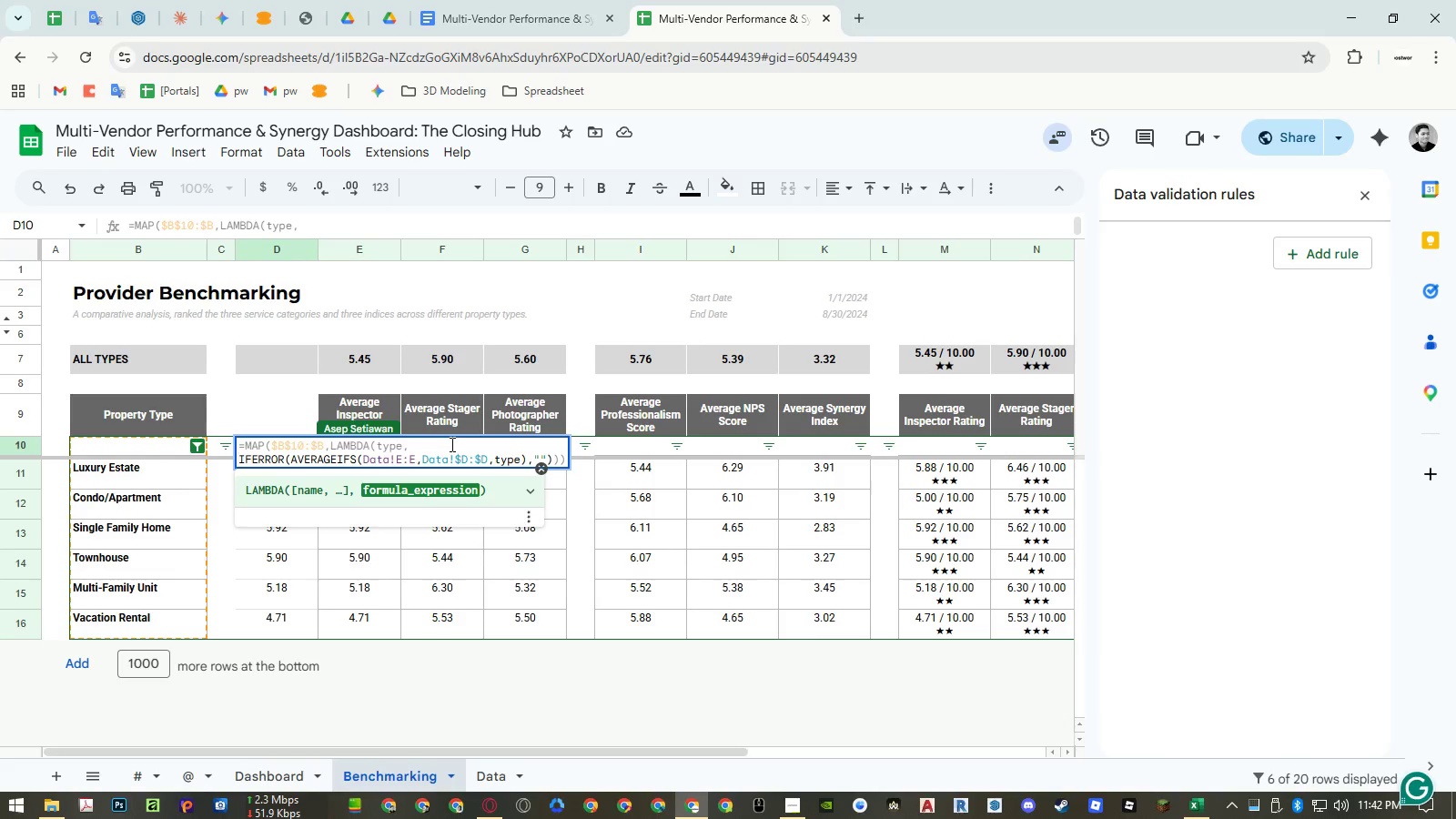 
wait(5.22)
 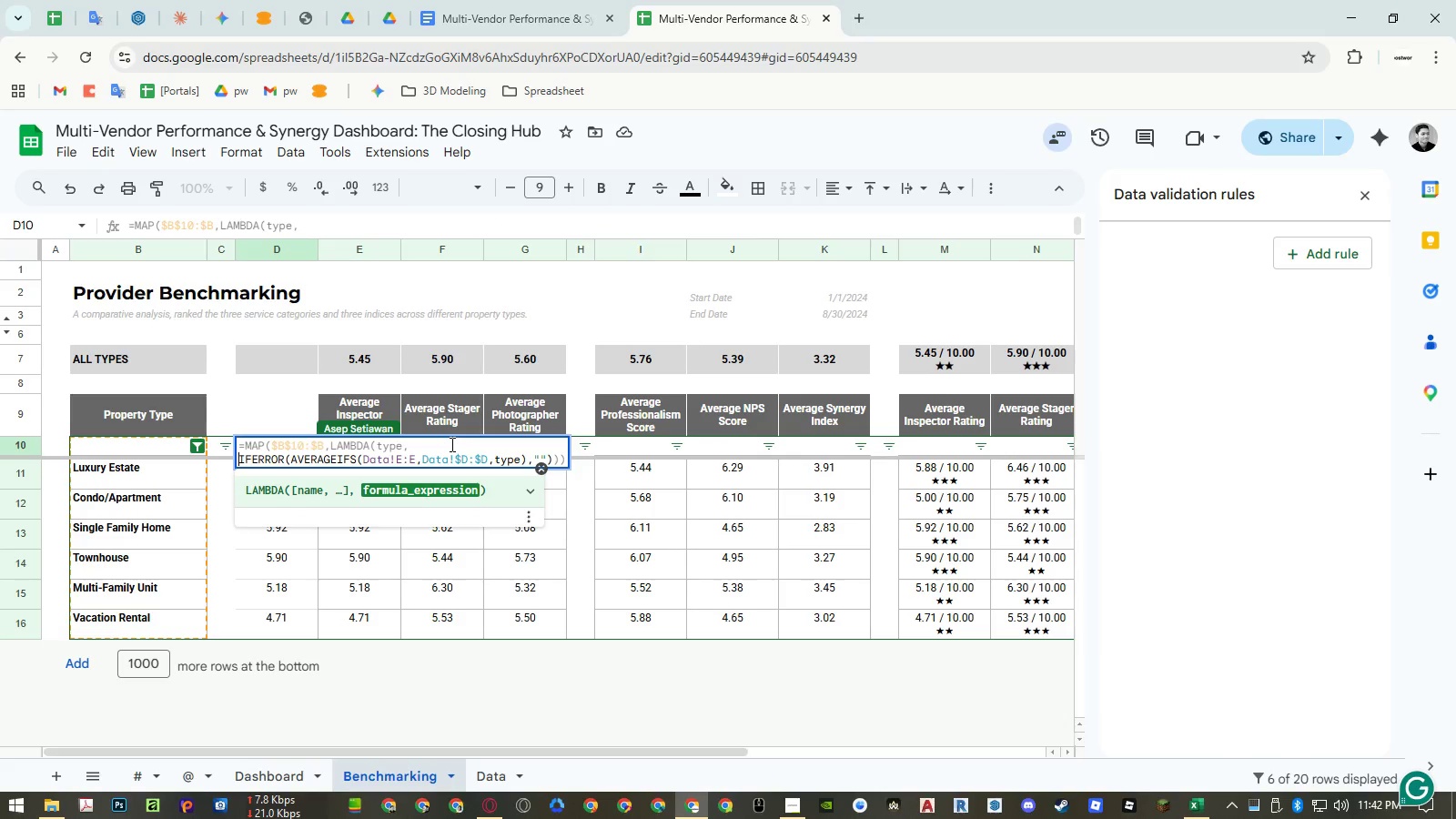 
left_click([555, 461])
 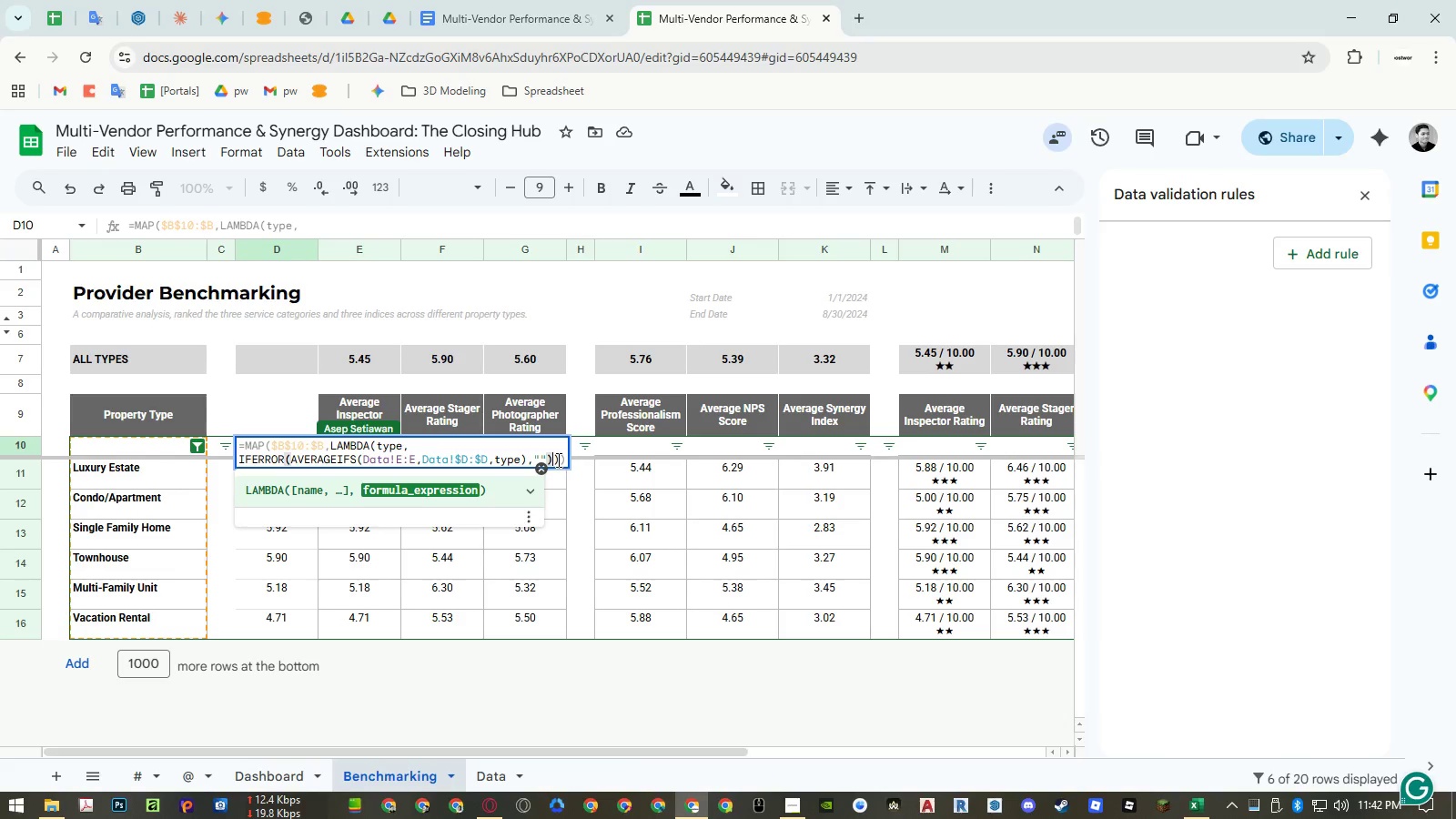 
key(Control+Enter)
 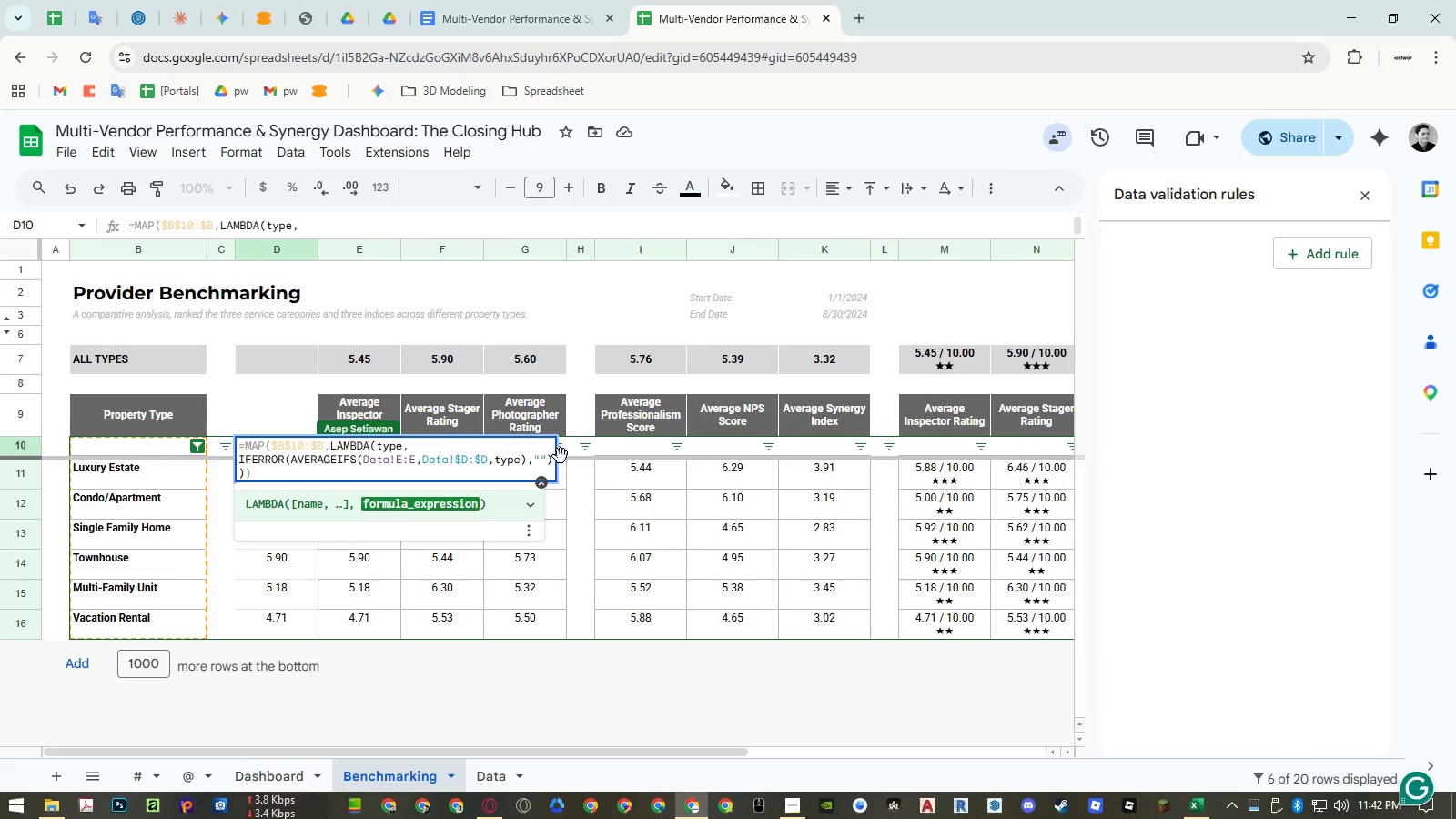 
key(ArrowLeft)
 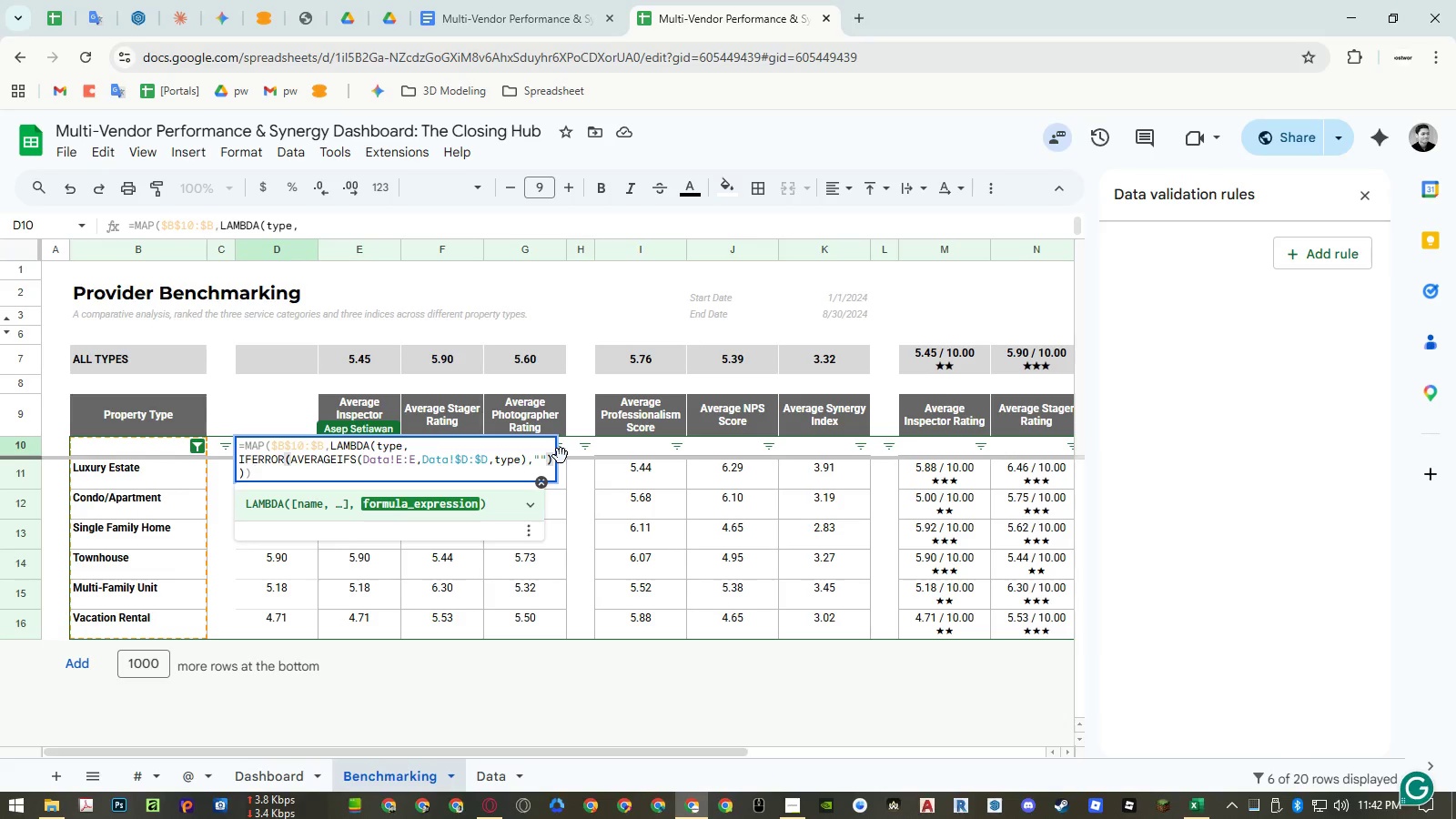 
key(ArrowRight)
 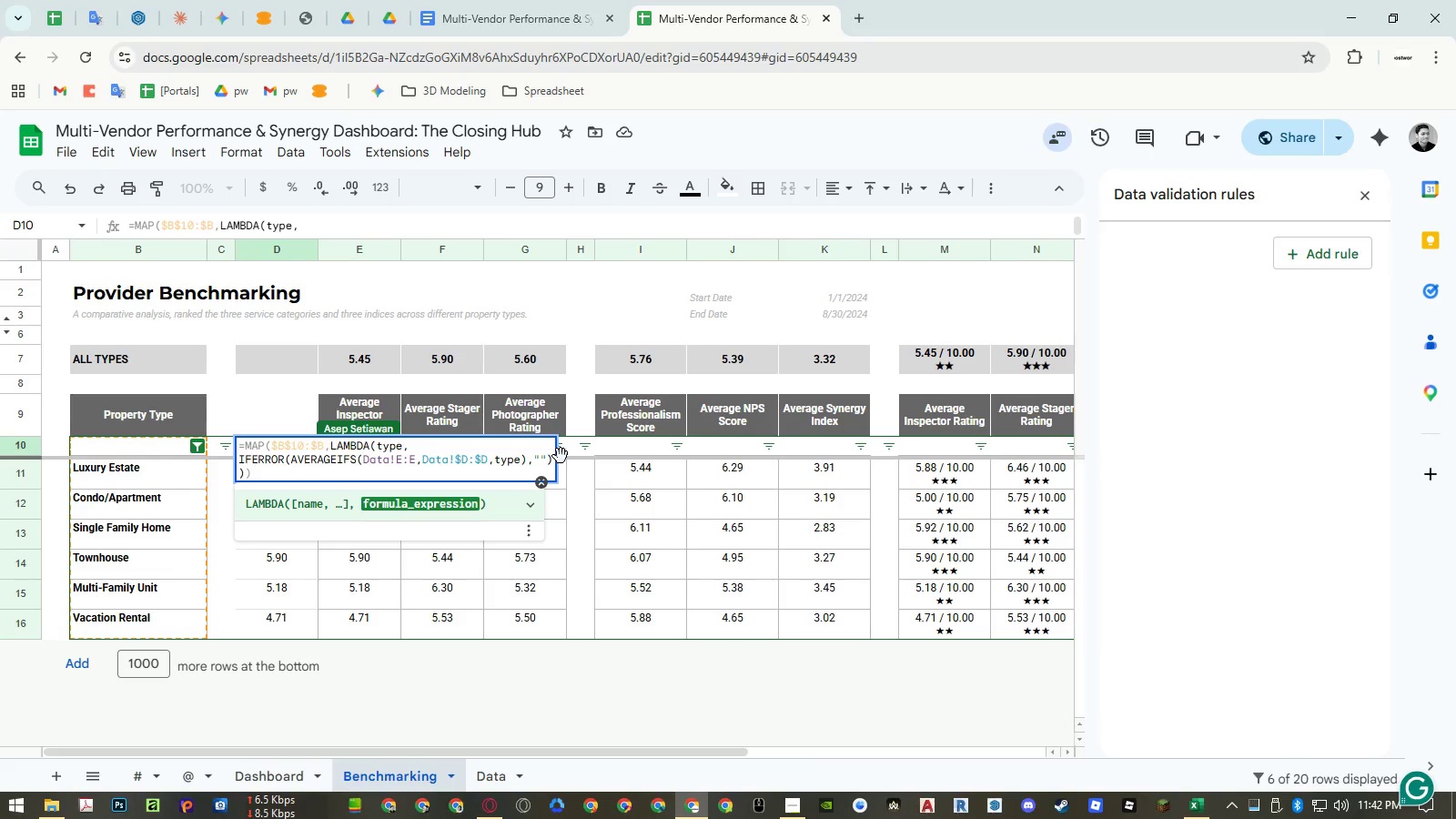 
key(ArrowRight)
 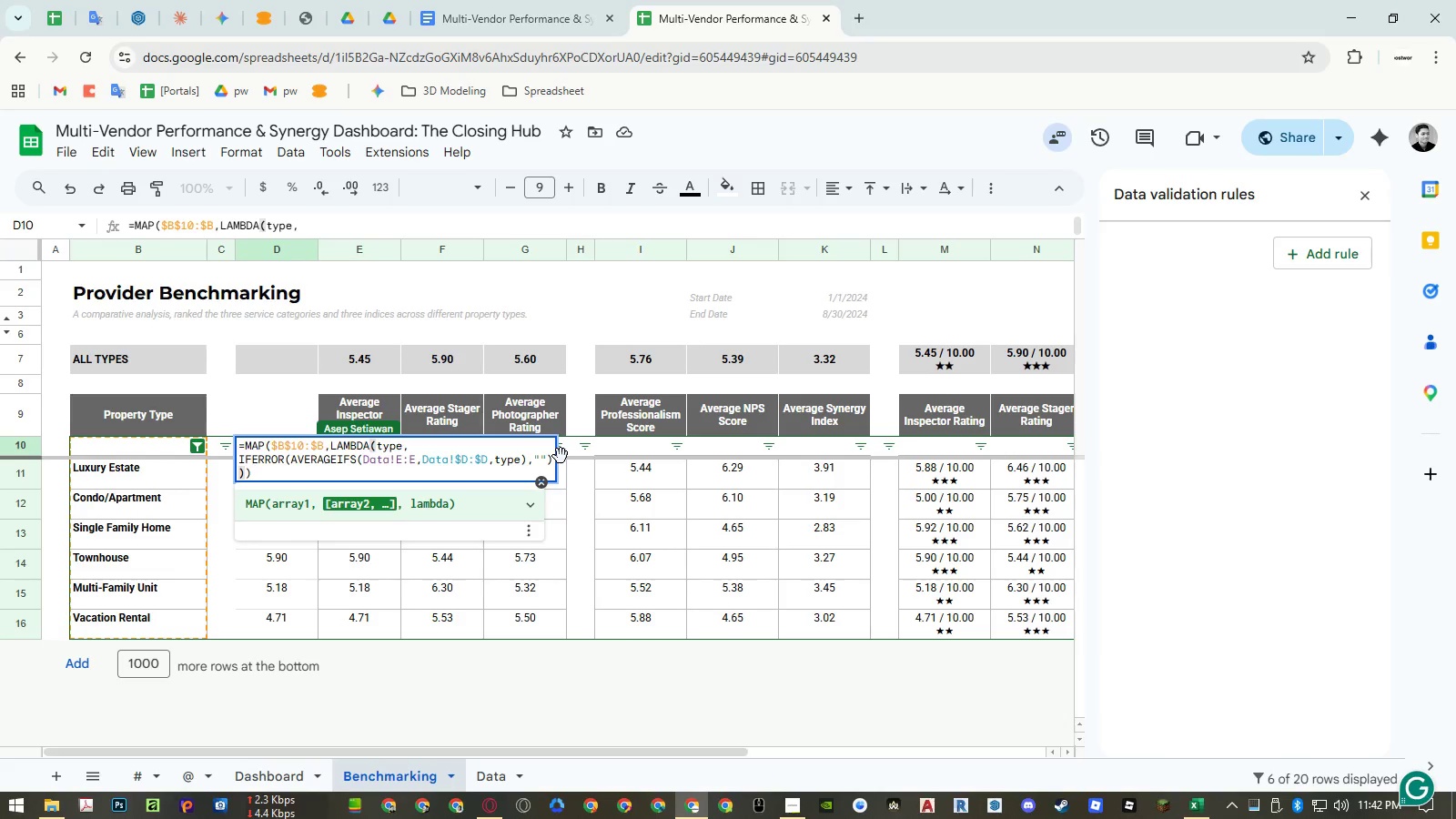 
key(ArrowRight)
 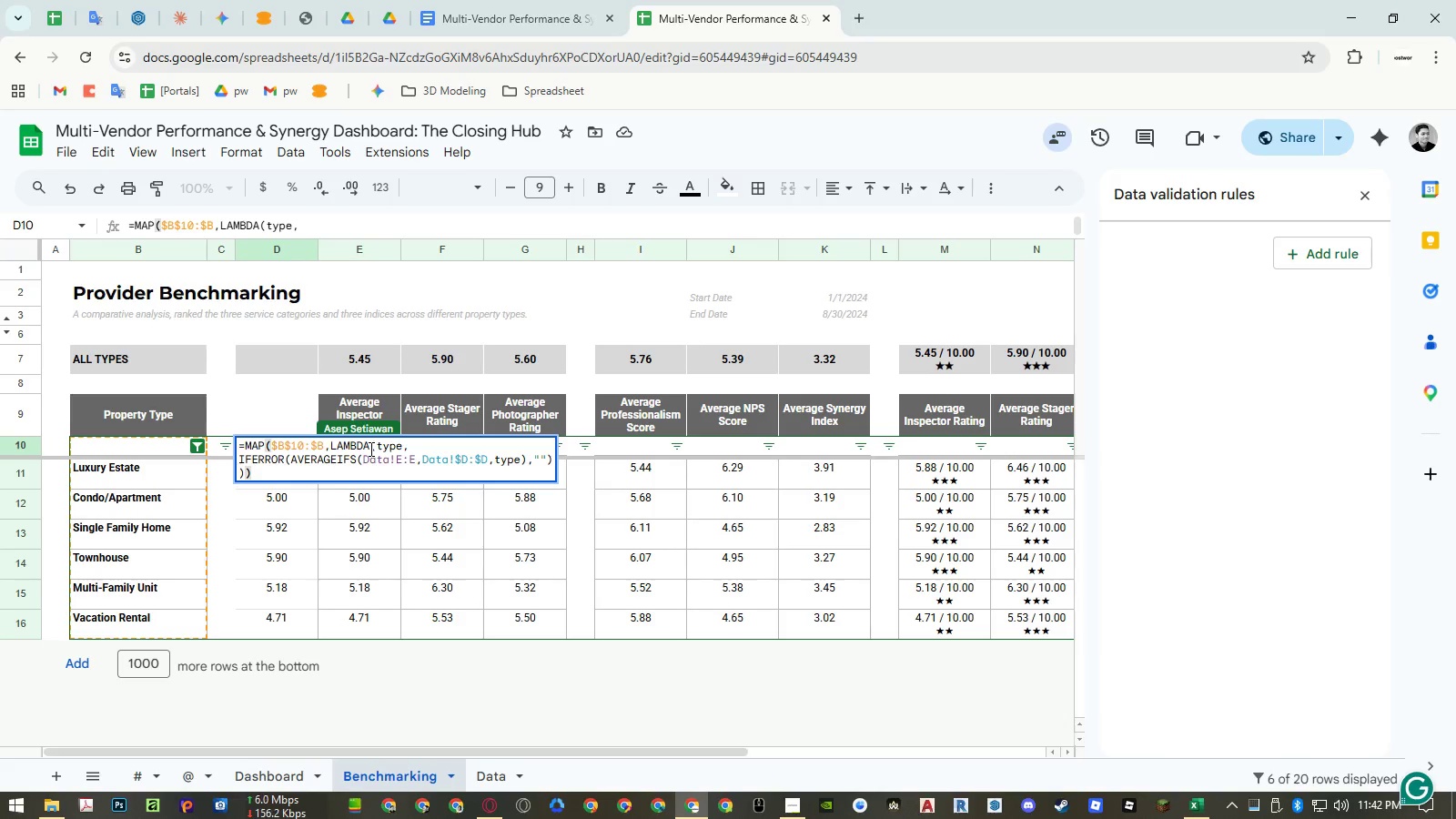 
left_click([411, 445])
 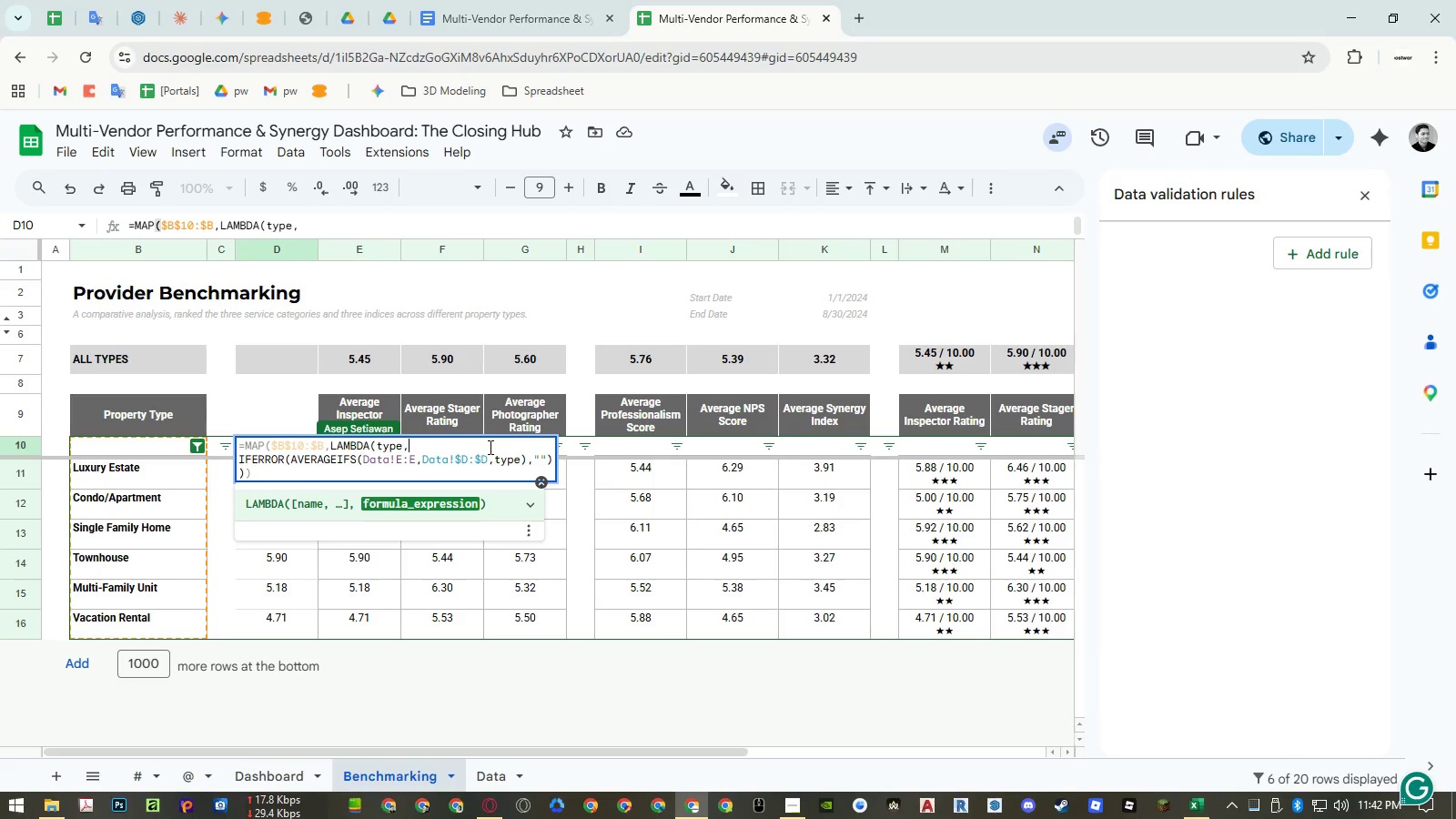 
key(Control+Enter)
 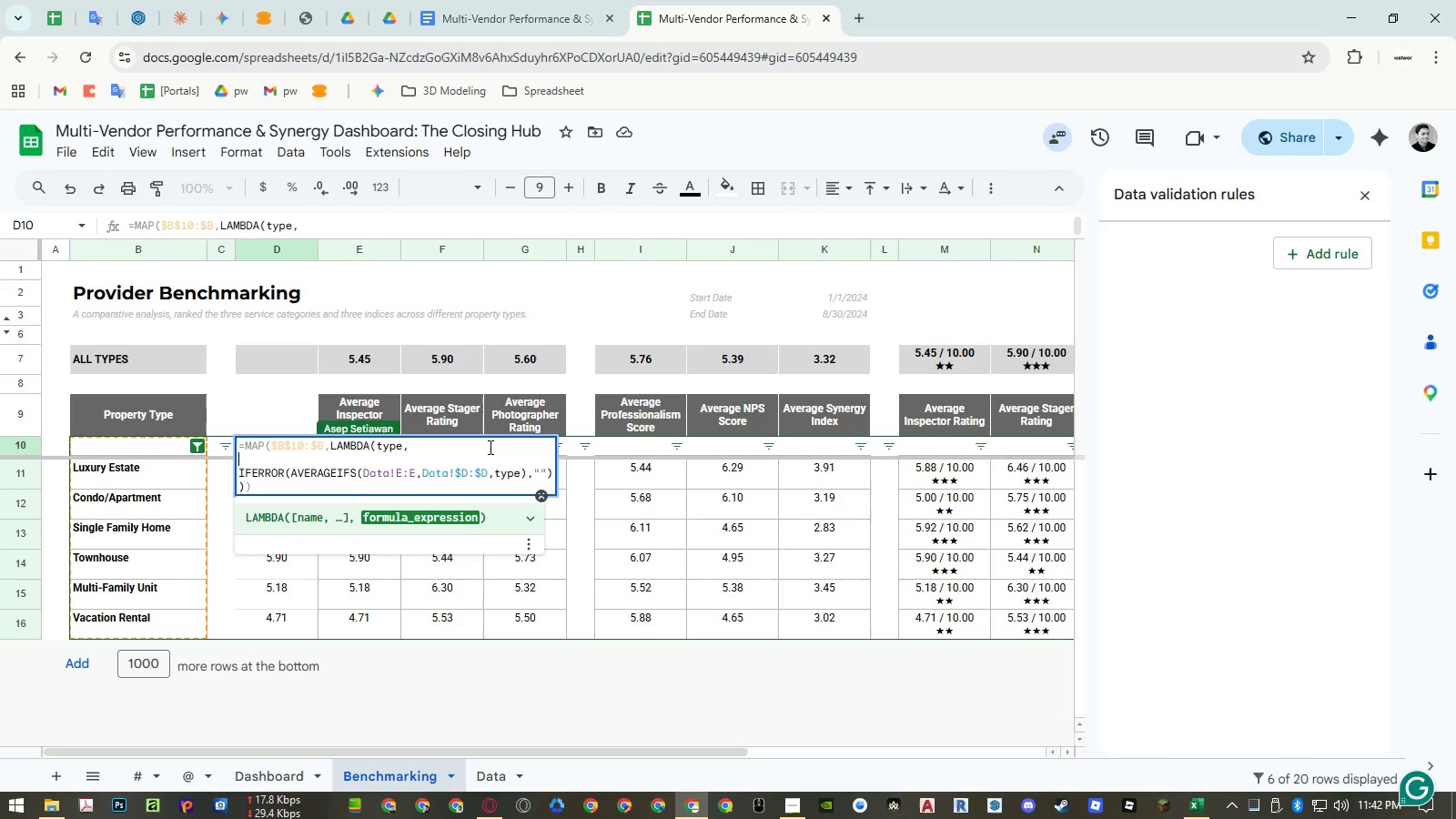 
type(if)
 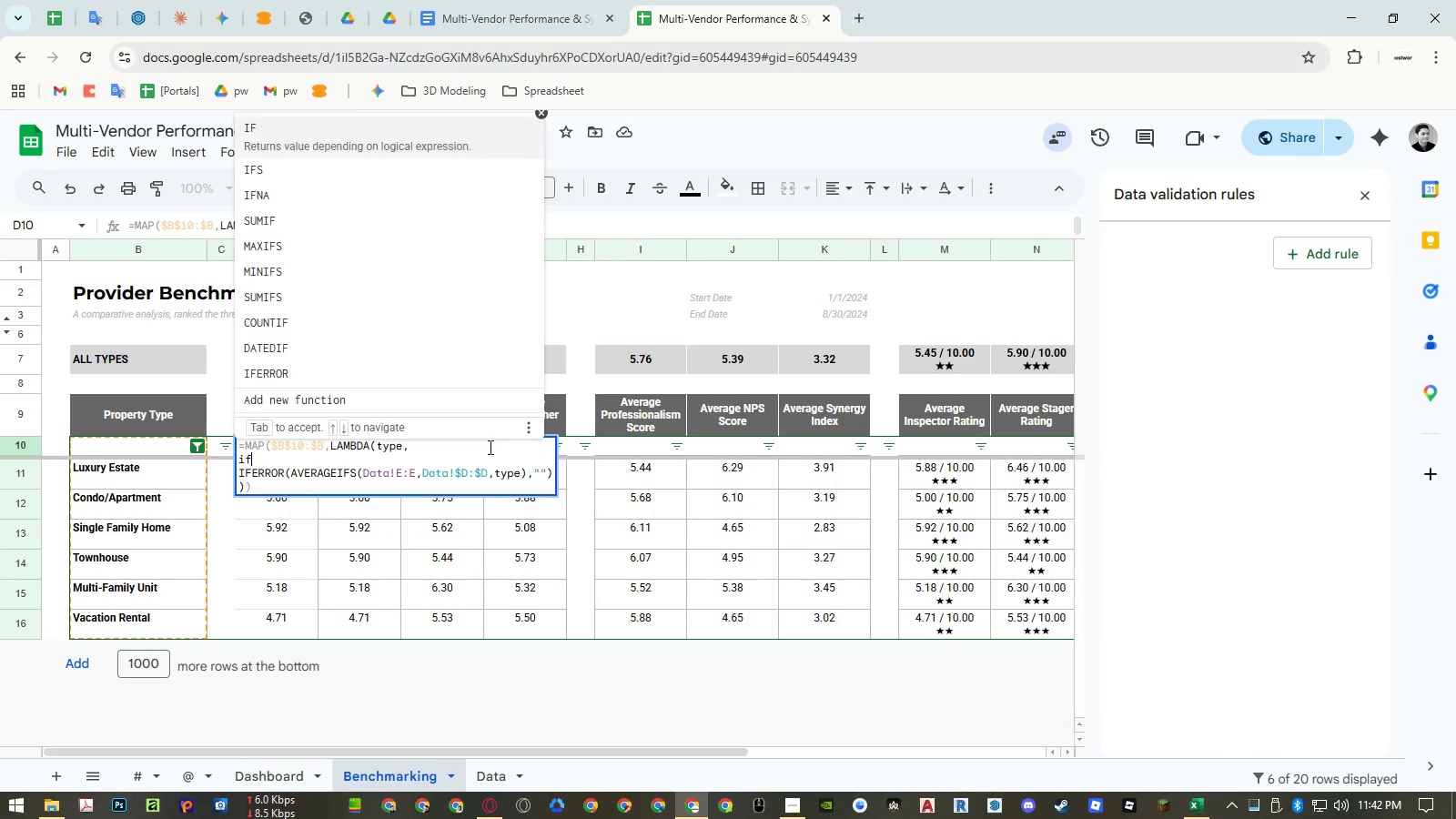 
key(Enter)
 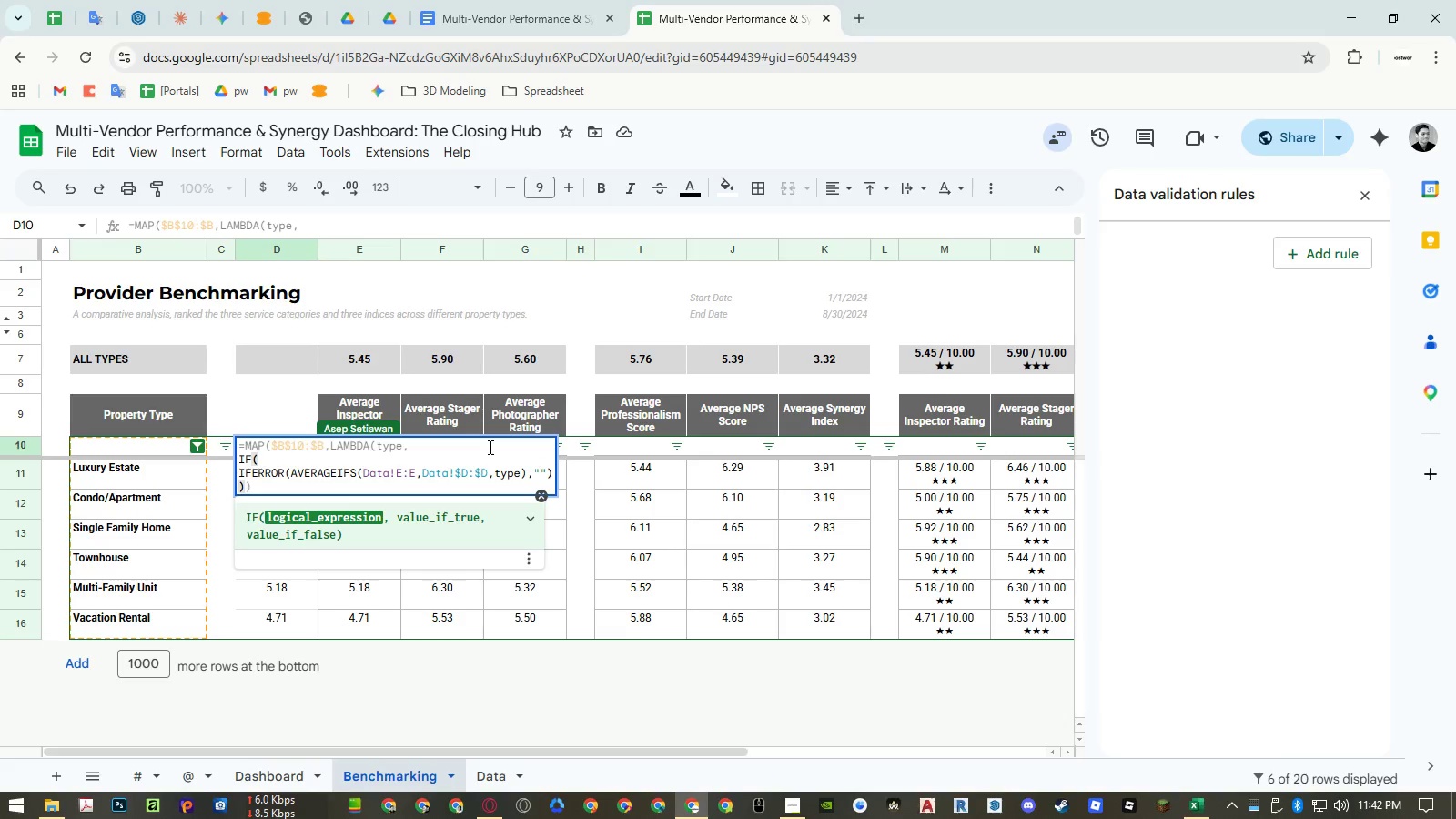 
type(type="",,i)
key(Backspace)
type([Delete])
 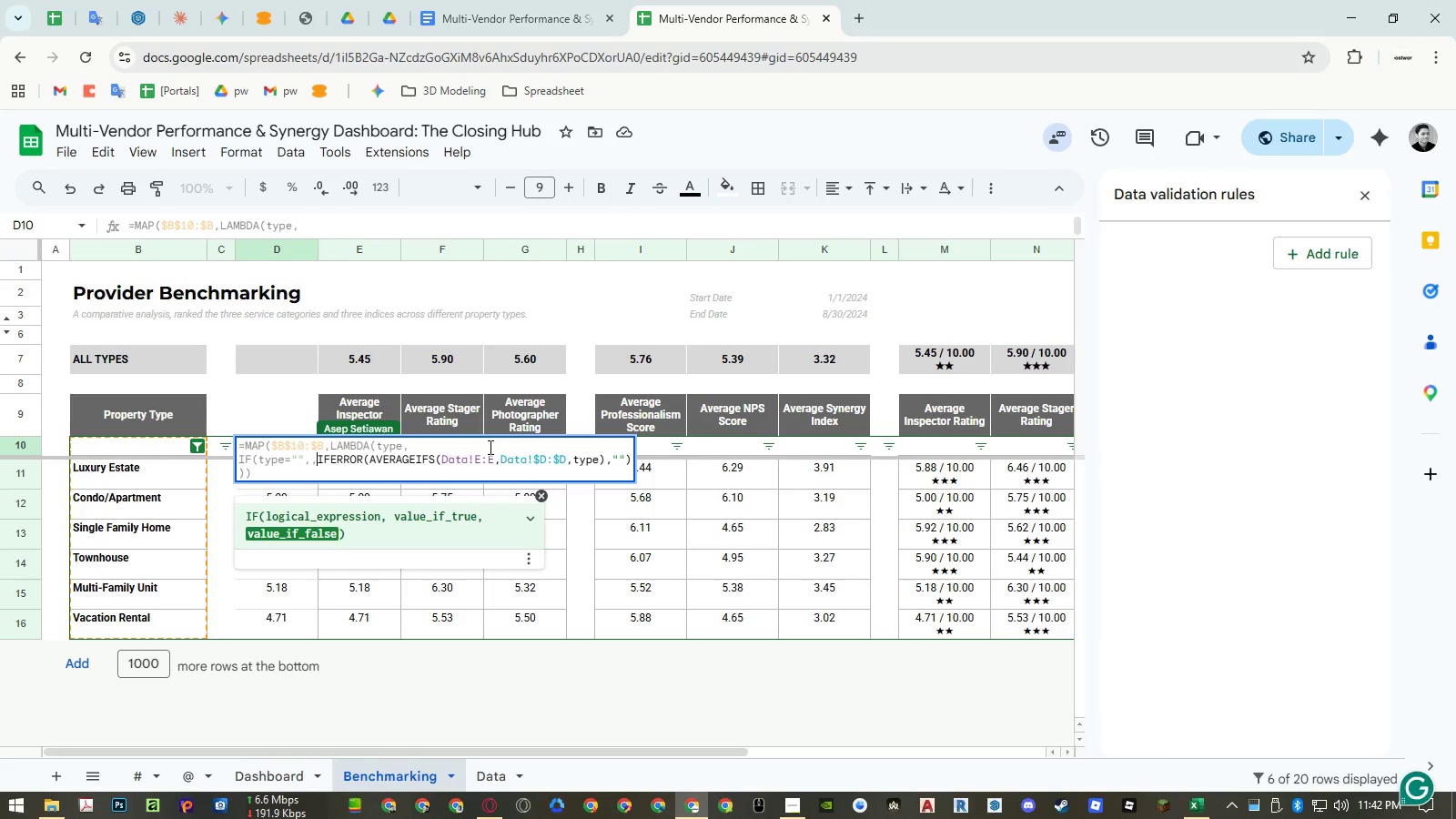 
key(ArrowRight)
 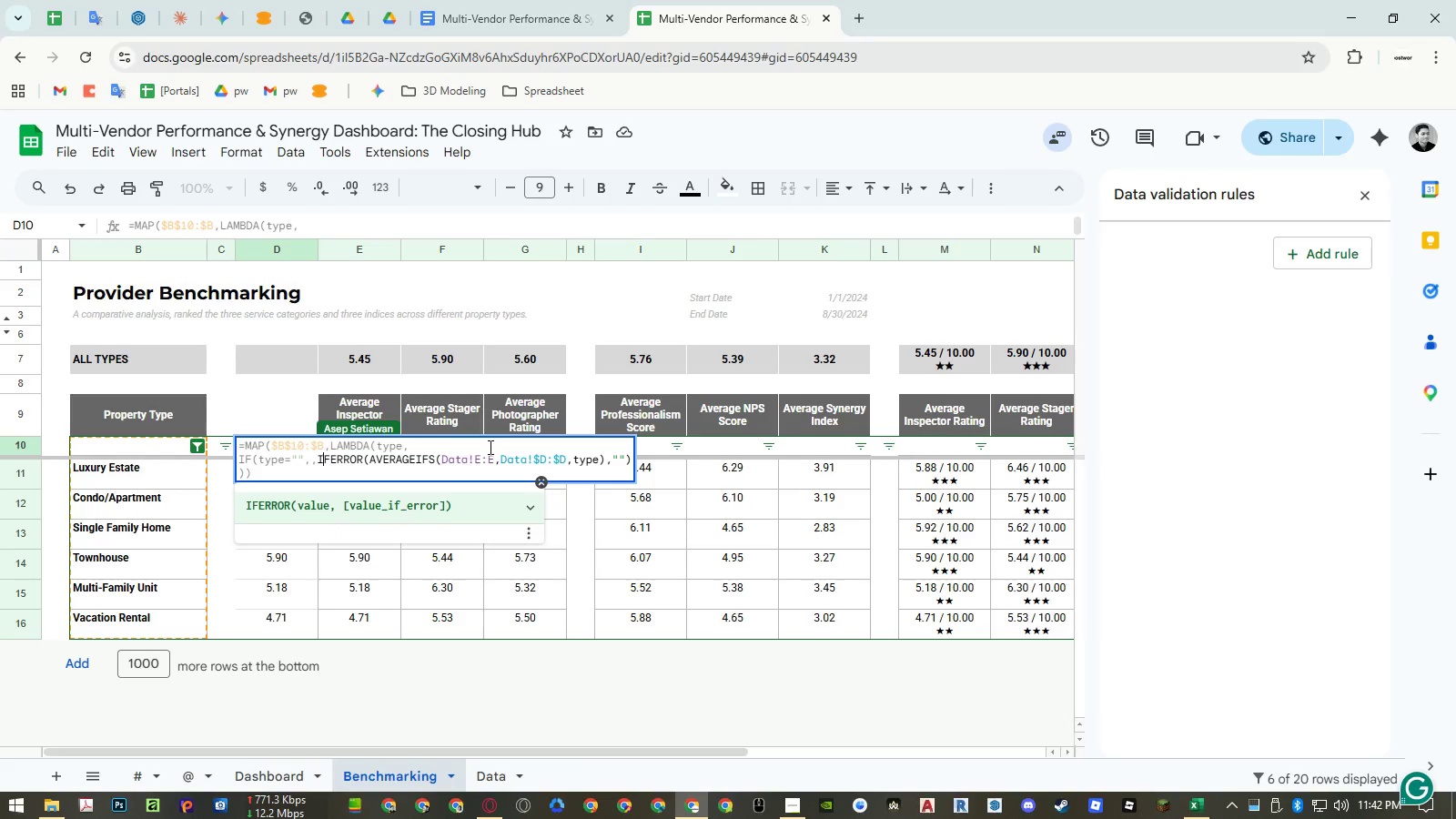 
key(ArrowRight)
 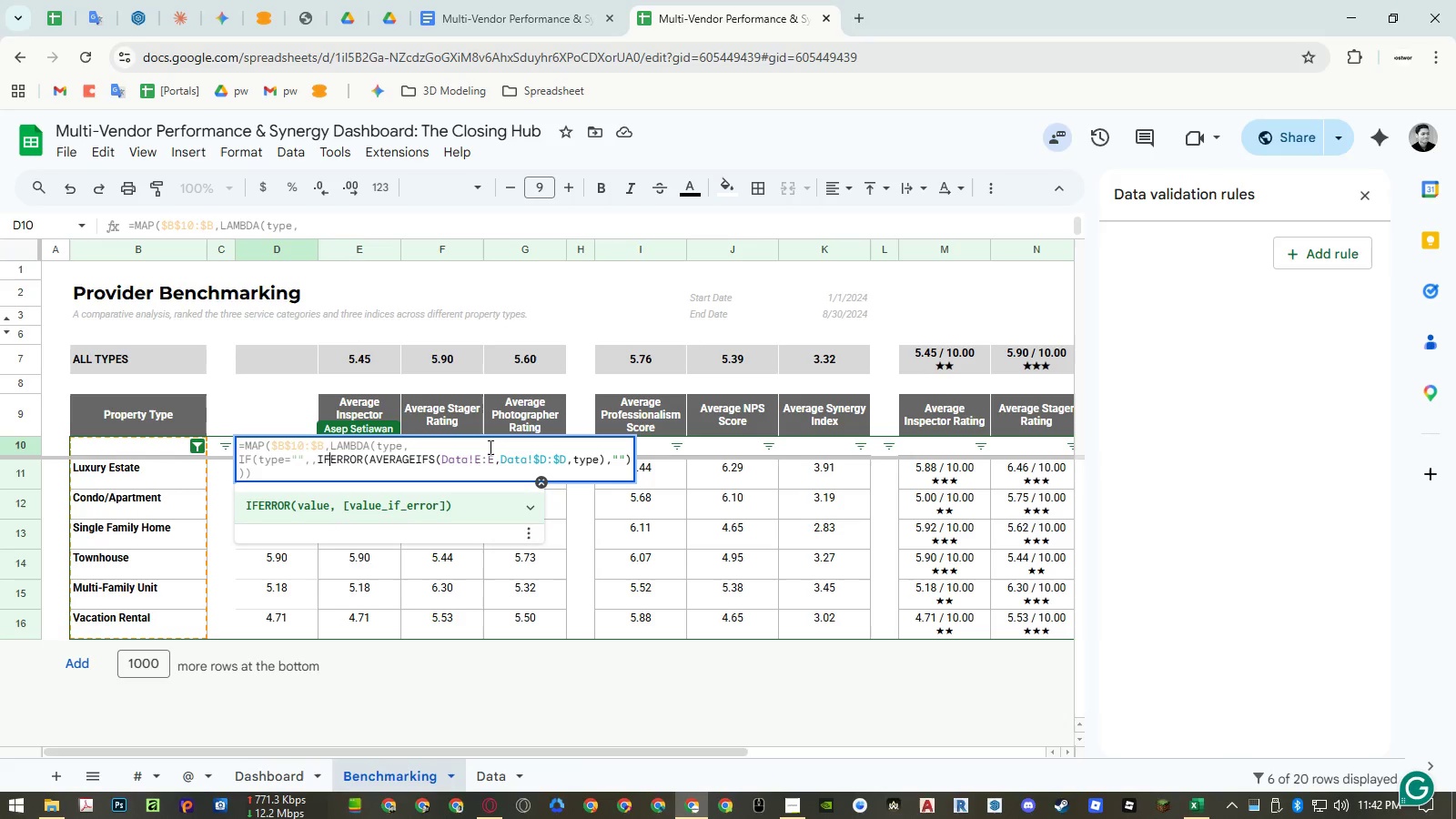 
key(ArrowRight)
 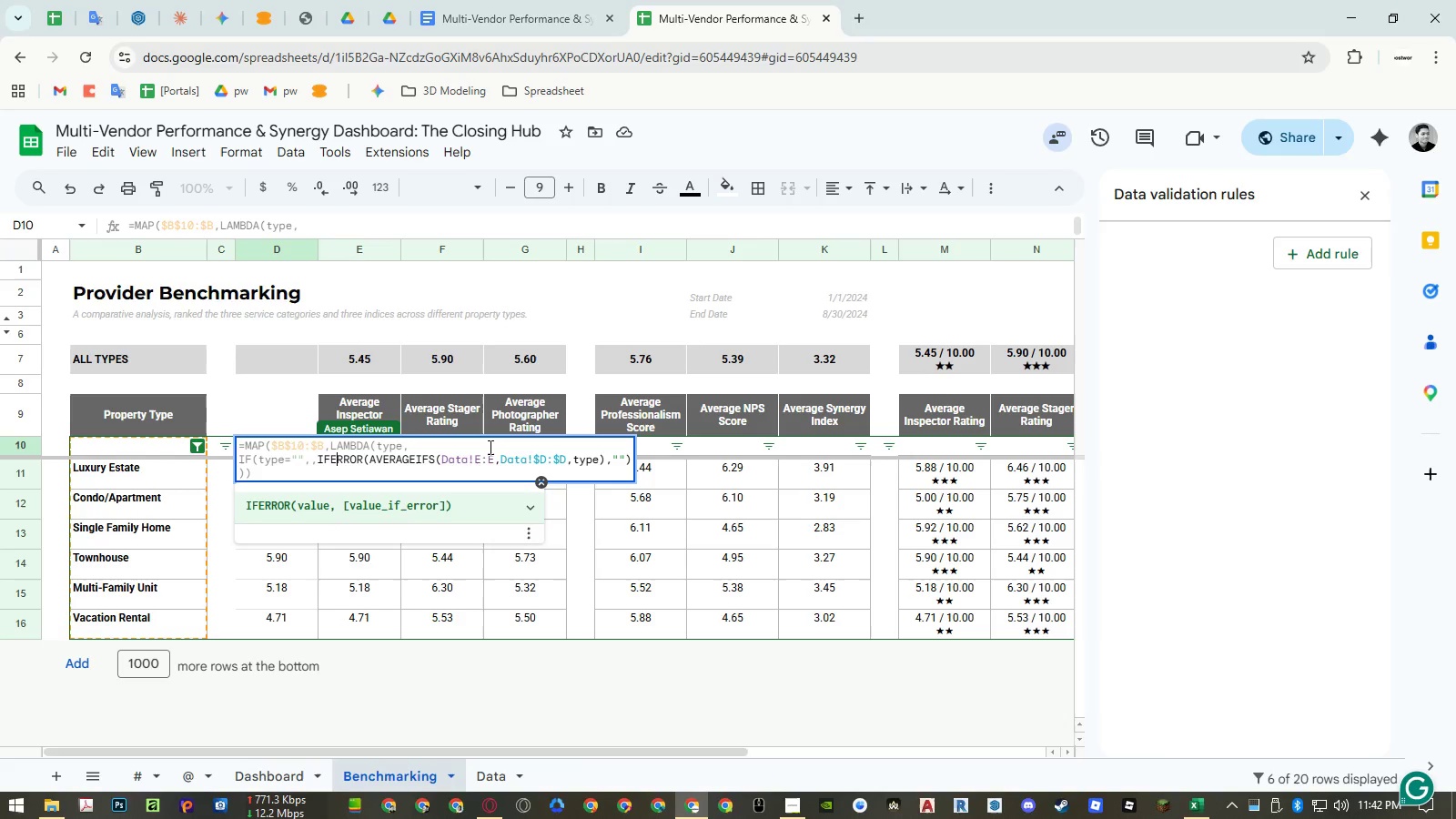 
hold_key(key=ArrowRight, duration=0.64)
 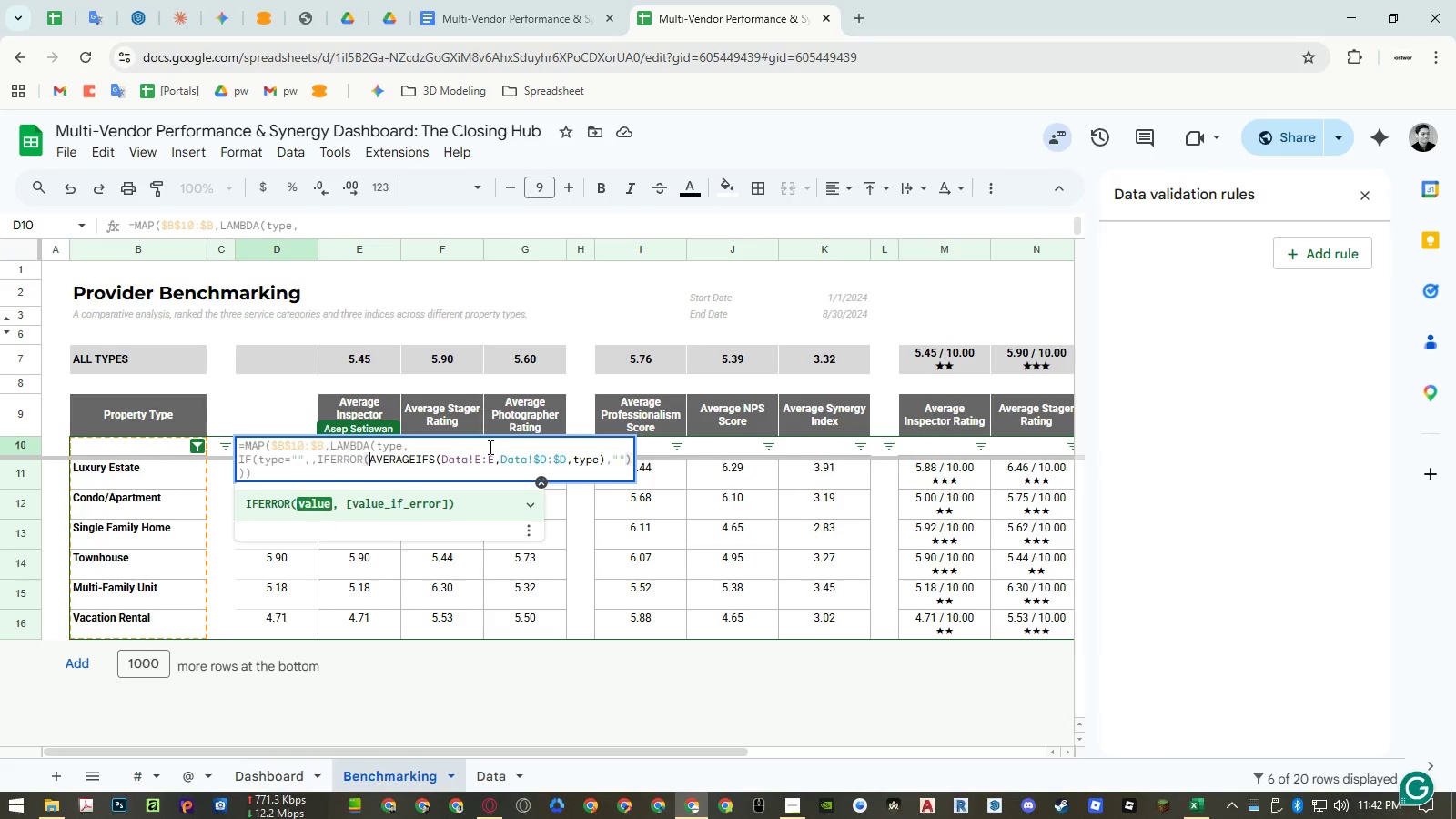 
key(Control+Enter)
 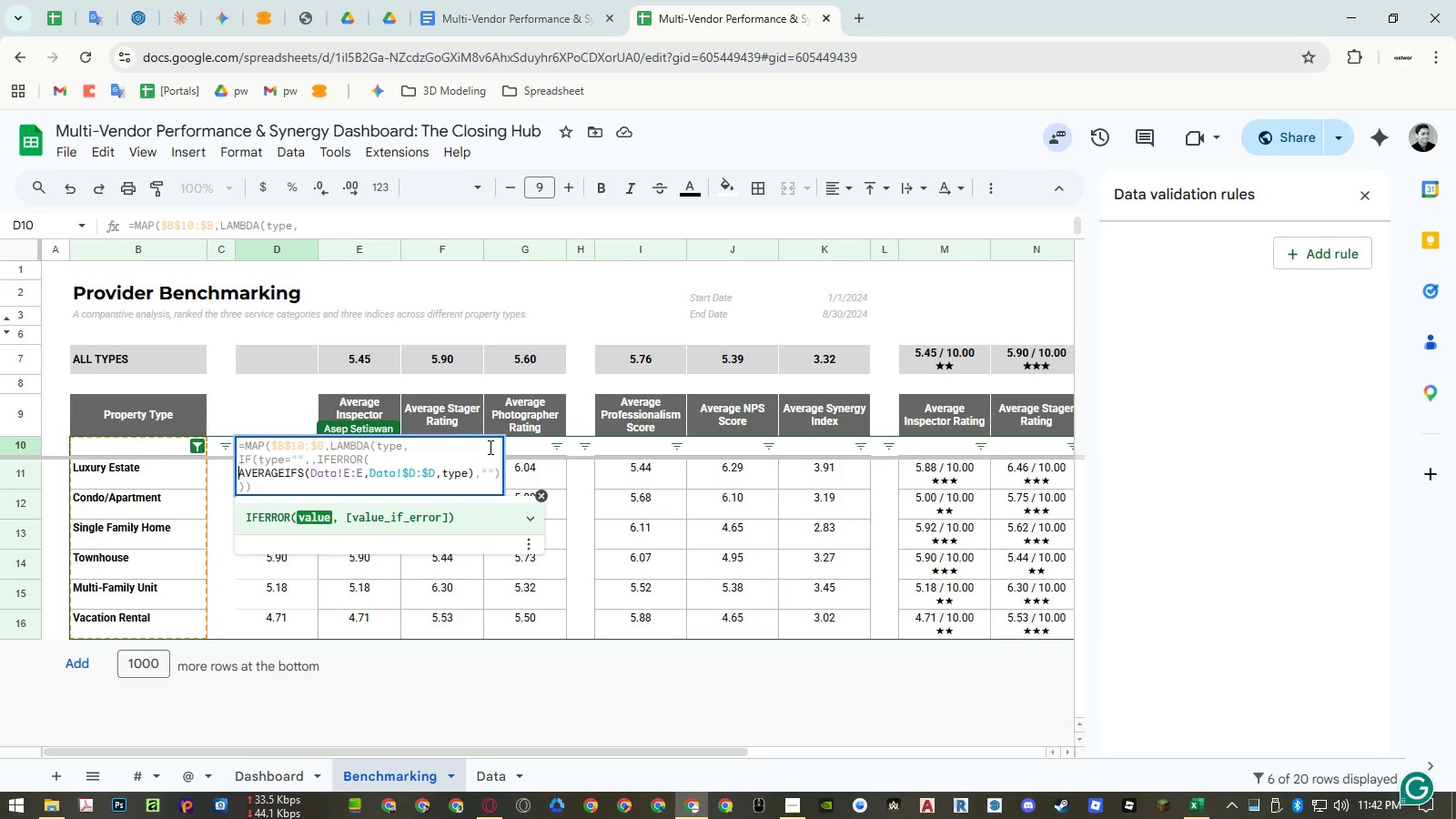 
key(ArrowDown)
 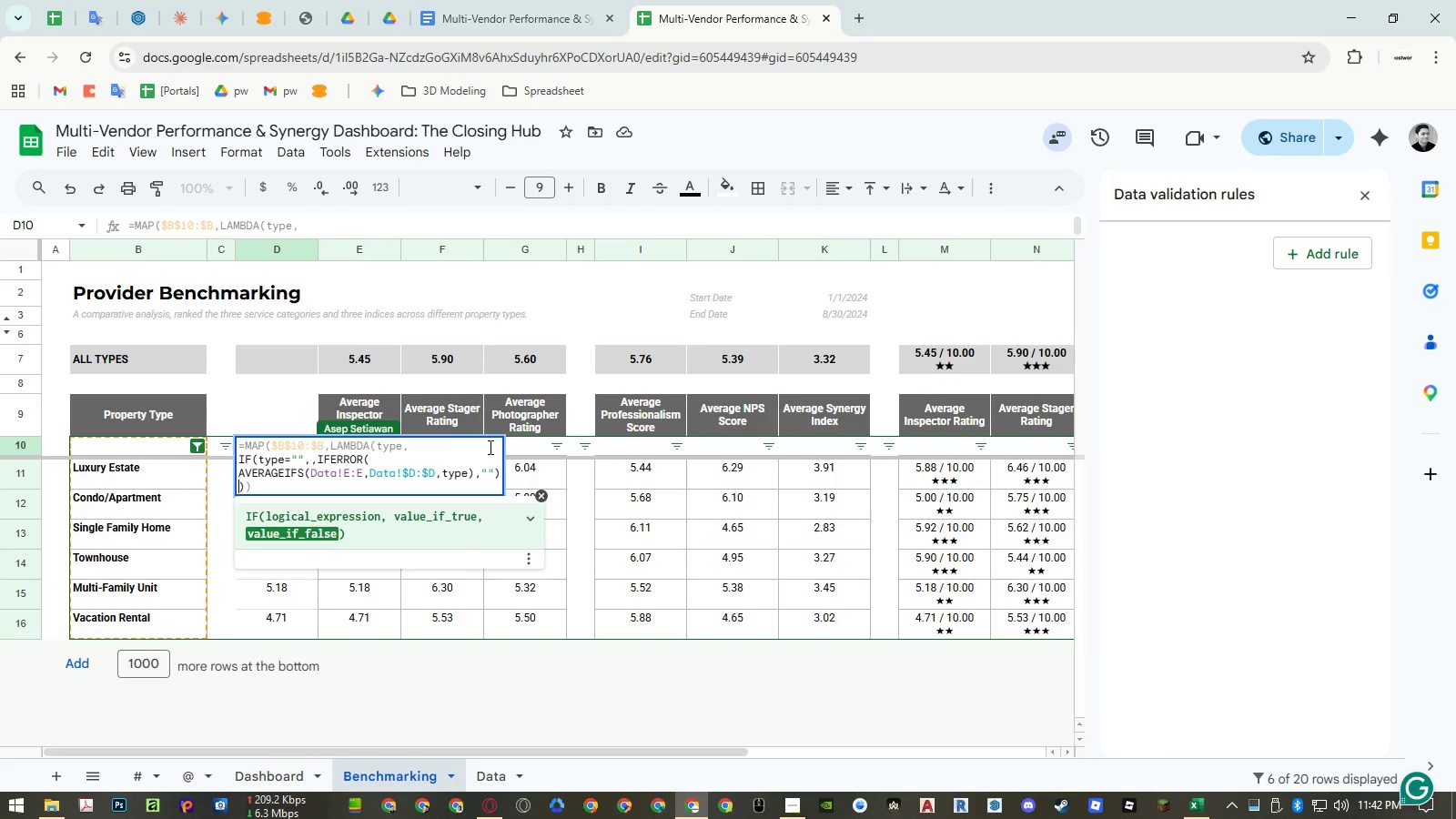 
key(ArrowLeft)
 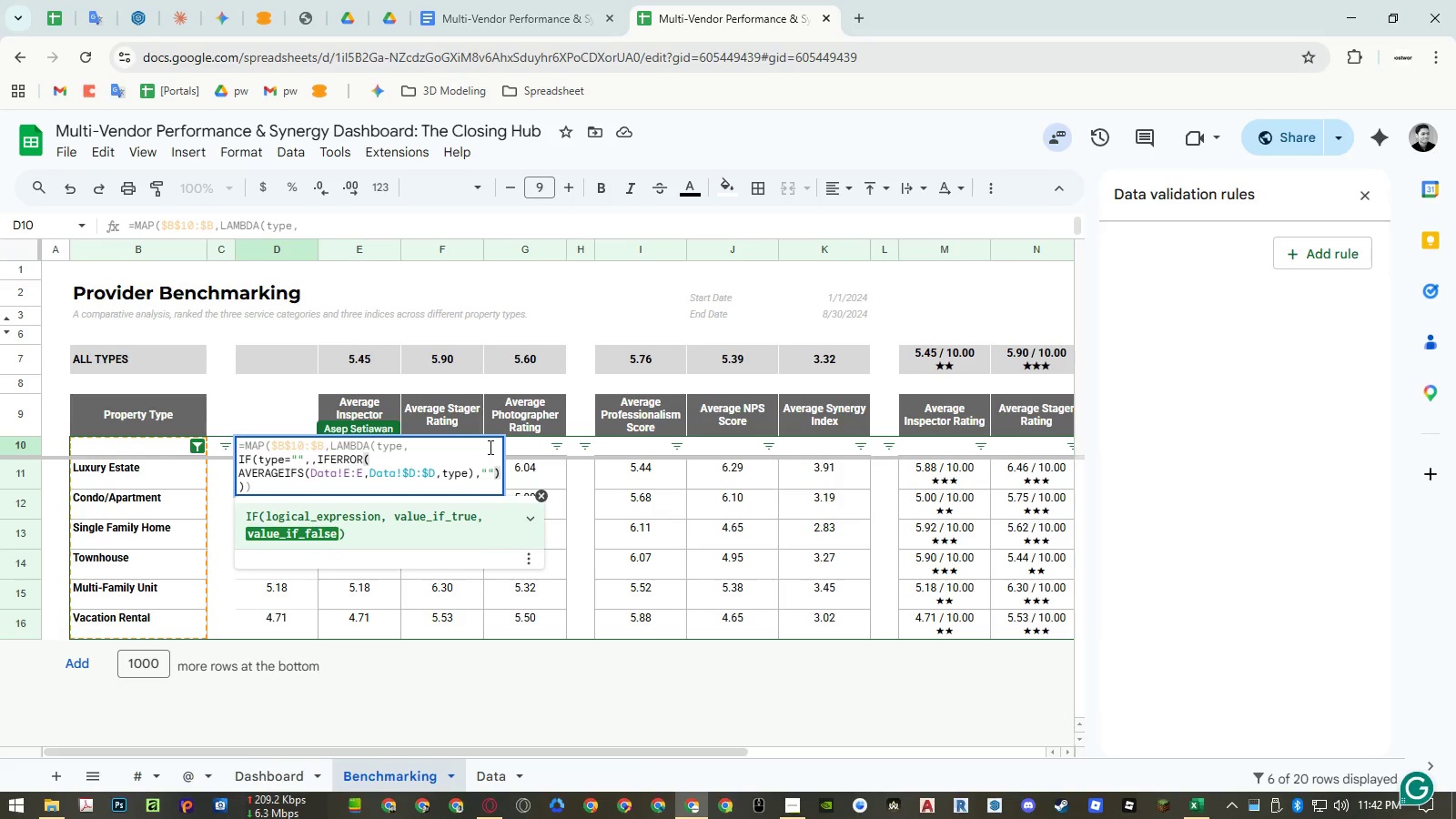 
key(ArrowLeft)
 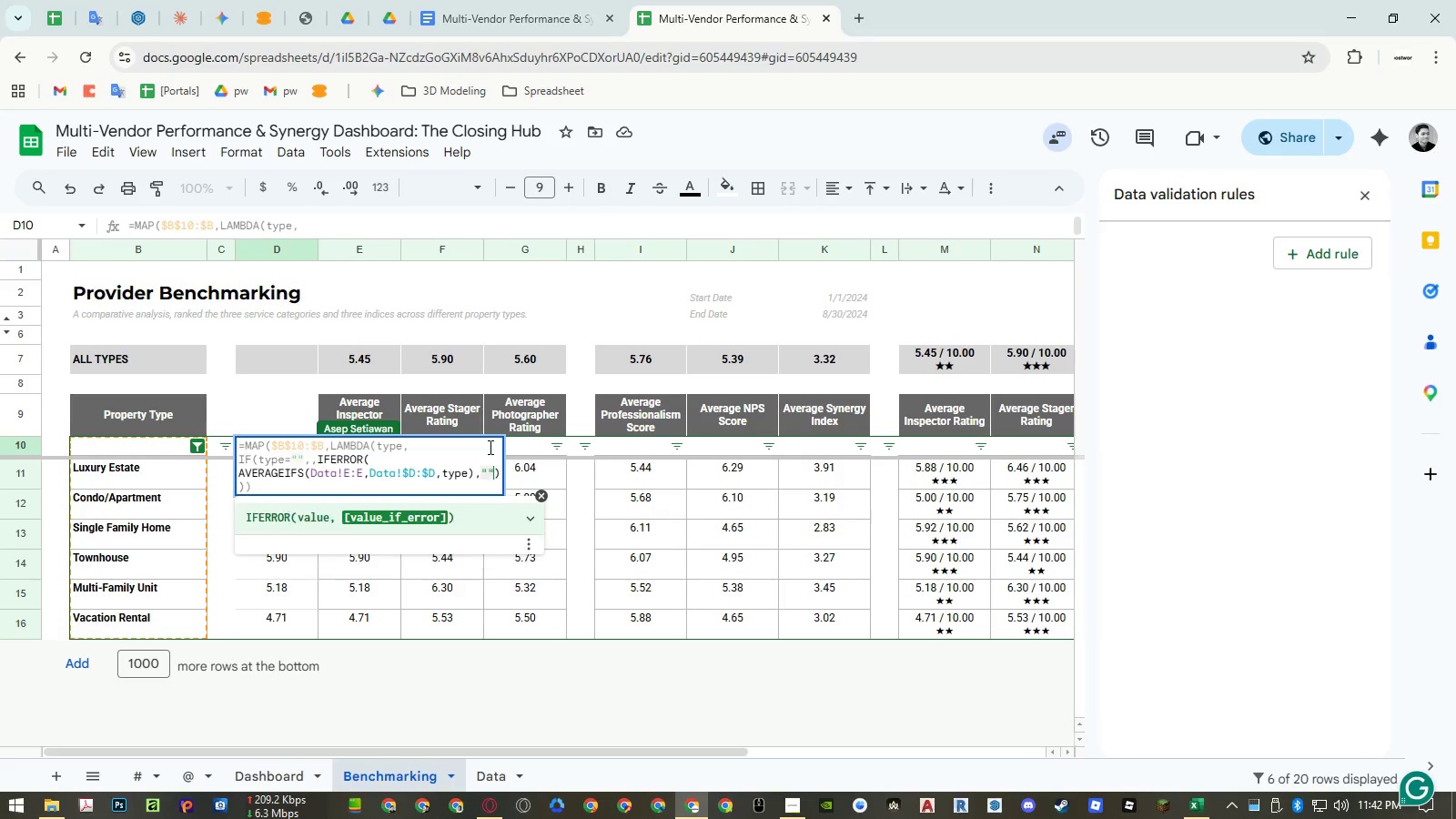 
key(ArrowLeft)
 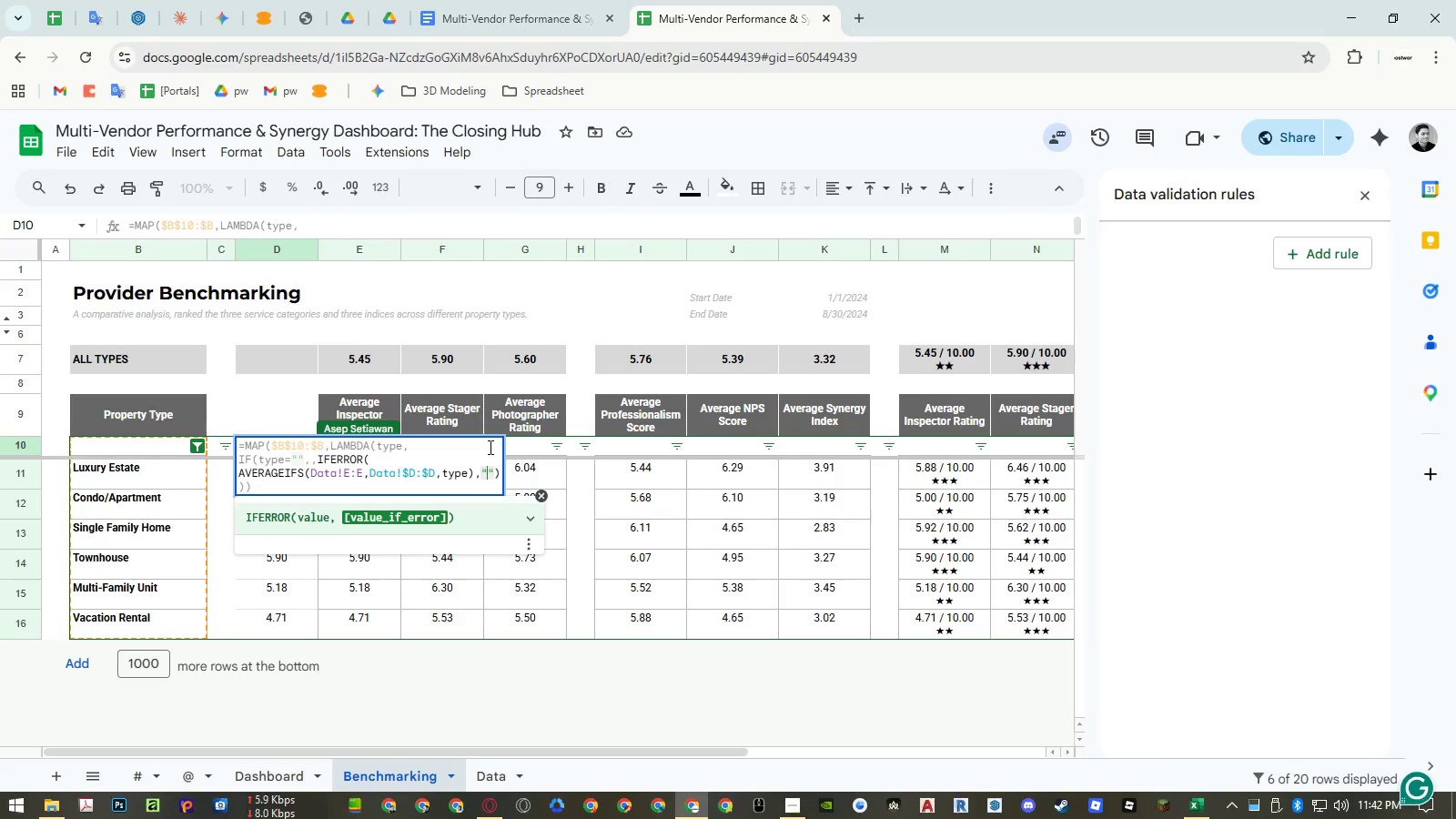 
key(ArrowLeft)
 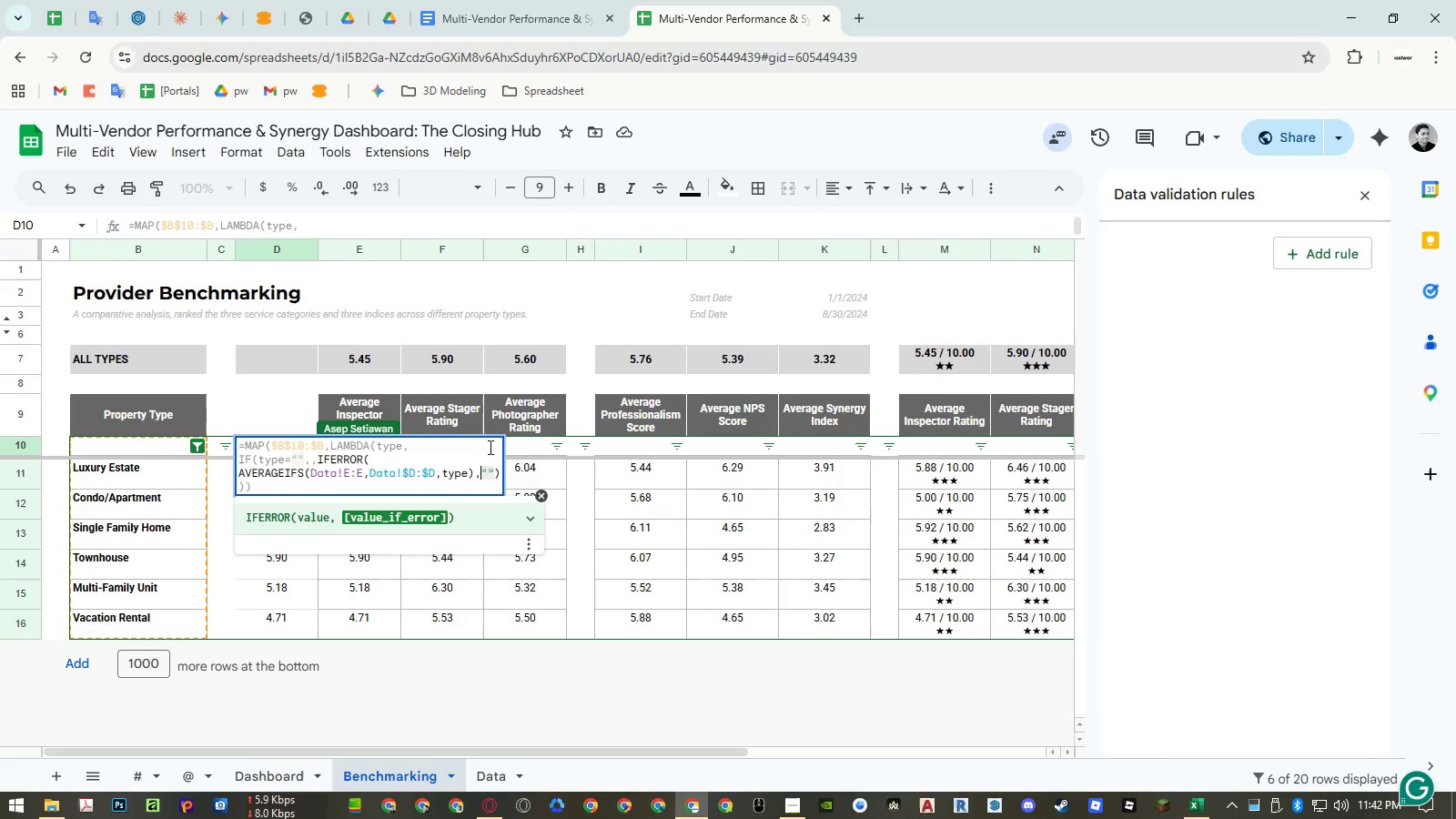 
key(ArrowLeft)
 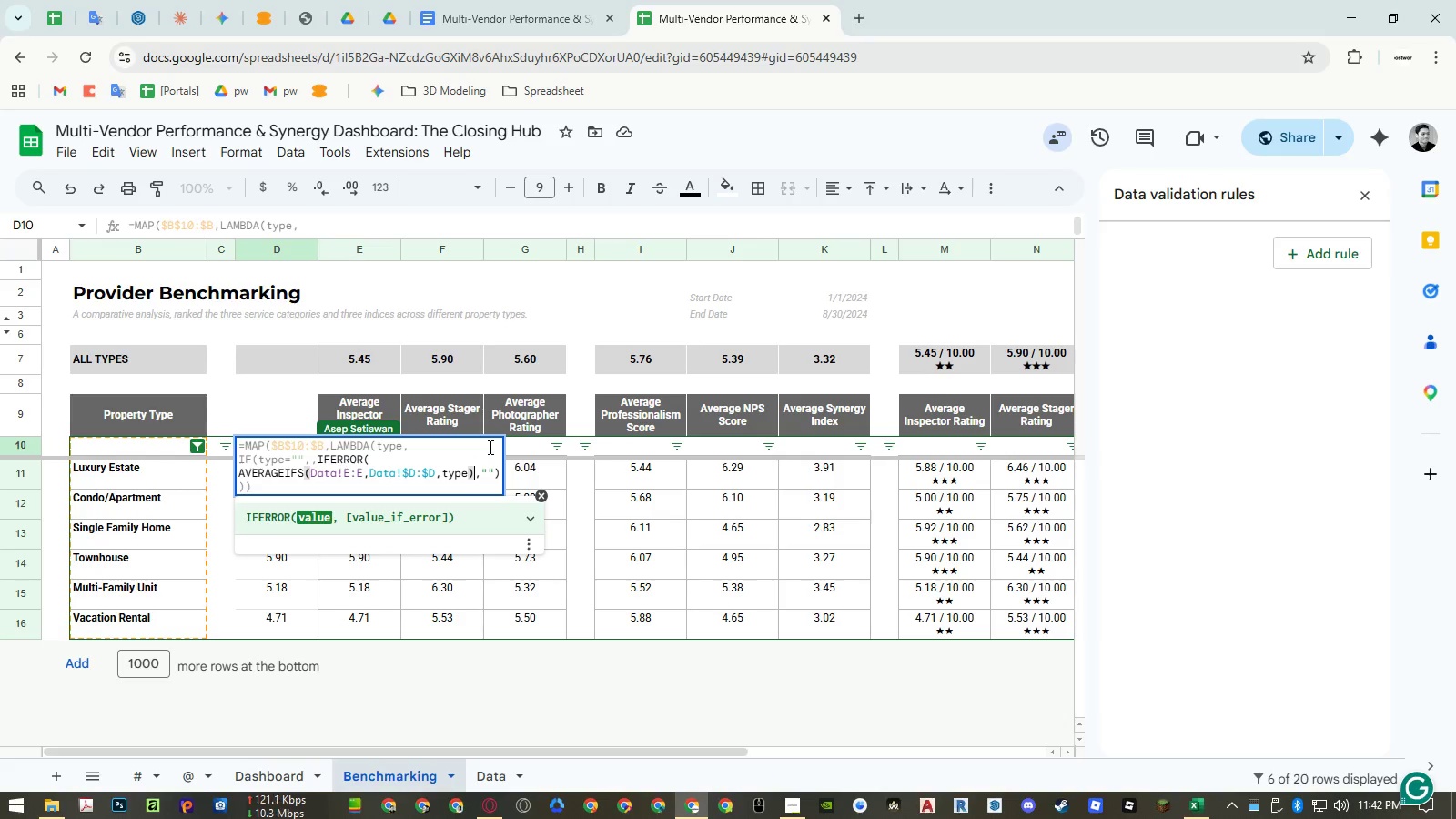 
key(ArrowLeft)
 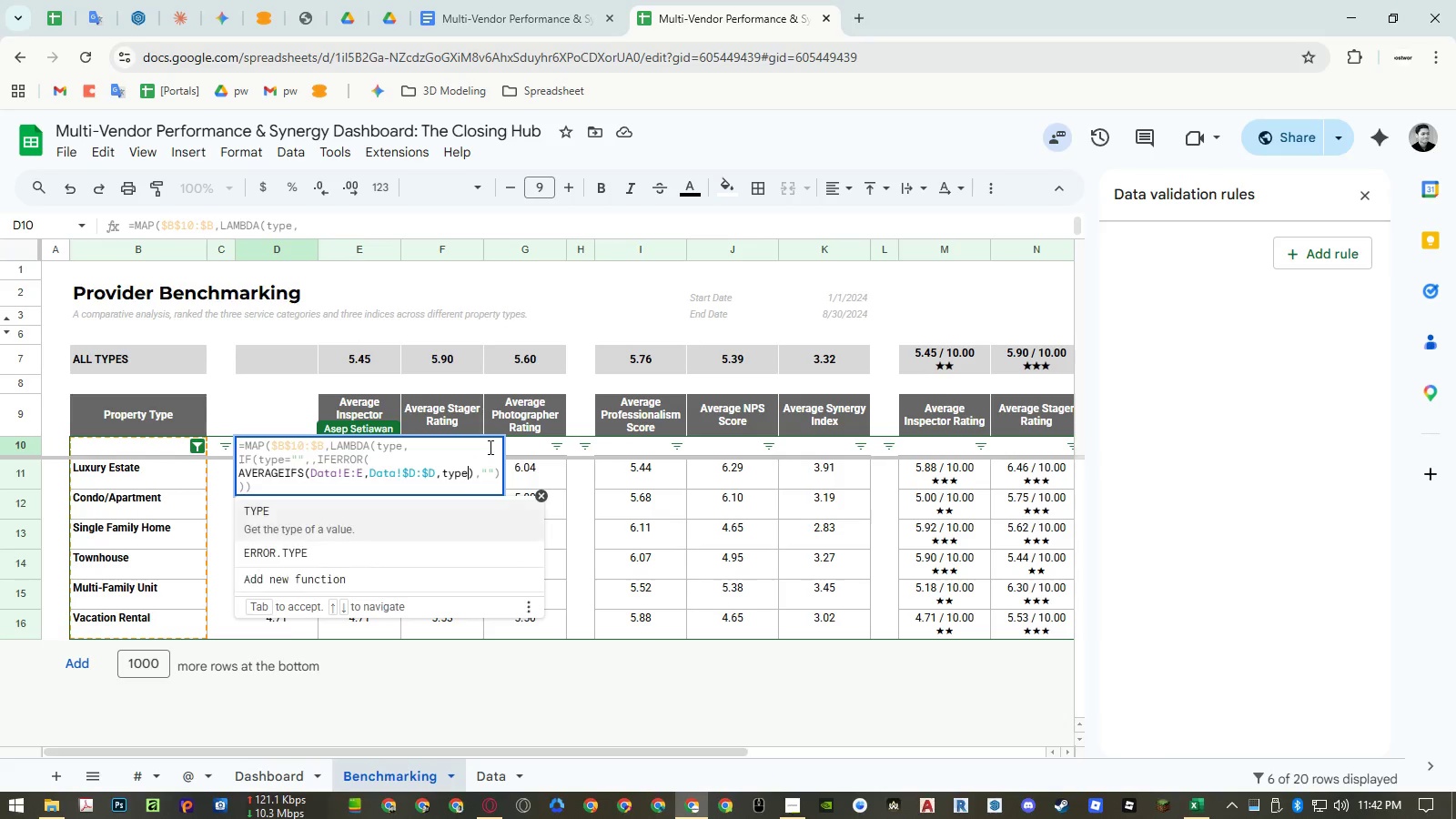 
key(Control+Enter)
 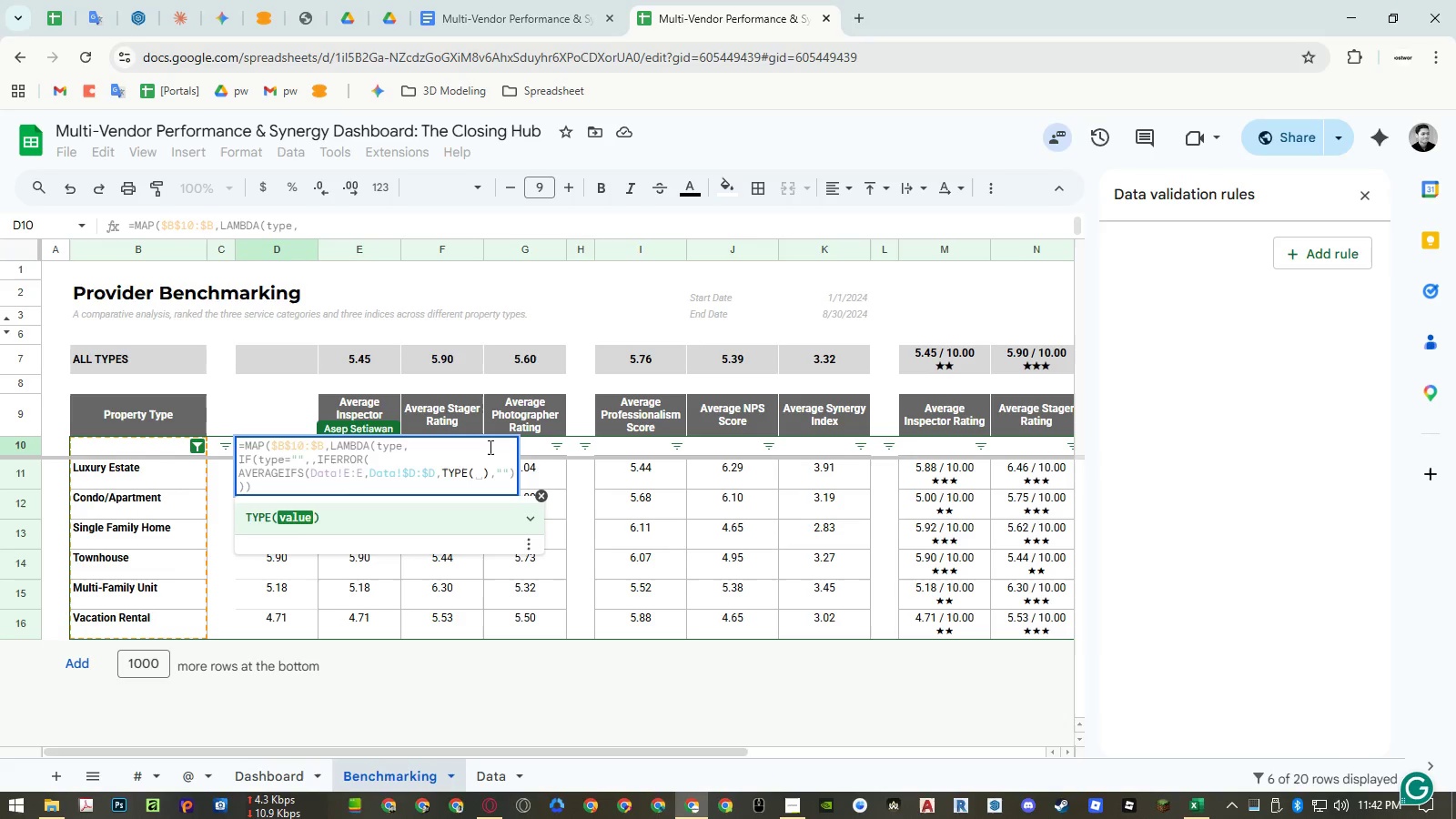 
wait(7.25)
 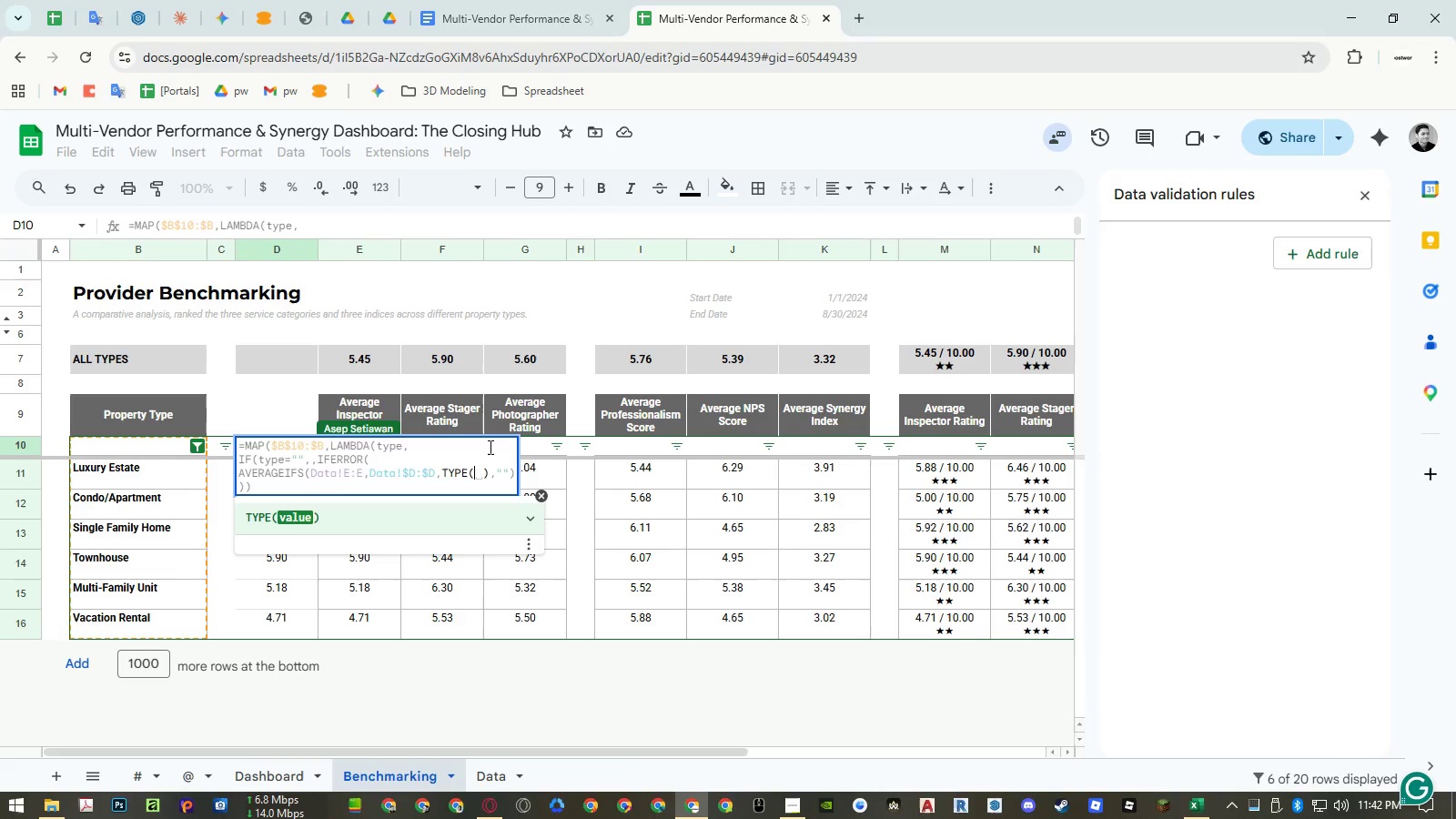 
key(Control+Enter)
 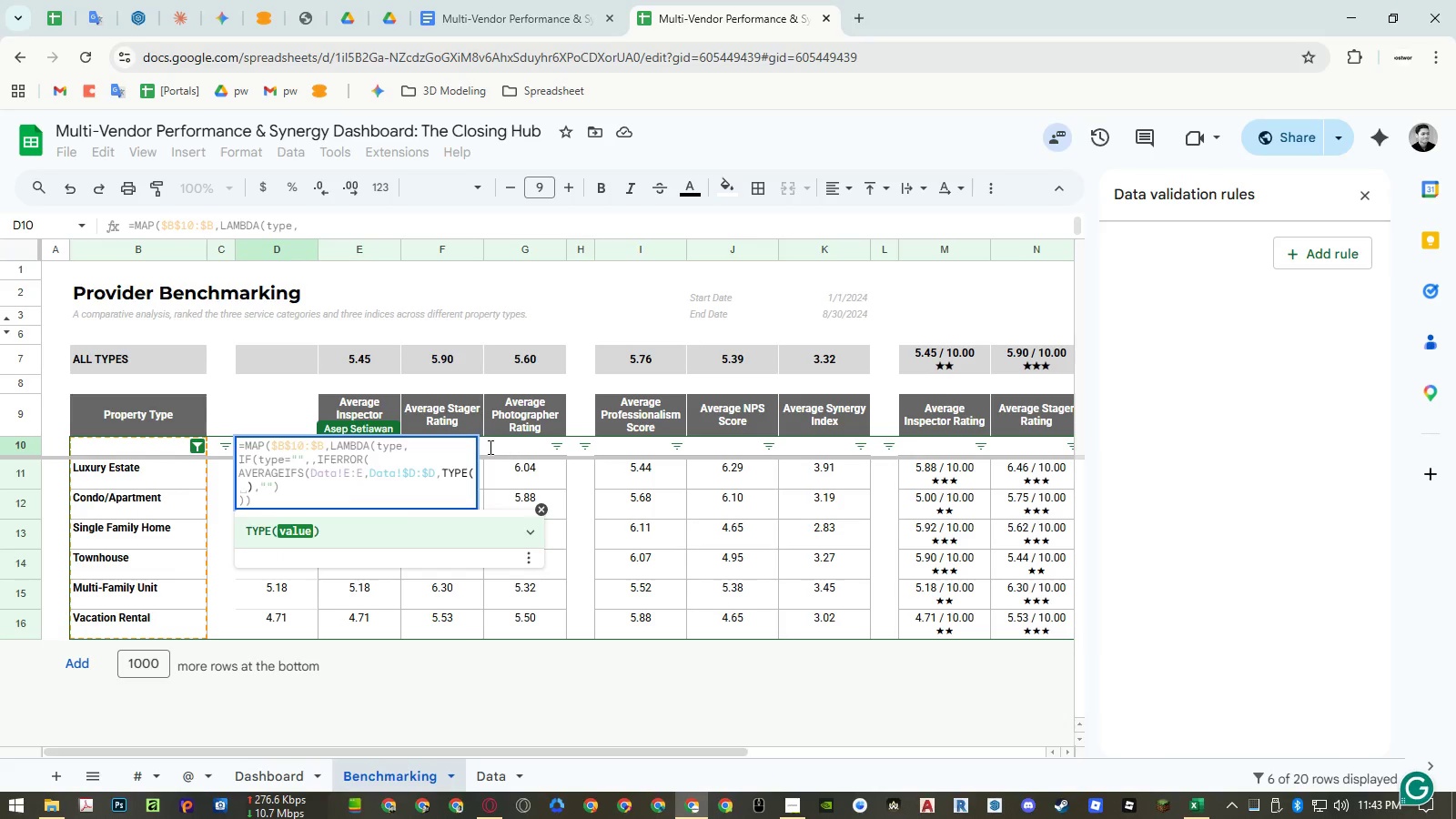 
key(Control+ArrowLeft)
 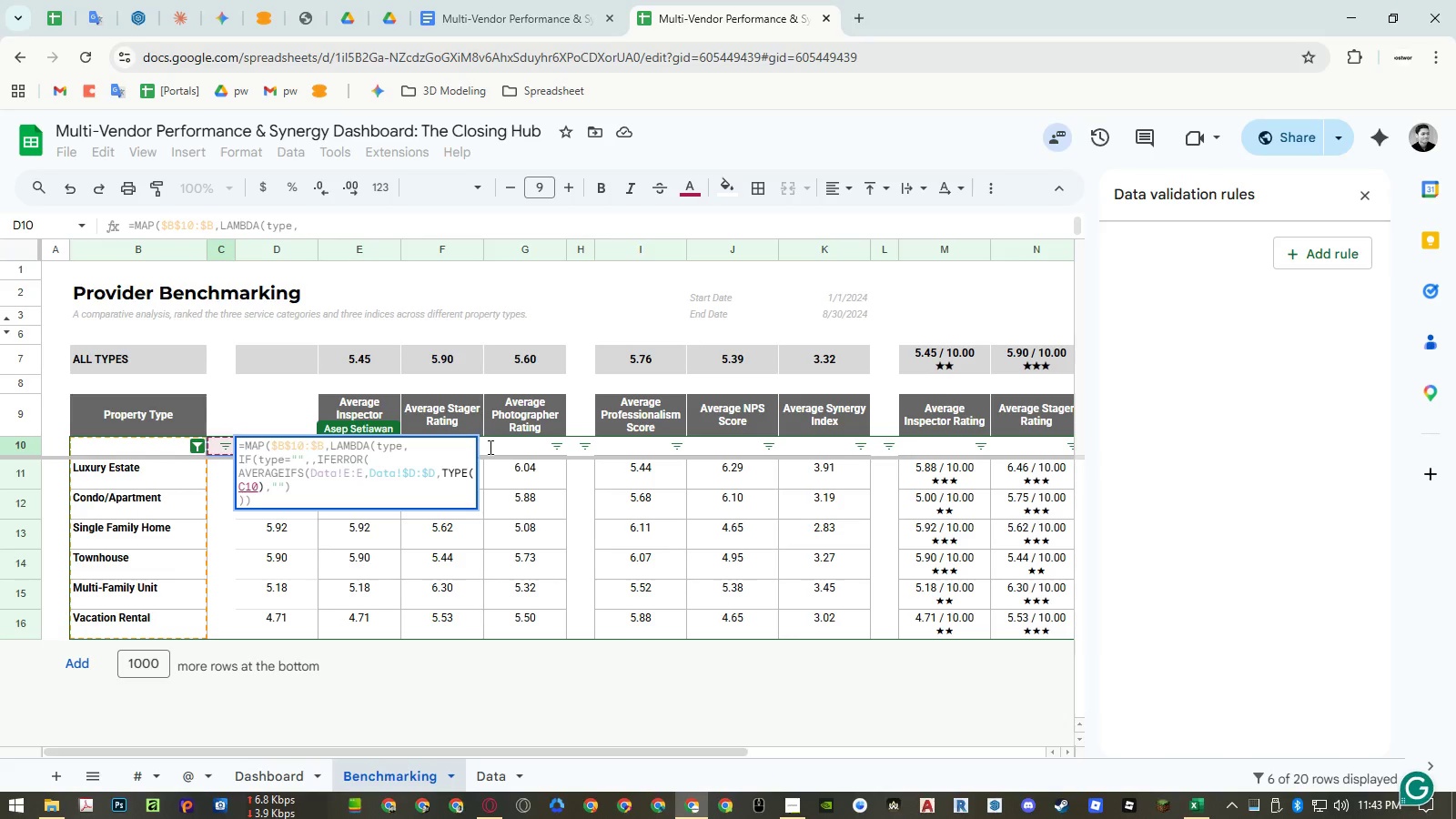 
key(Backspace)
 